 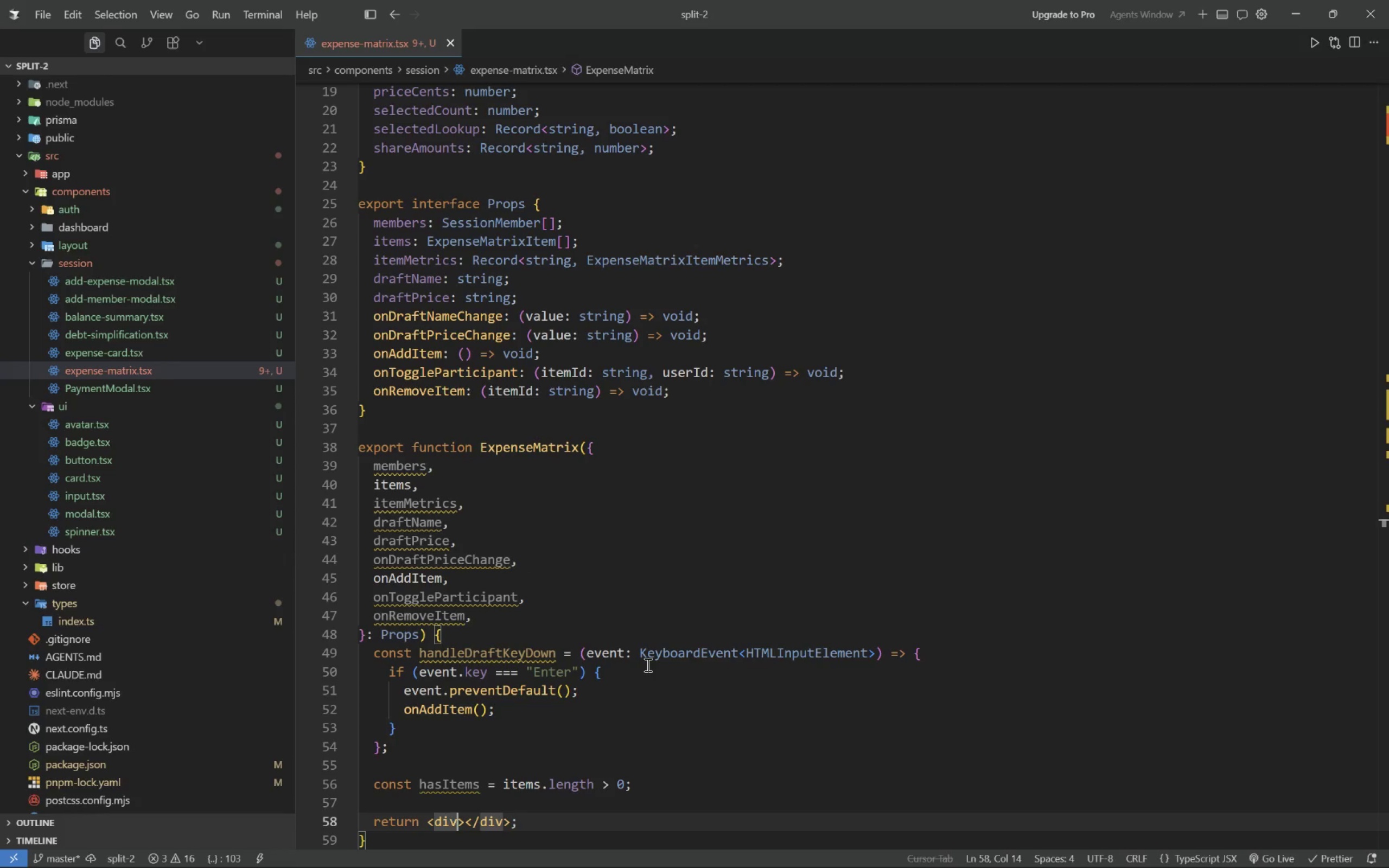 
type( className="overflow-hidden rounded )
key(Backspace)
type(-[32])
 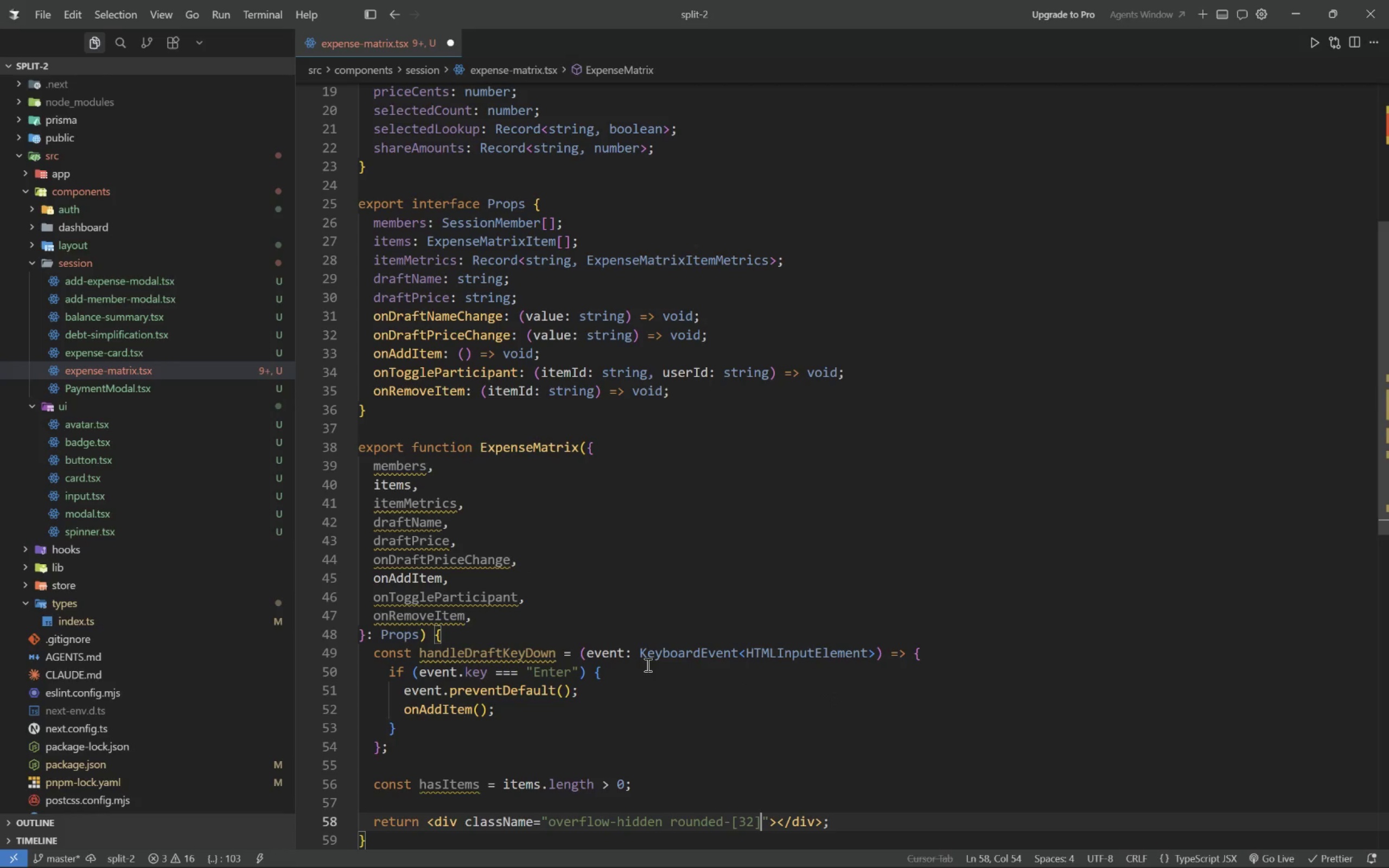 
key(ArrowLeft)
 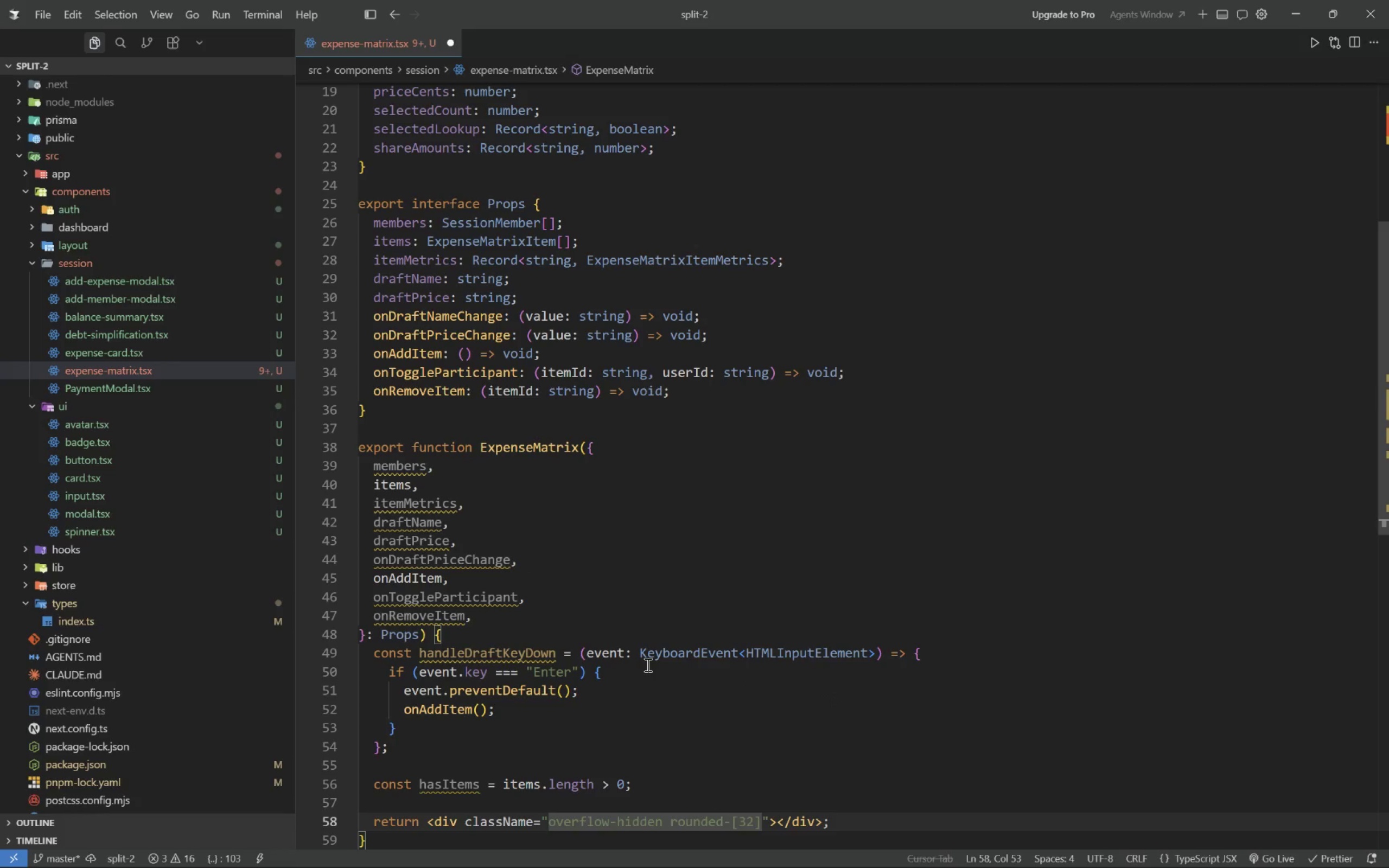 
type(px)
 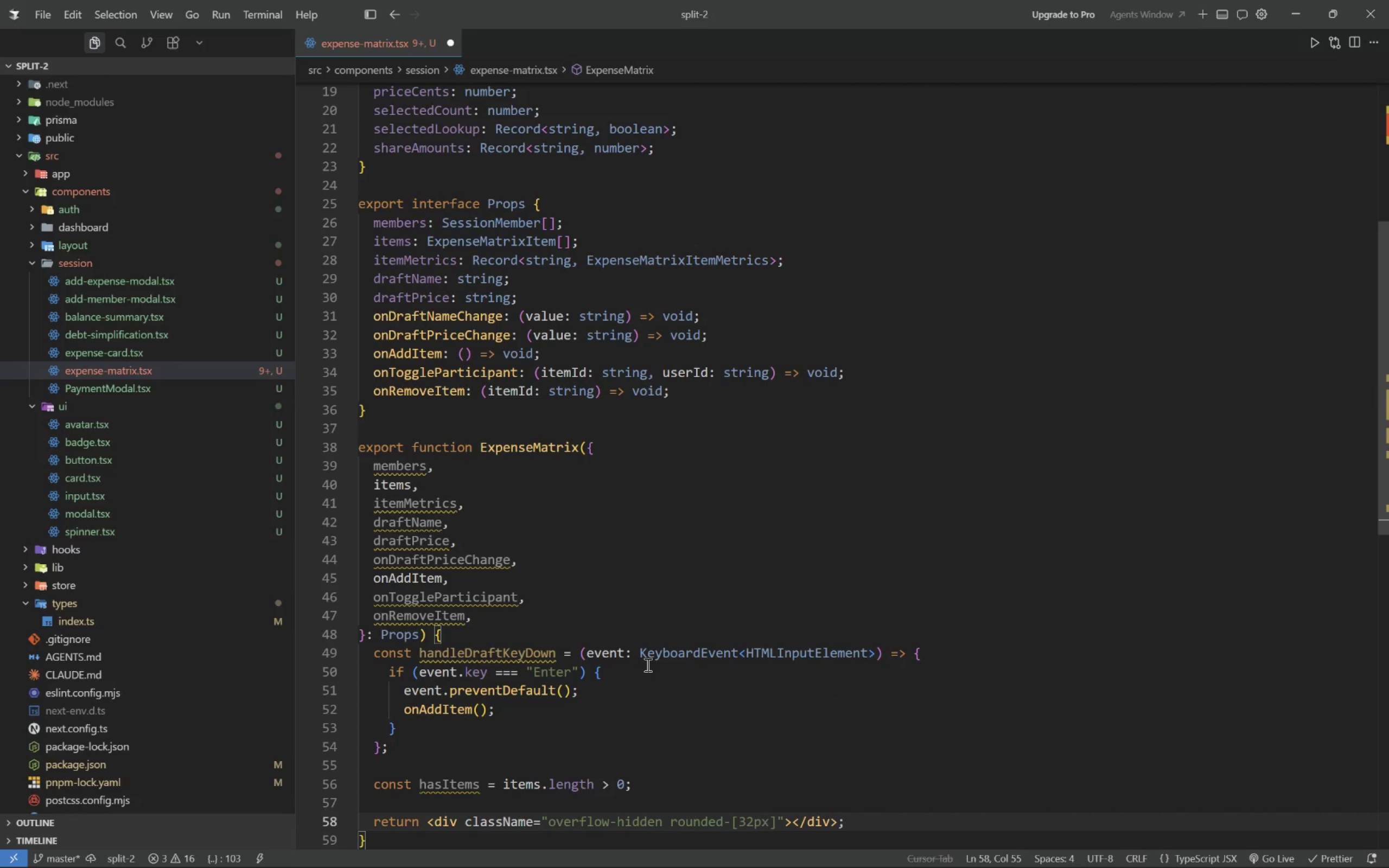 
key(ArrowRight)
 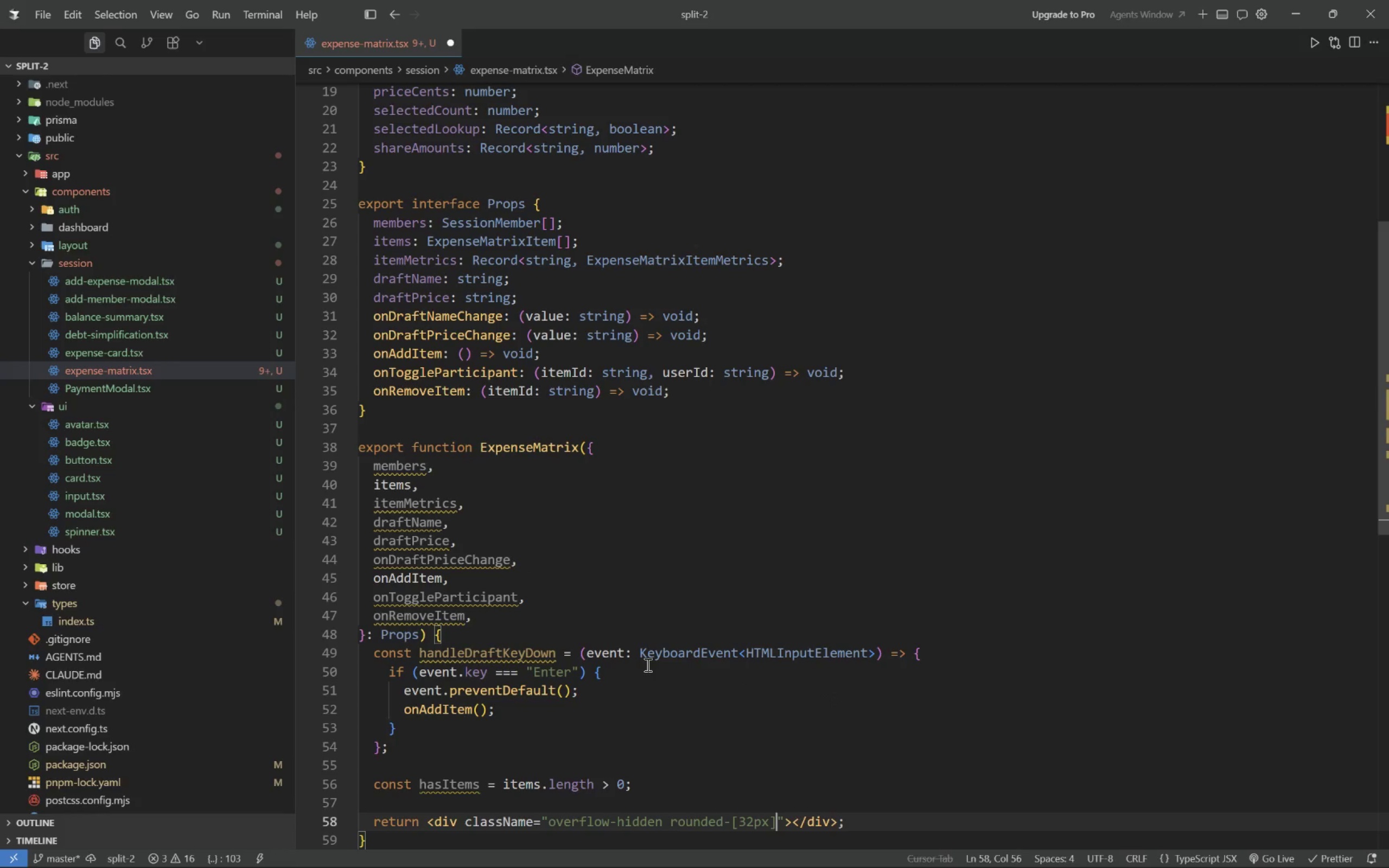 
type( border border-slate-200/80 bg-radian)
key(Backspace)
key(Backspace)
key(Backspace)
key(Backspace)
key(Backspace)
key(Backspace)
type([radial-graent)
key(Backspace)
key(Backspace)
key(Backspace)
key(Backspace)
type(ient(circle_at+)
key(Backspace)
type(_top_left, )
key(Backspace)
type(rgba(224)
 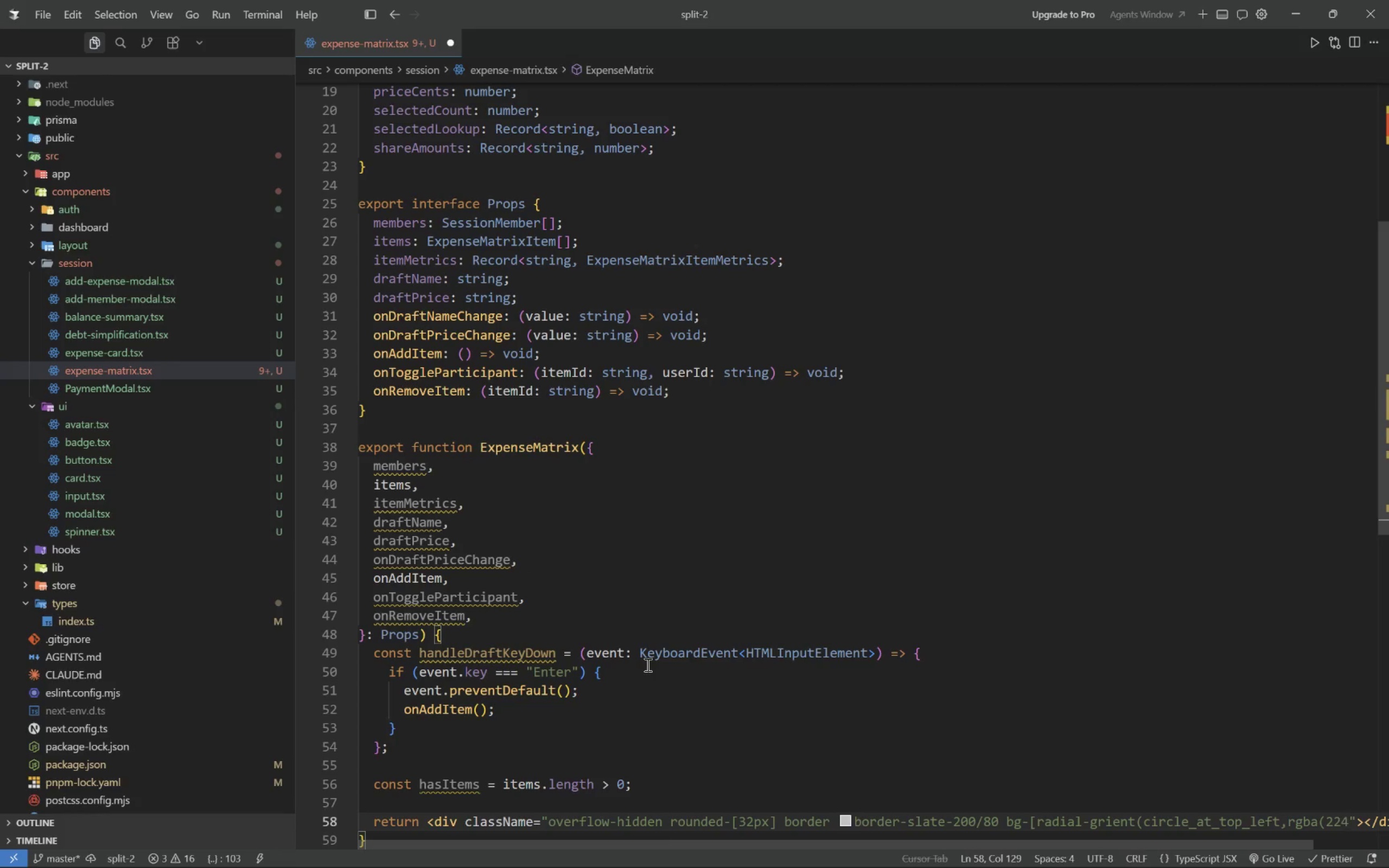 
type(,2 4)
key(Backspace)
key(Backspace)
type(42,254,0.8)
 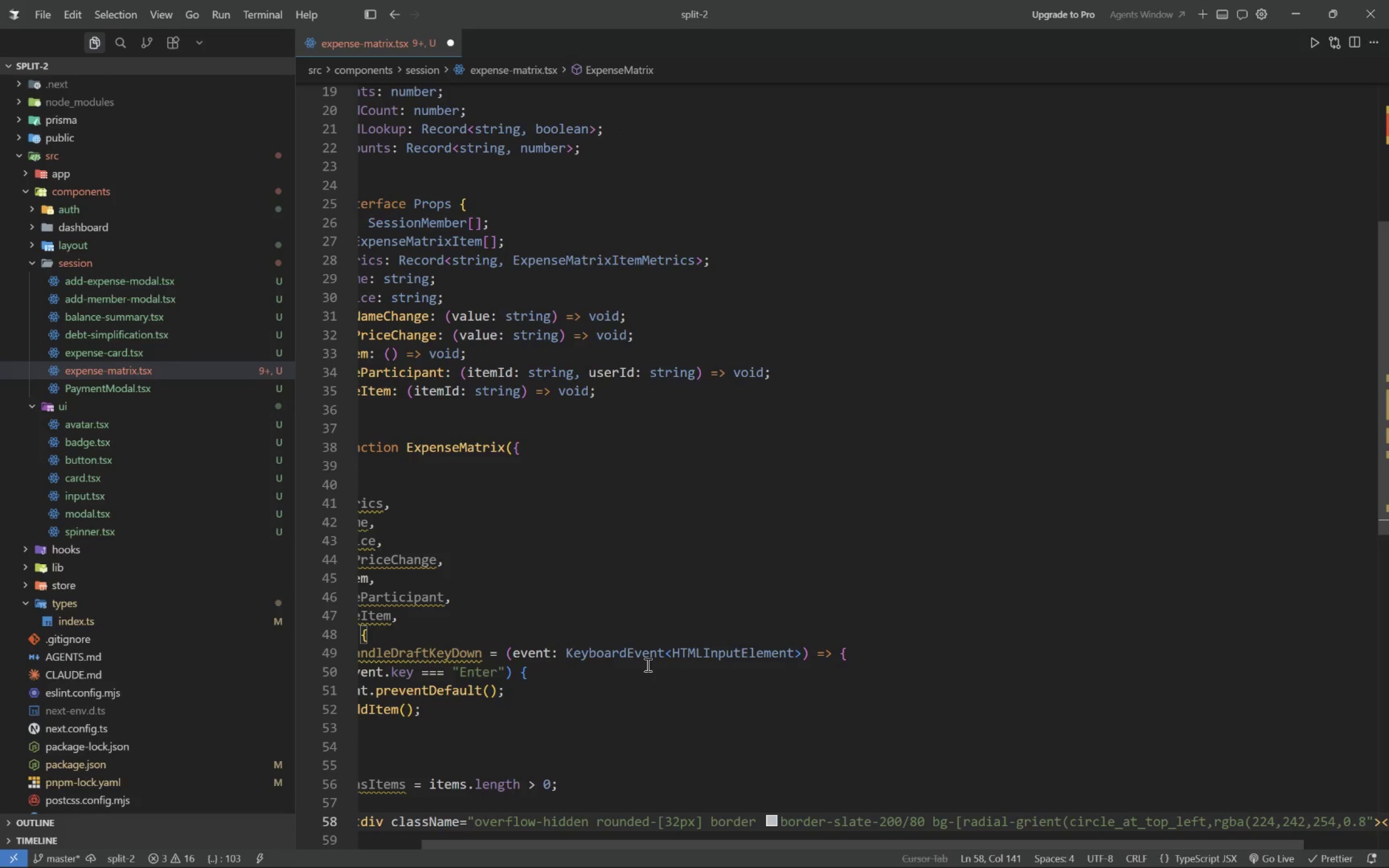 
type() , )
key(Backspace)
key(Backspace)
key(Backspace)
type(, )
key(Backspace)
type(transpart)
key(Backspace)
type(ent_a2)
key(Backspace)
key(Backspace)
type(24%), )
key(Backspace)
type(radial-gradient(circle_at_top_right)
 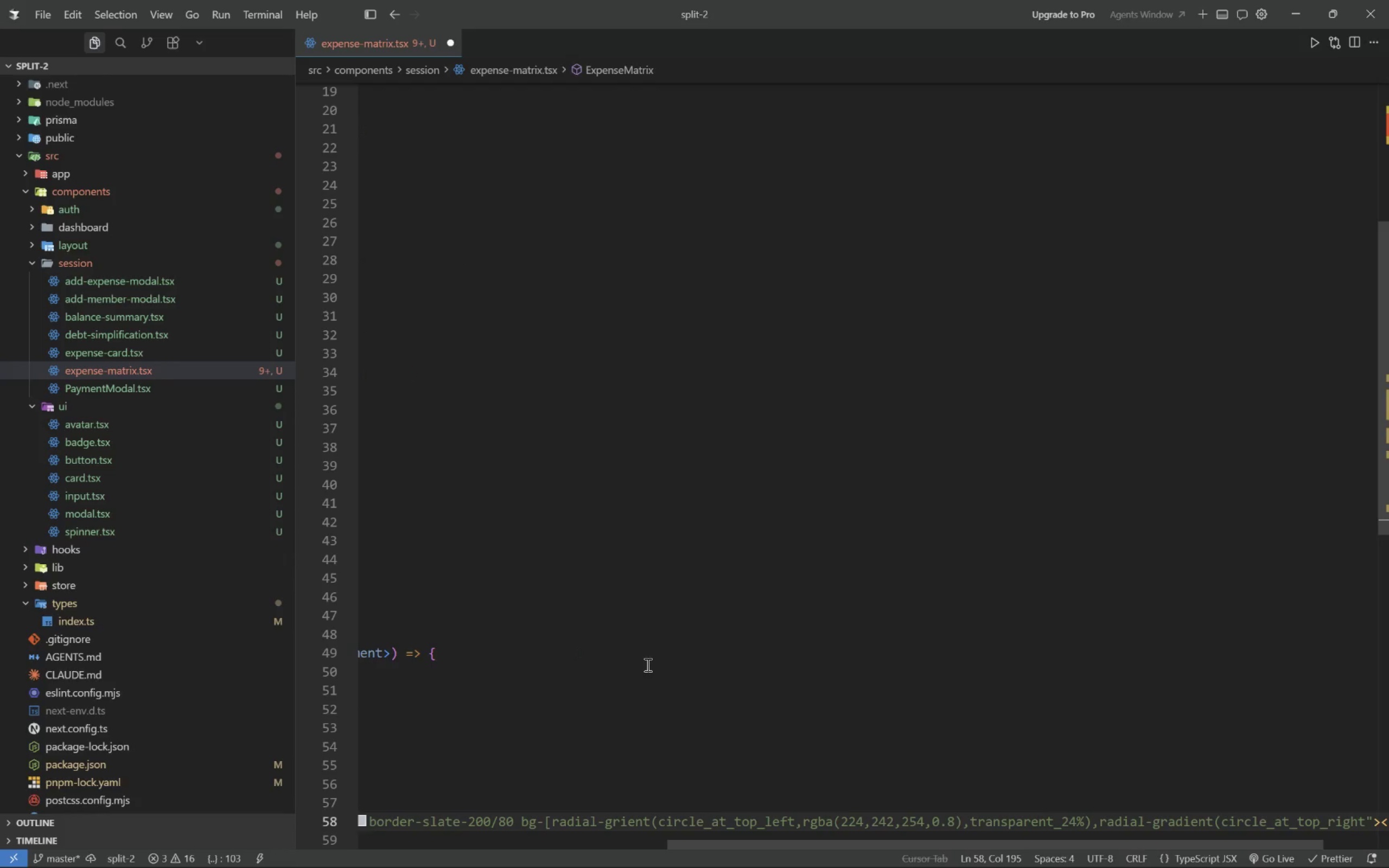 
type(,rgba(255,237,213,0.7),transparent_24%), li)
key(Backspace)
key(Backspace)
key(Backspace)
type(linear-ra)
key(Backspace)
type(r)
key(Backspace)
key(Backspace)
type(gradient)
 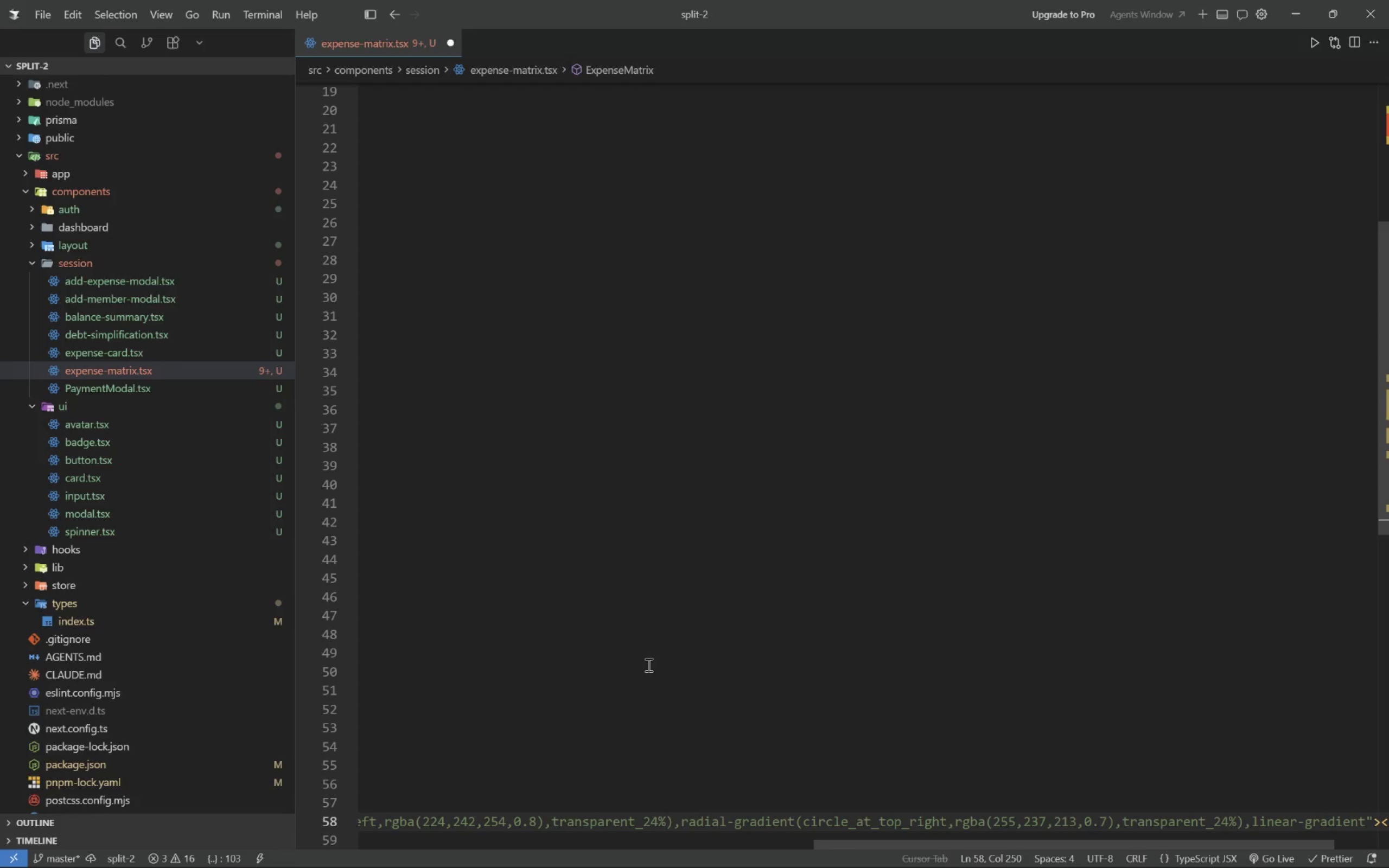 
wait(12.19)
 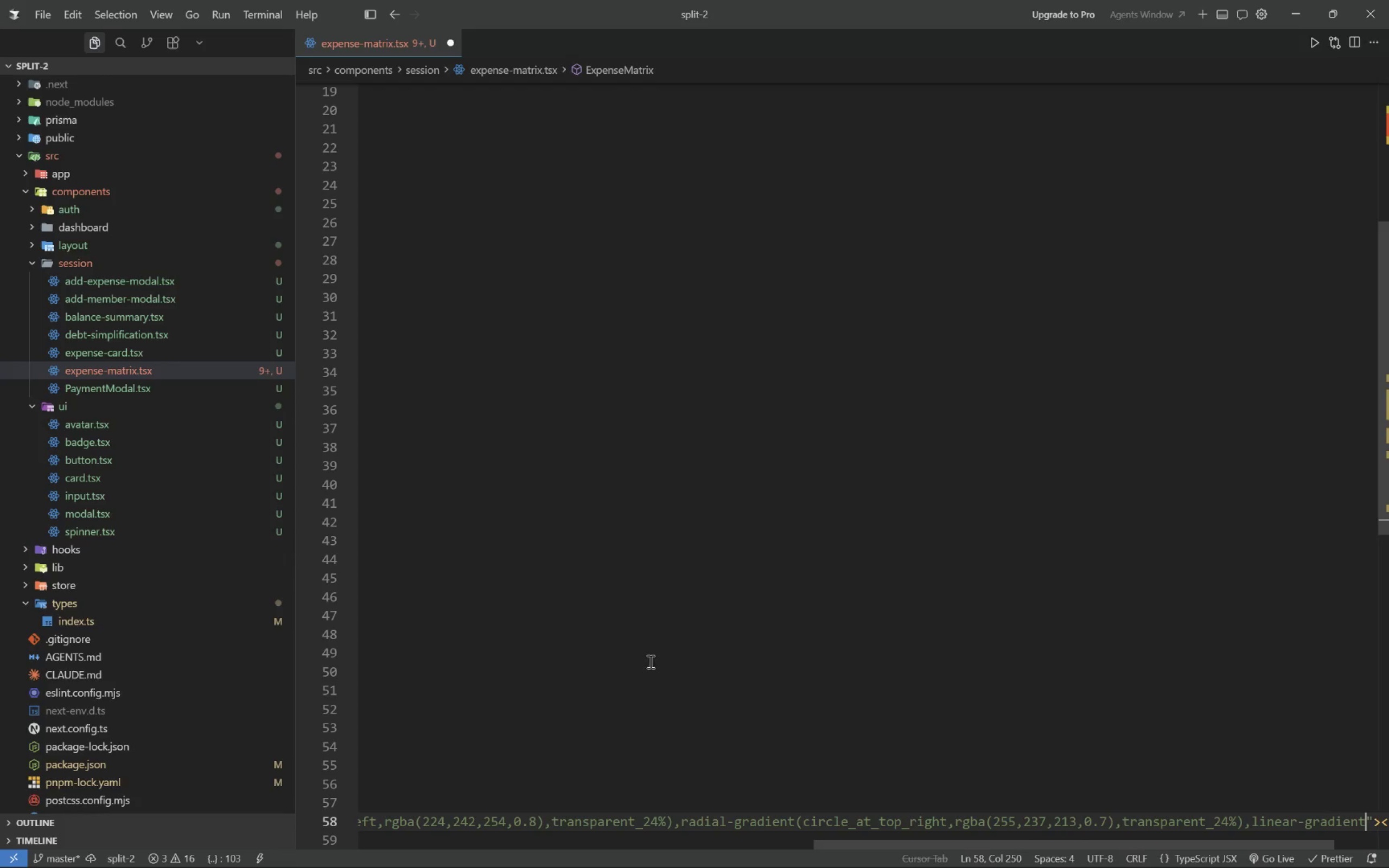 
type((180deg,rgba(255,255,255,0.98), )
key(Backspace)
type(rgba(248,250,25f)
key(Backspace)
type(2,0l)
key(Backspace)
type(.98))] shadow-)
 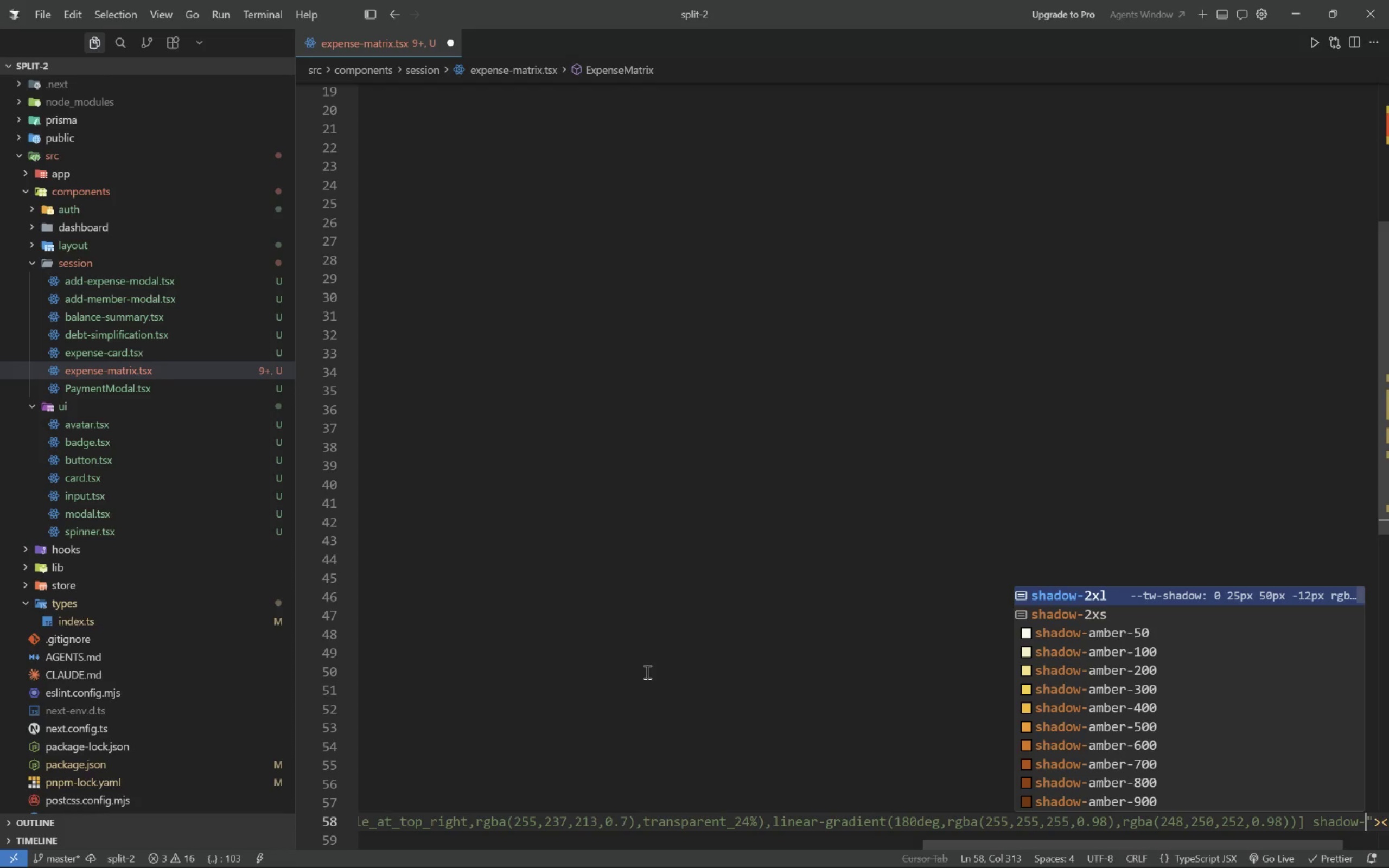 
key(BracketLeft)
 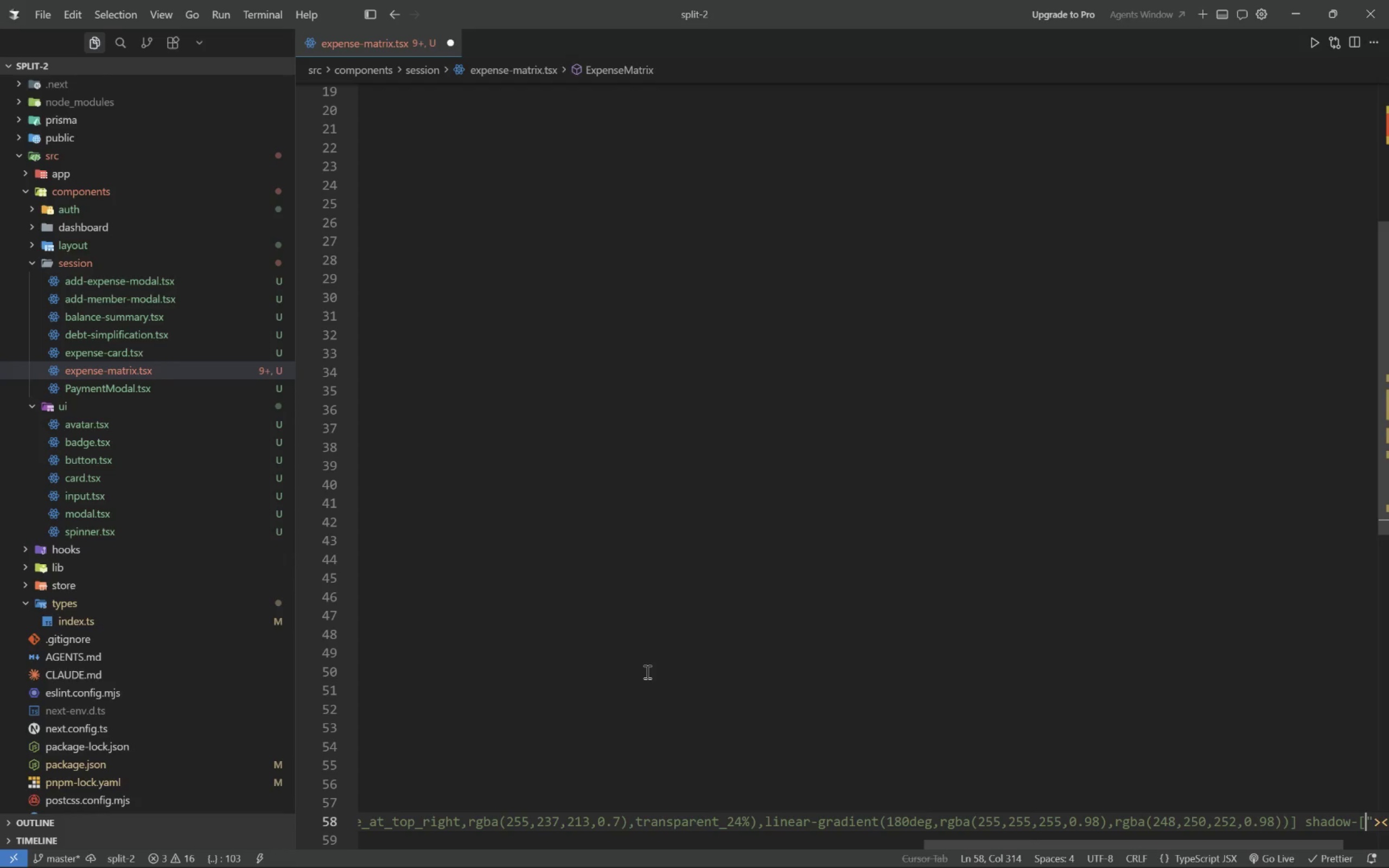 
wait(5.61)
 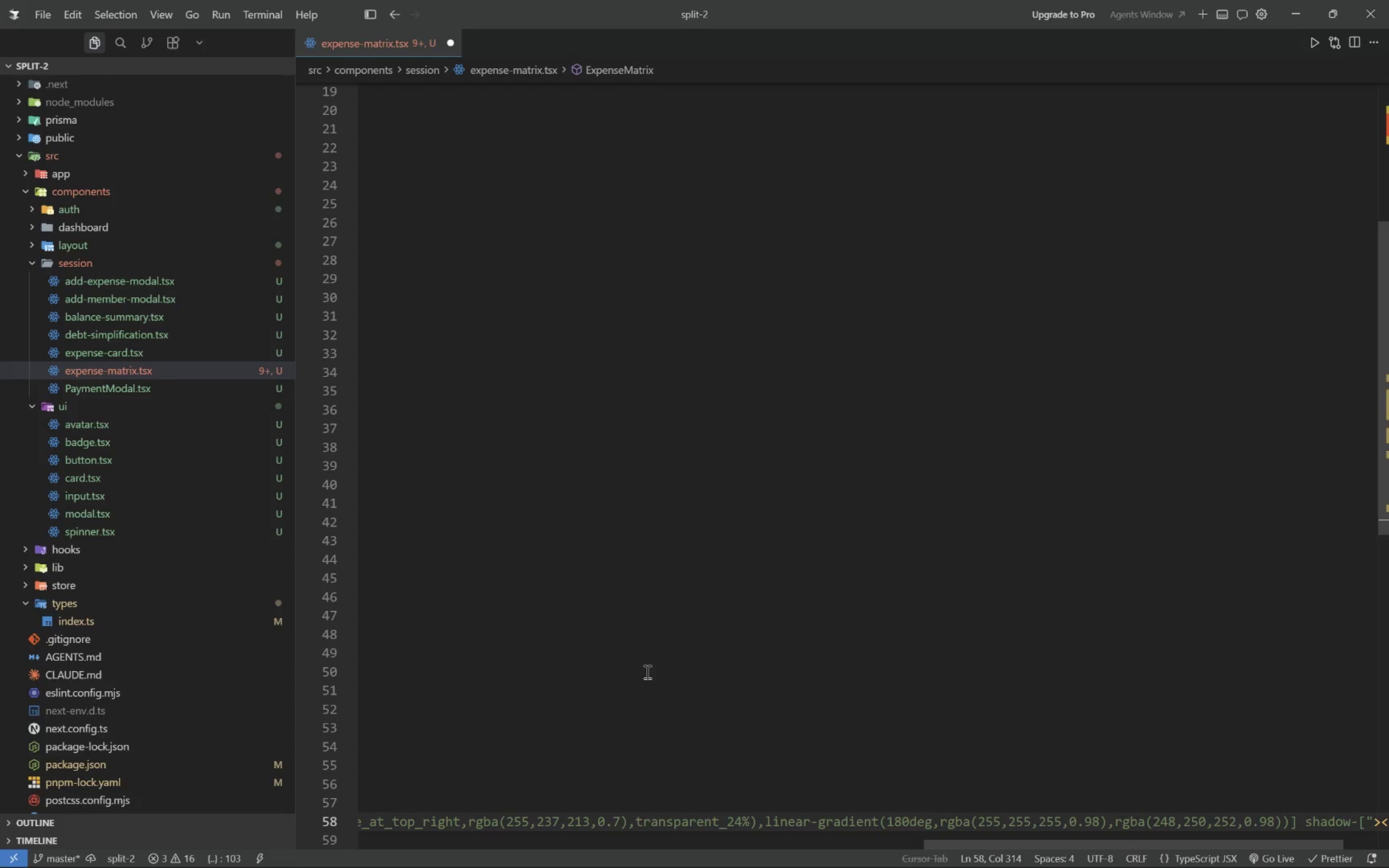 
type(0_24px)
 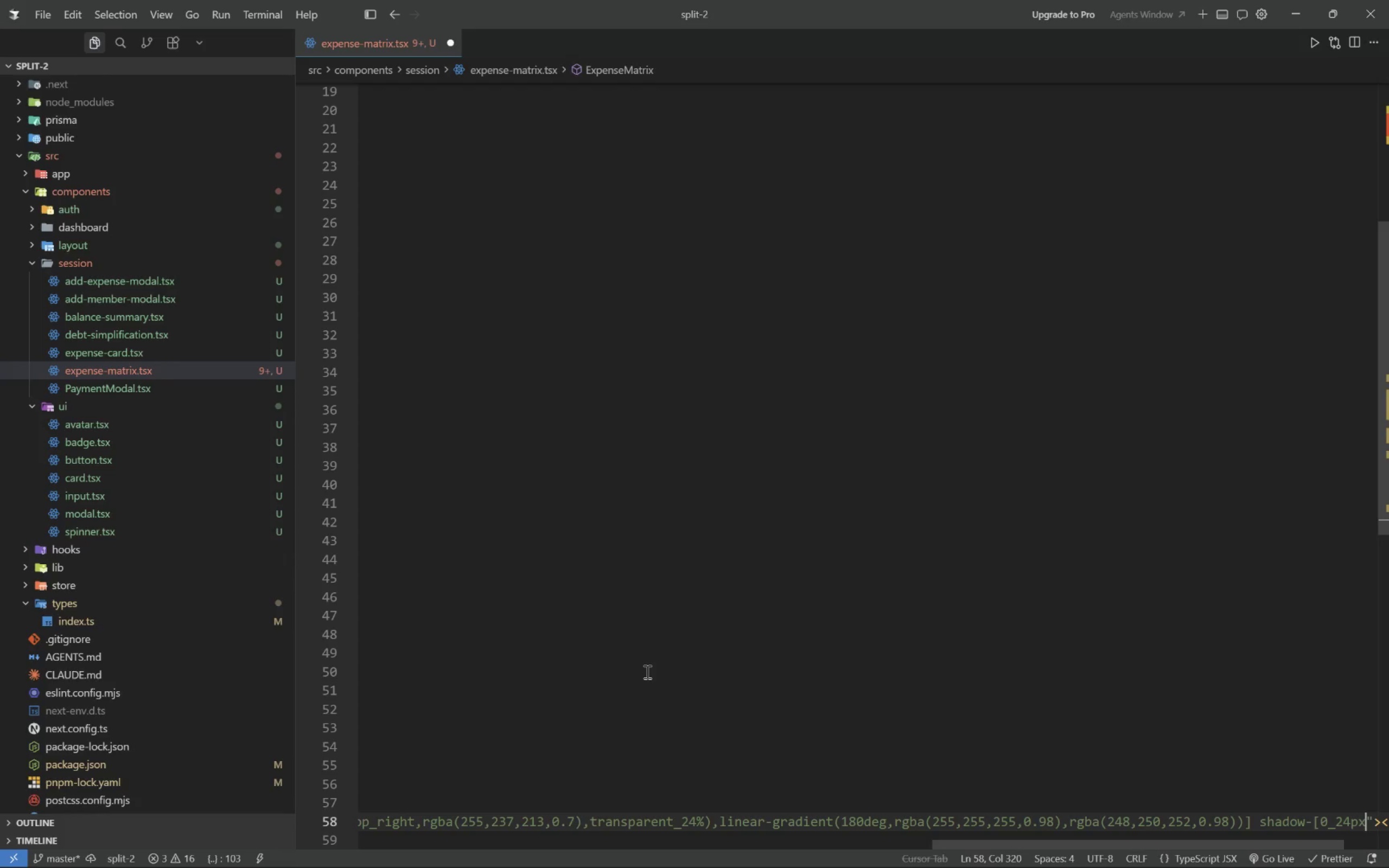 
wait(6.36)
 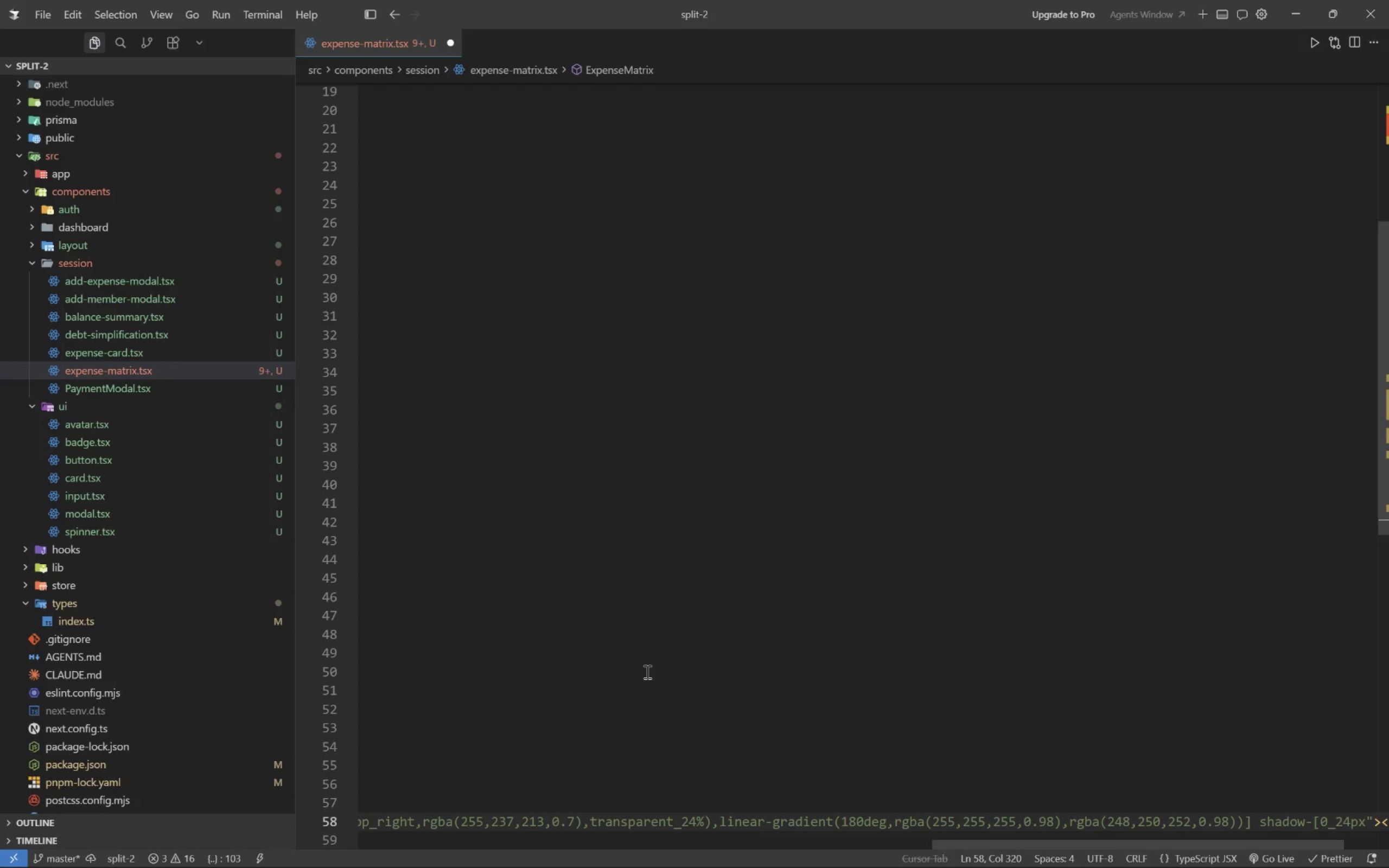 
type(+)
key(Backspace)
type(_70px_rgba(15,23,42,0.10)])
 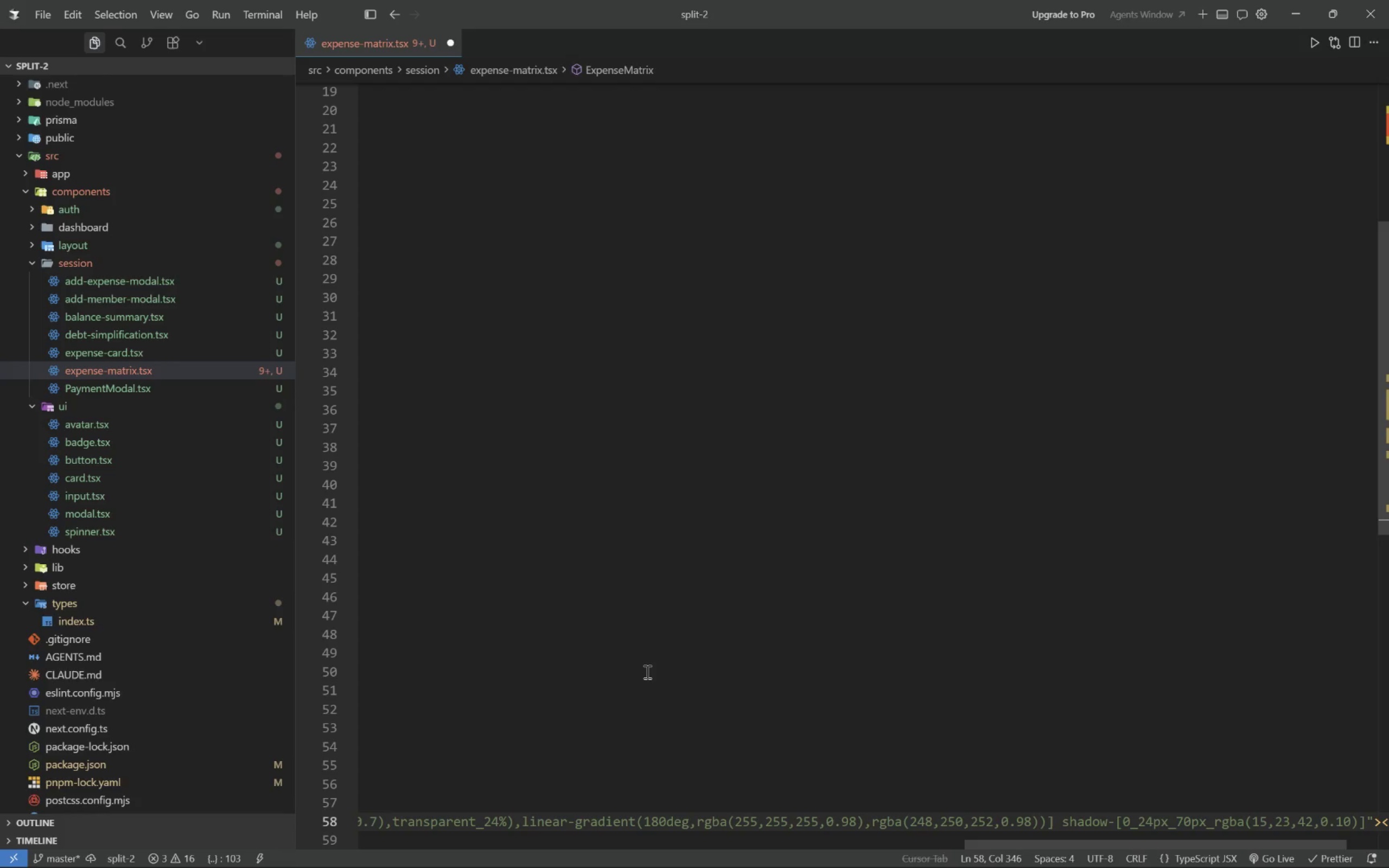 
key(ArrowRight)
 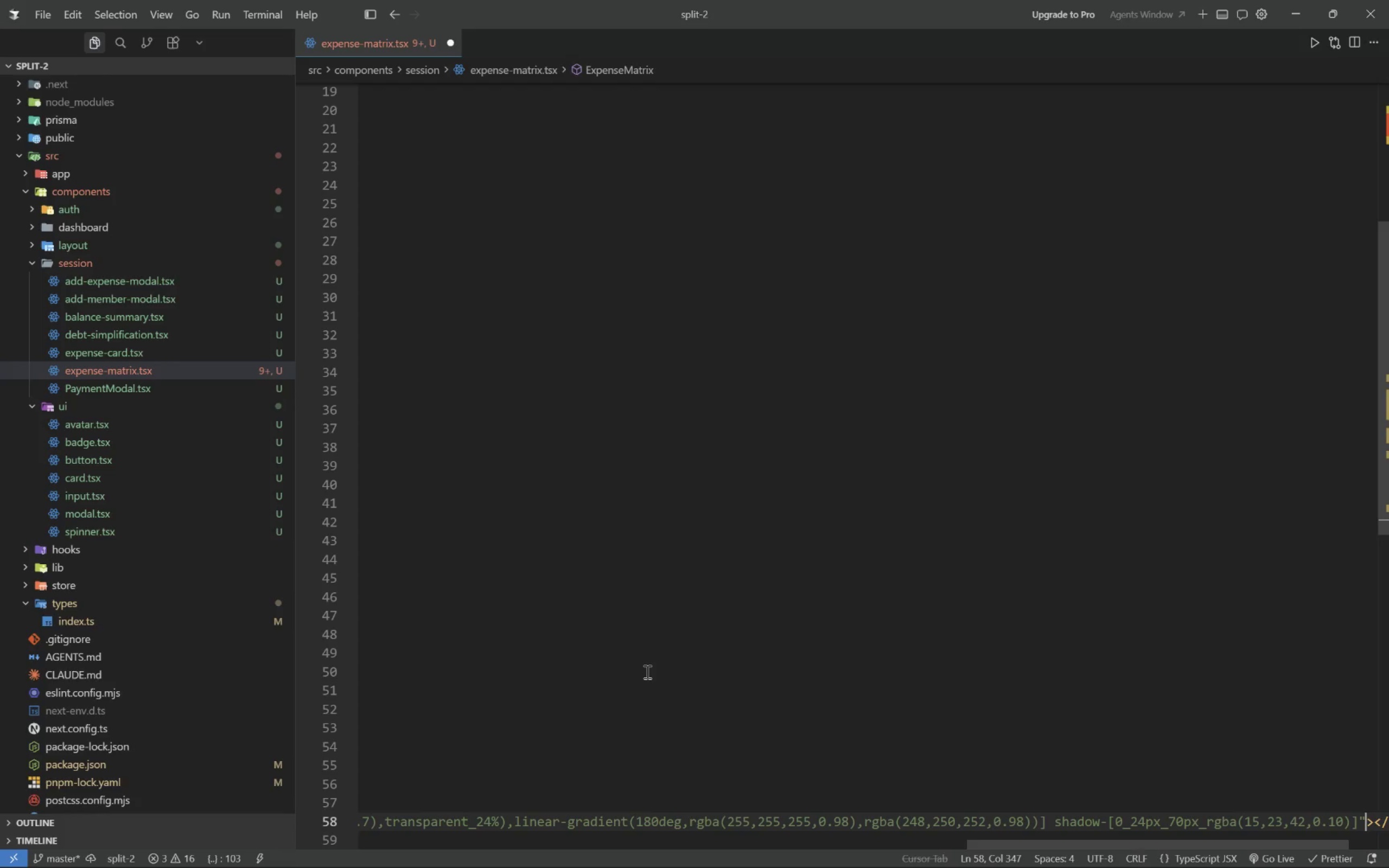 
key(ArrowRight)
 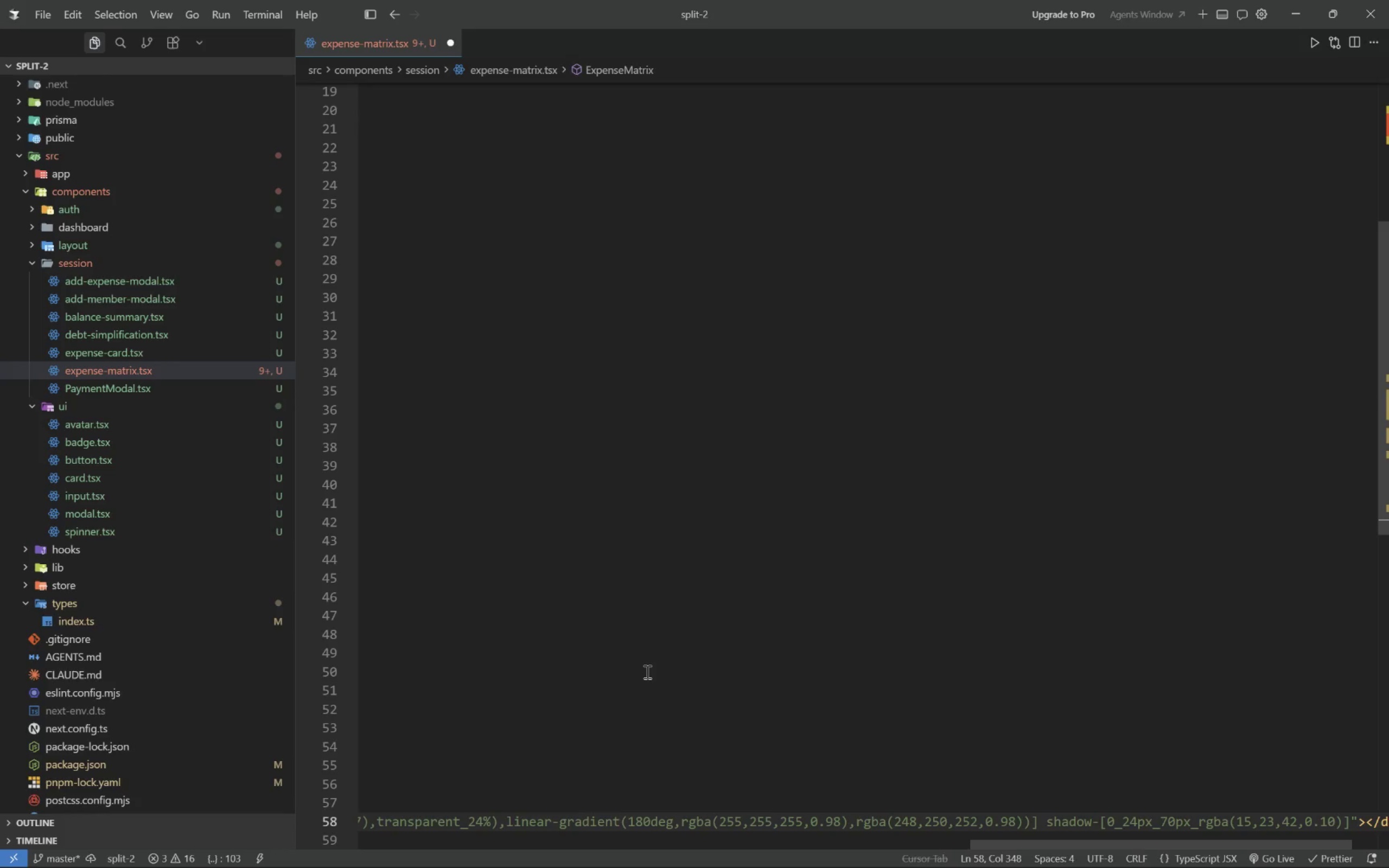 
key(Enter)
 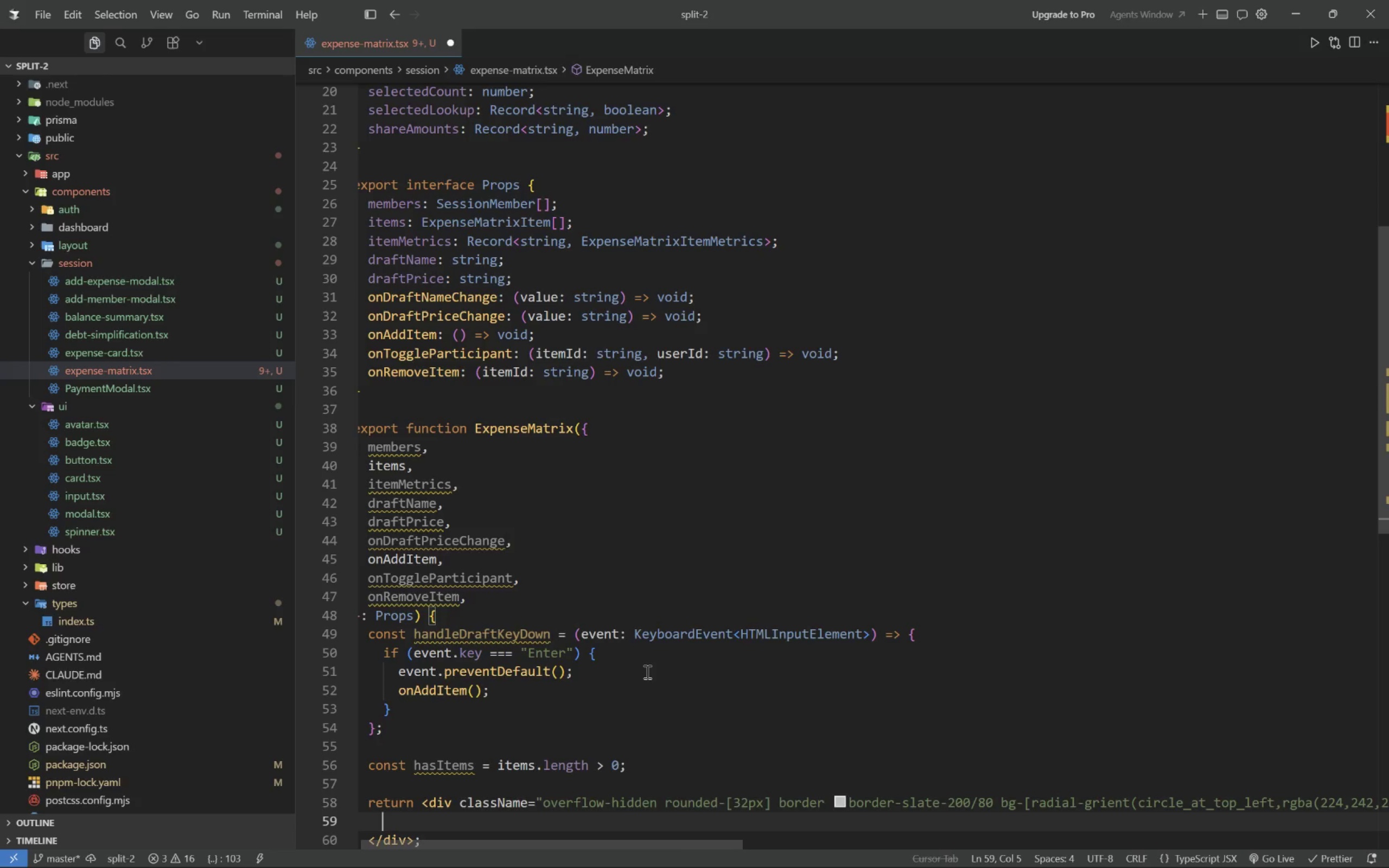 
key(Control+S)
 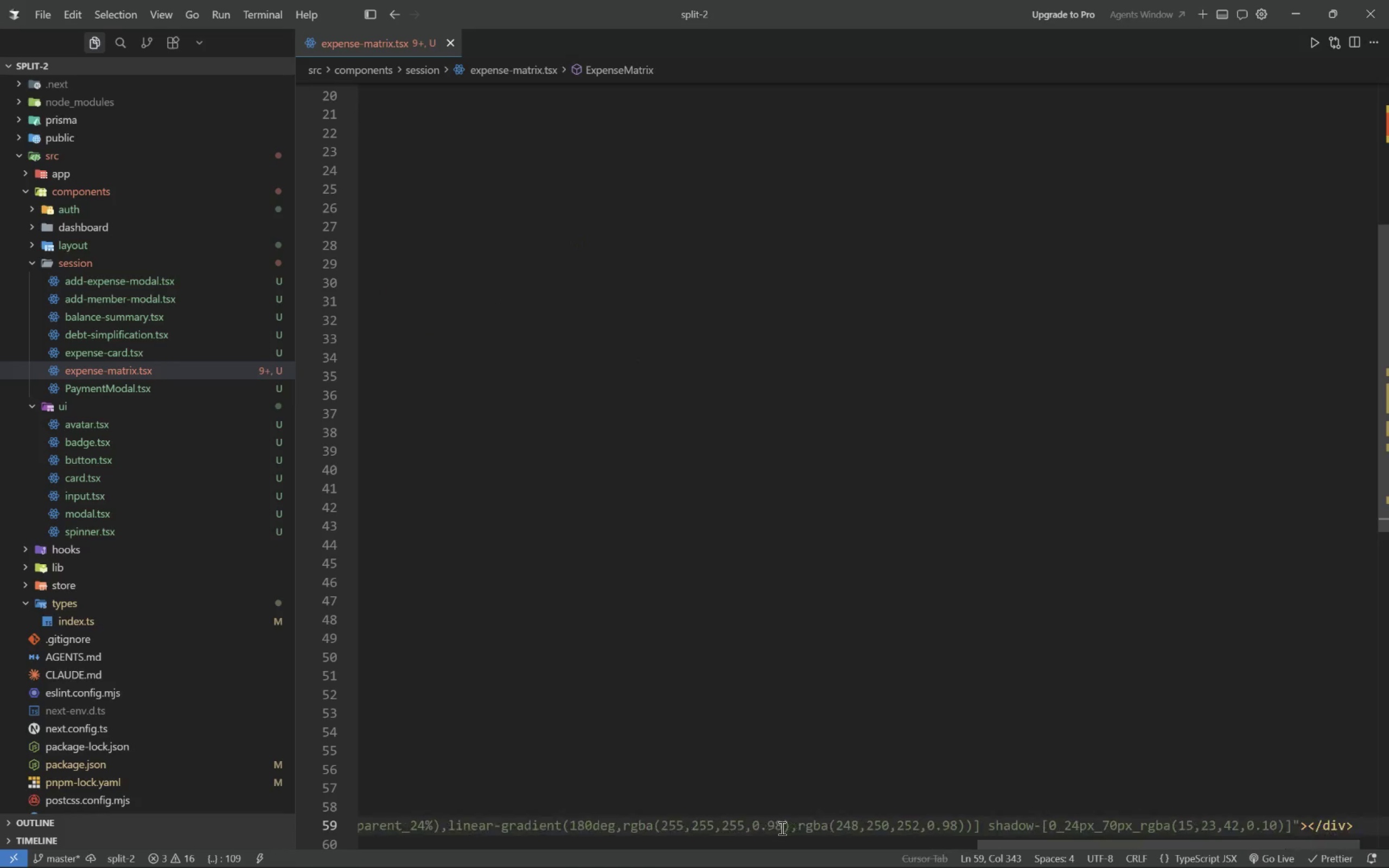 
wait(5.31)
 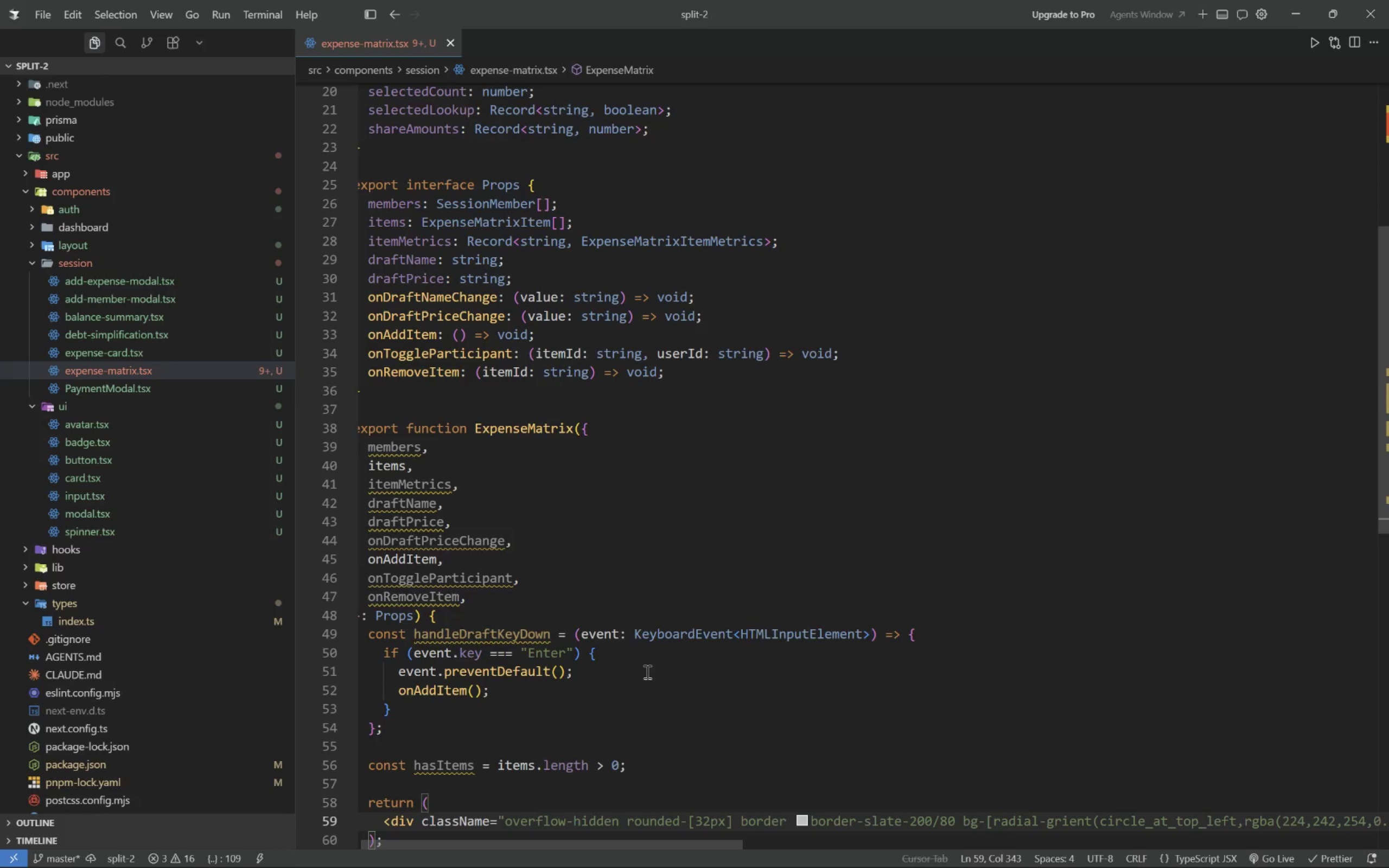 
key(Control+Enter)
 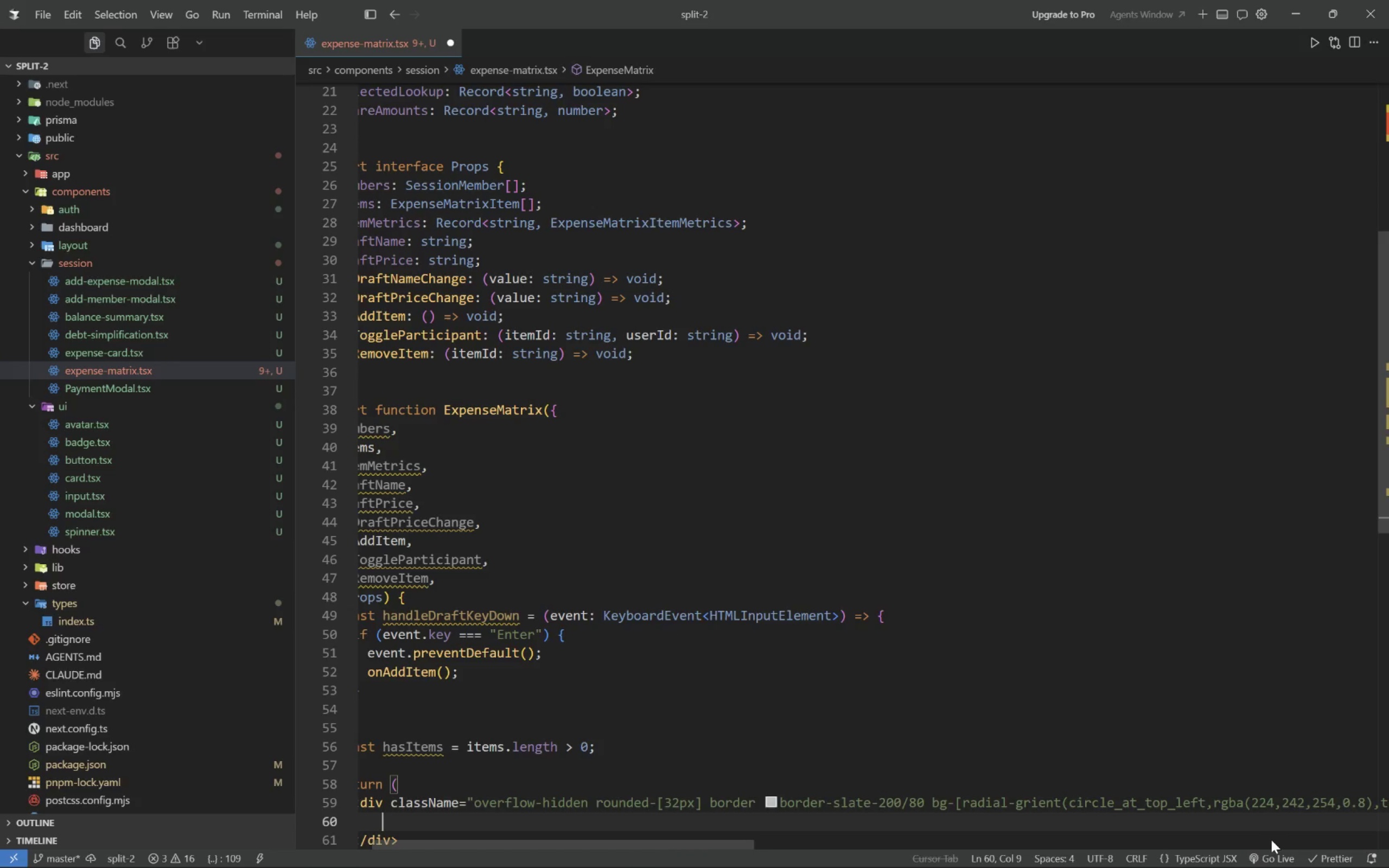 
wait(5.25)
 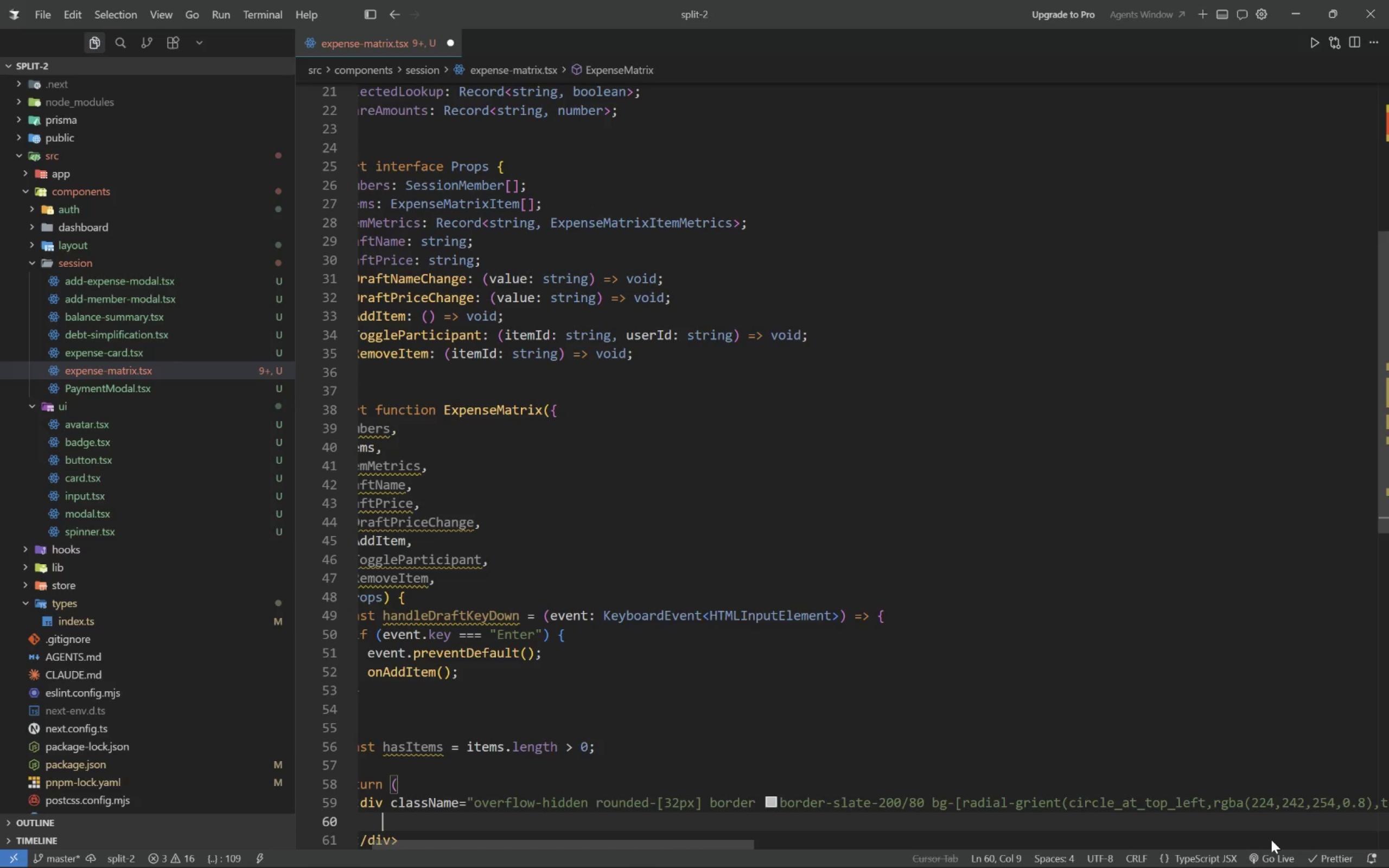 
type(div)
key(Tab)
 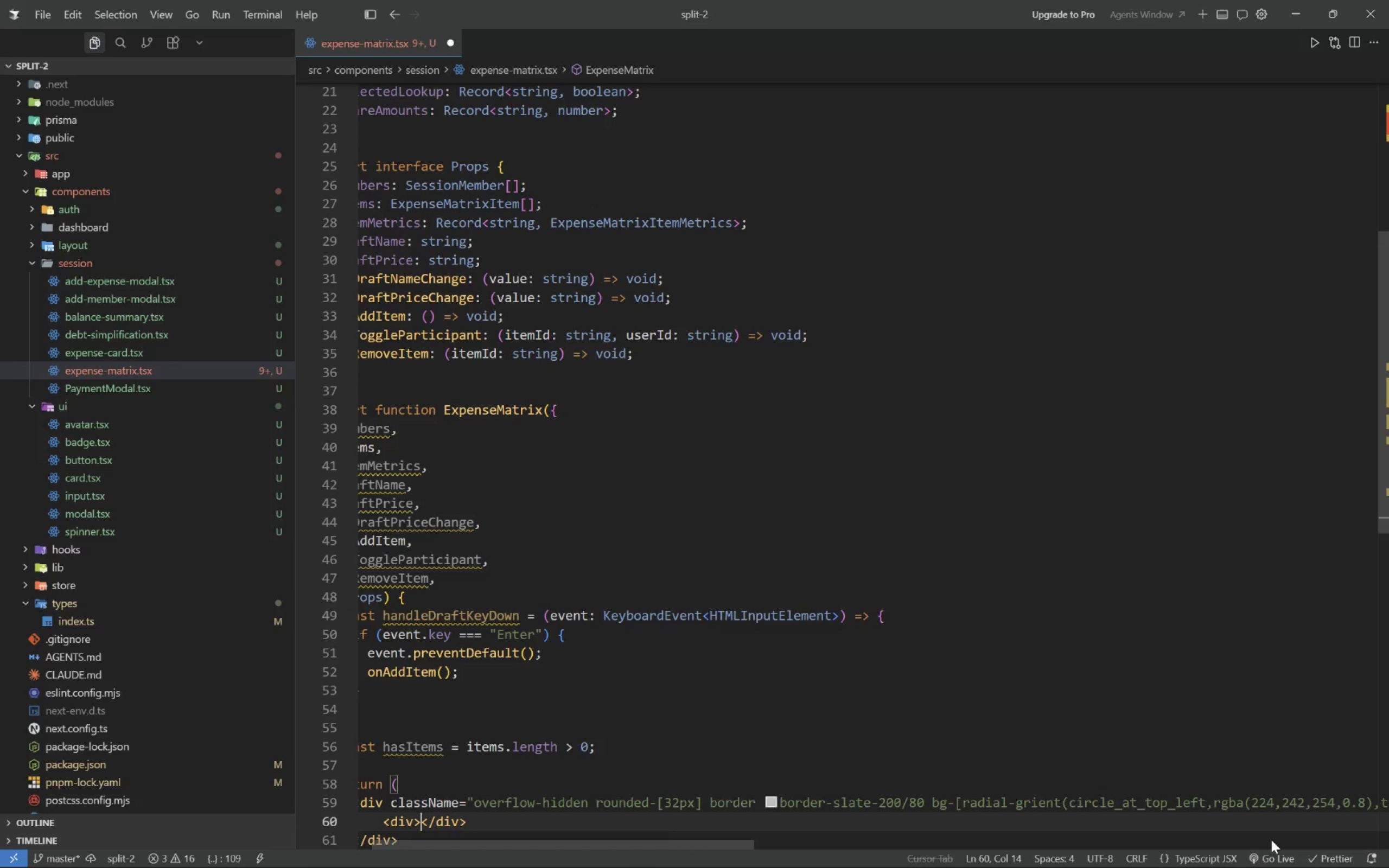 
key(ArrowLeft)
 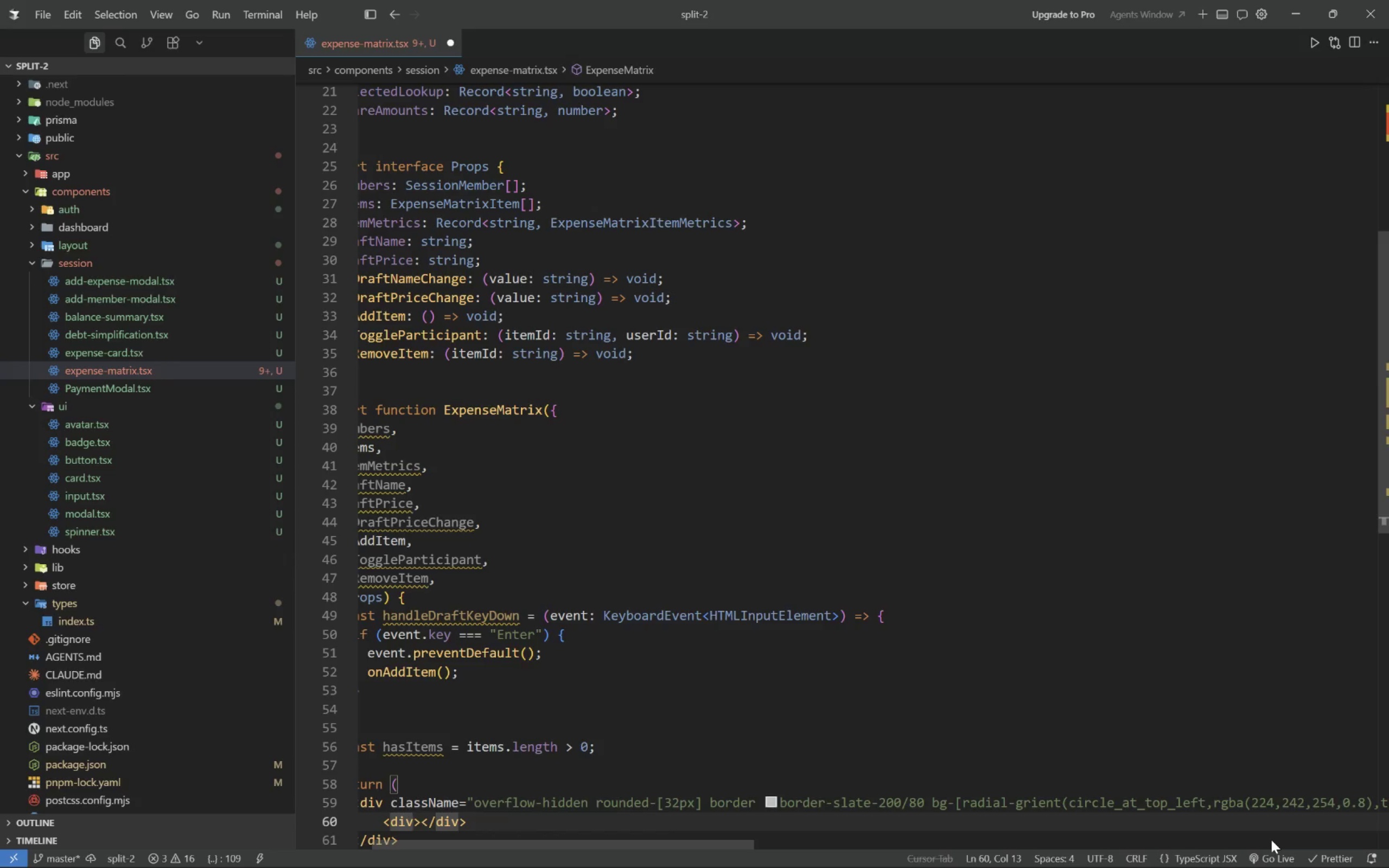 
type( classNamme)
key(Backspace)
key(Backspace)
type(me)
key(Backspace)
key(Backspace)
type(e="borde r)
key(Backspace)
key(Backspace)
type(r-b border-slate-200-/)
key(Backspace)
key(Backspace)
type(/80 bg-white/75)
 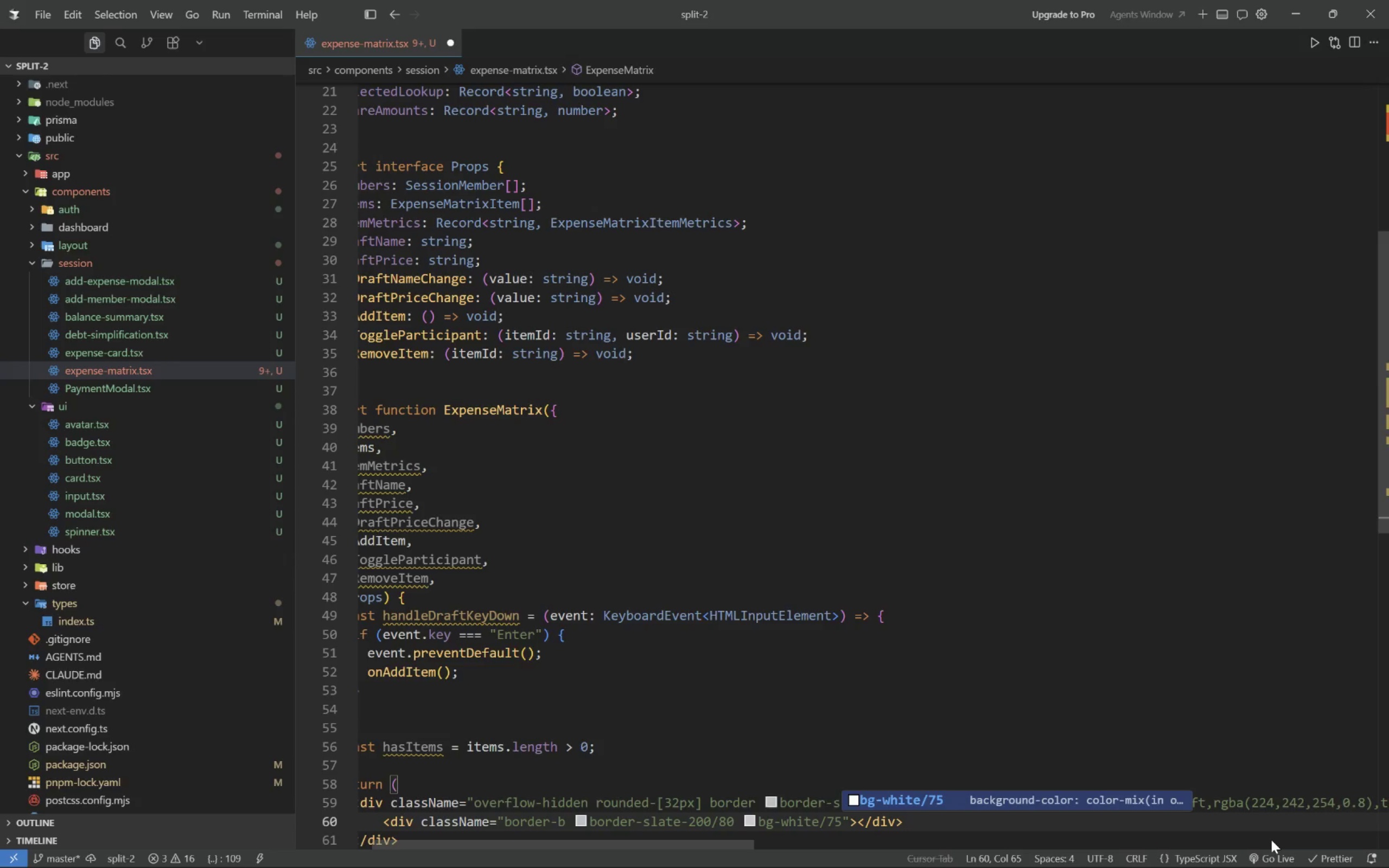 
wait(7.3)
 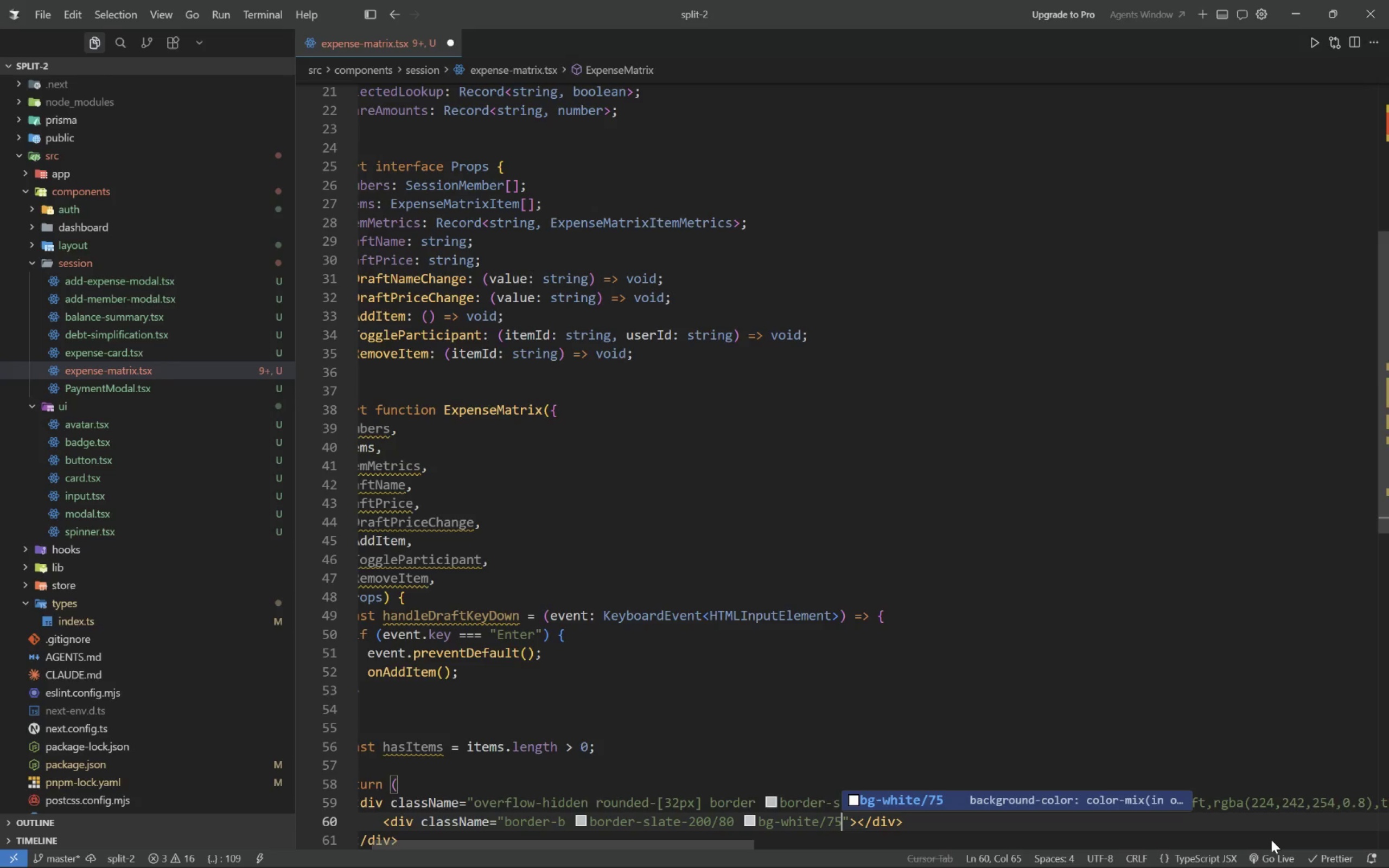 
type( px-6)
key(Backspace)
type(5 py--)
key(Backspace)
type(4 backg)
key(Backspace)
type(drop-blur)
 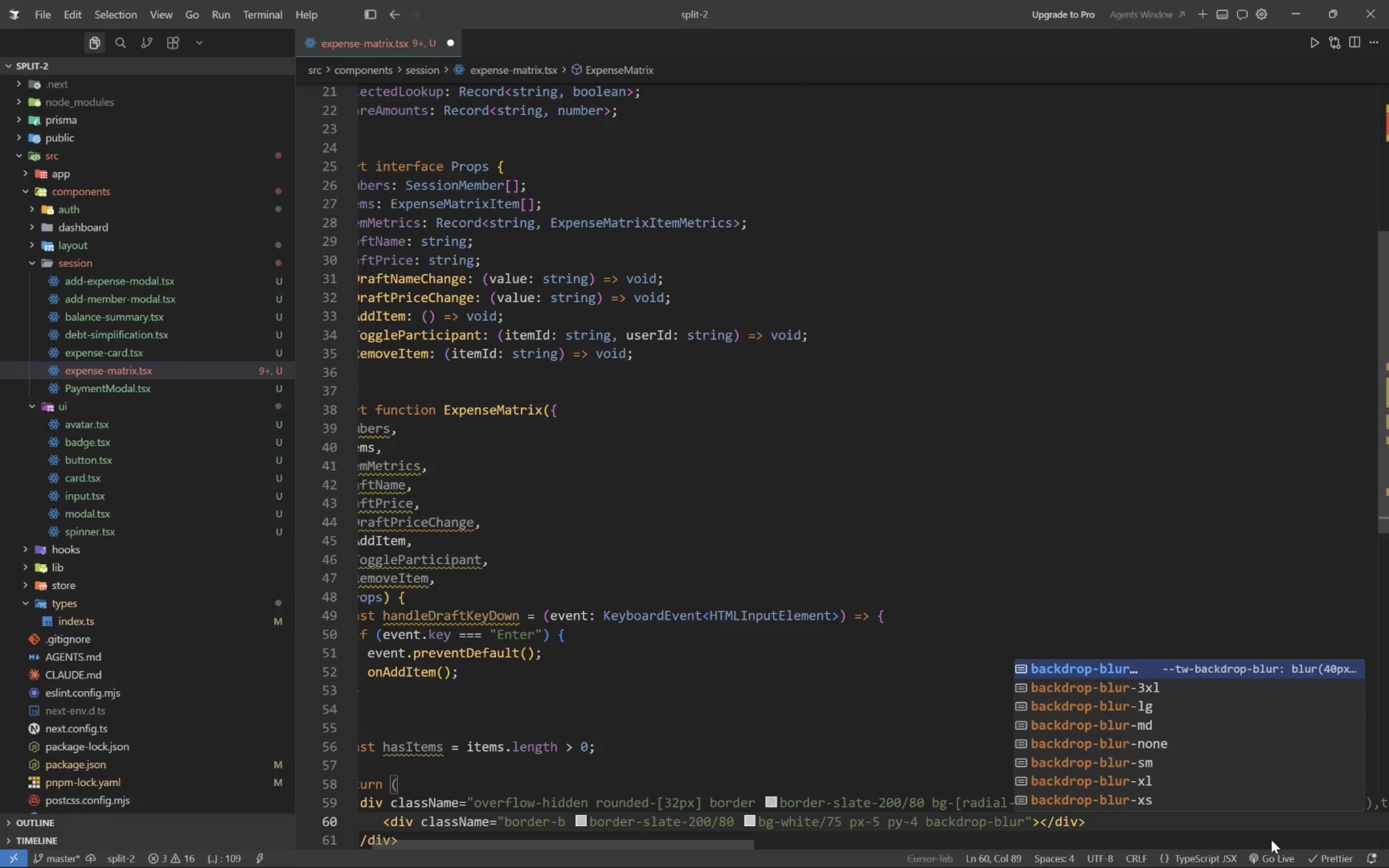 
key(ArrowRight)
 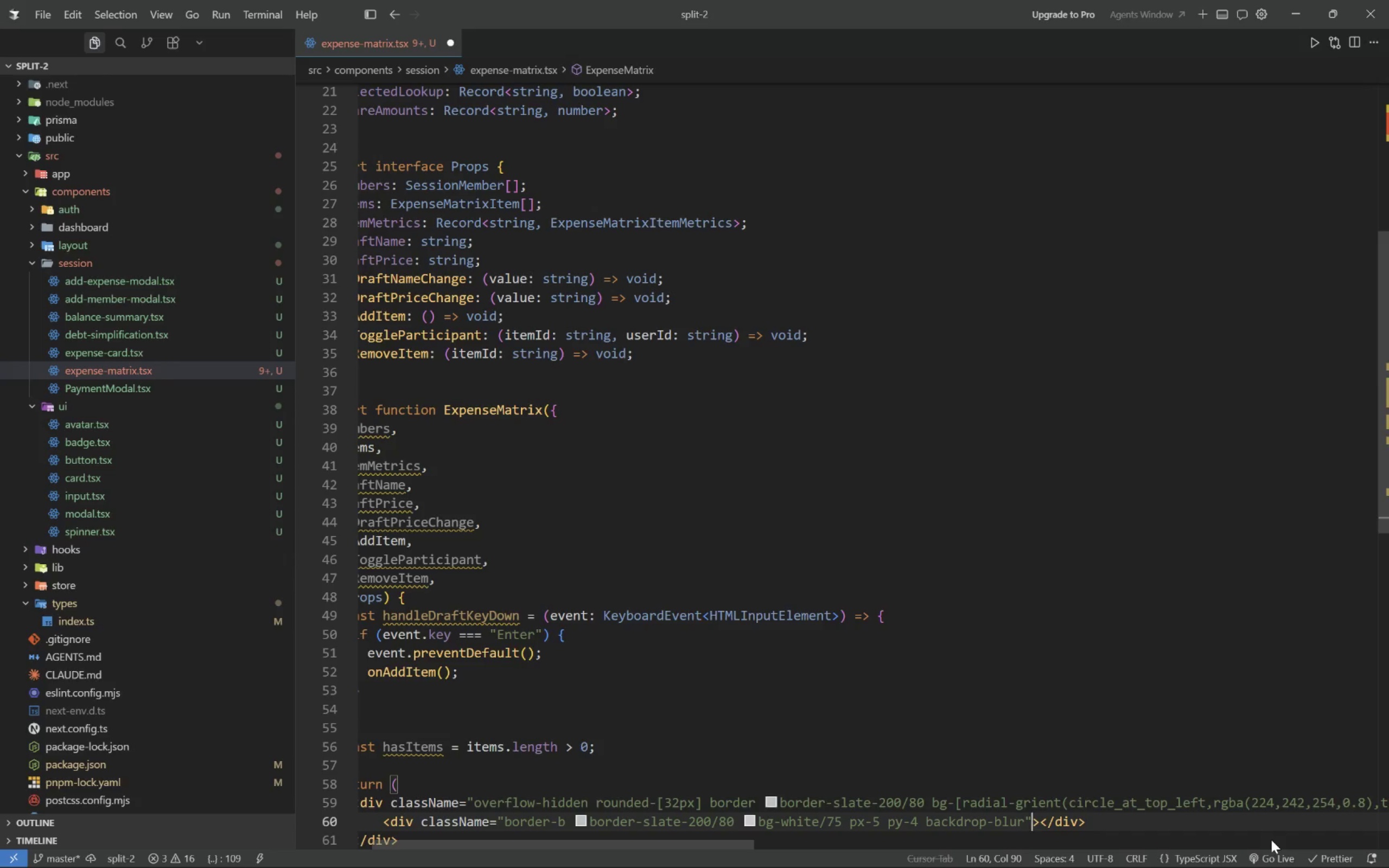 
key(ArrowRight)
 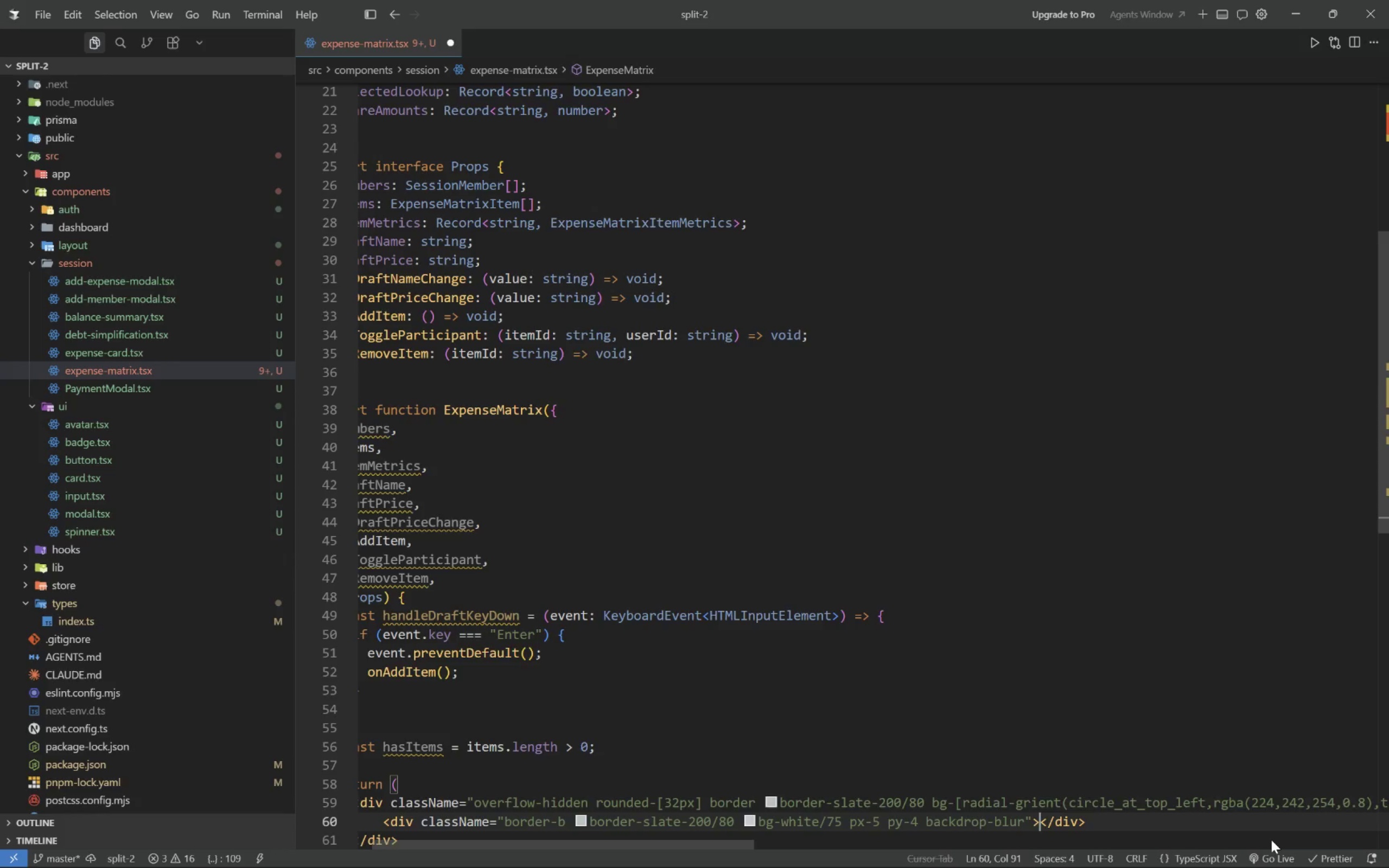 
key(Enter)
 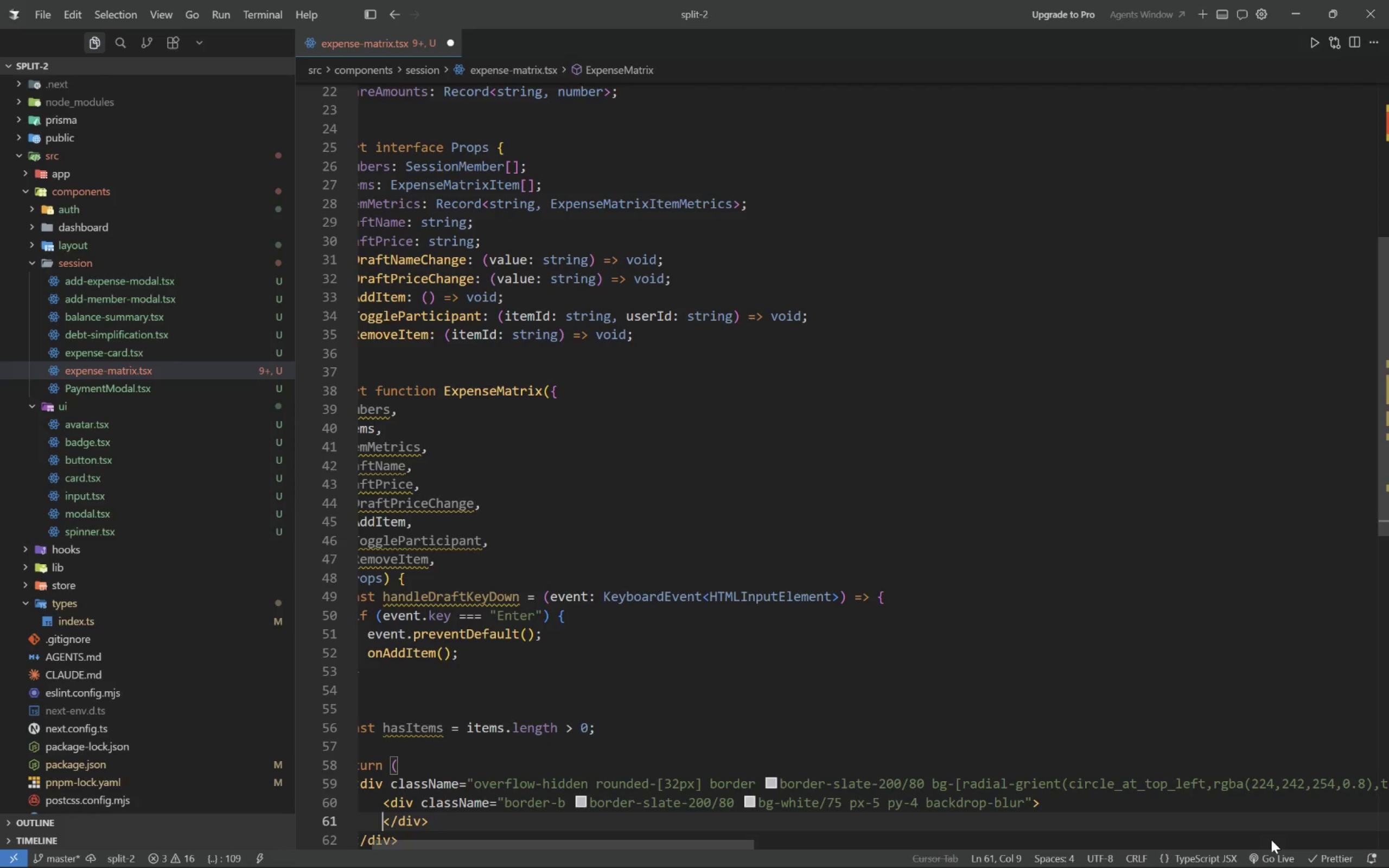 
key(Enter)
 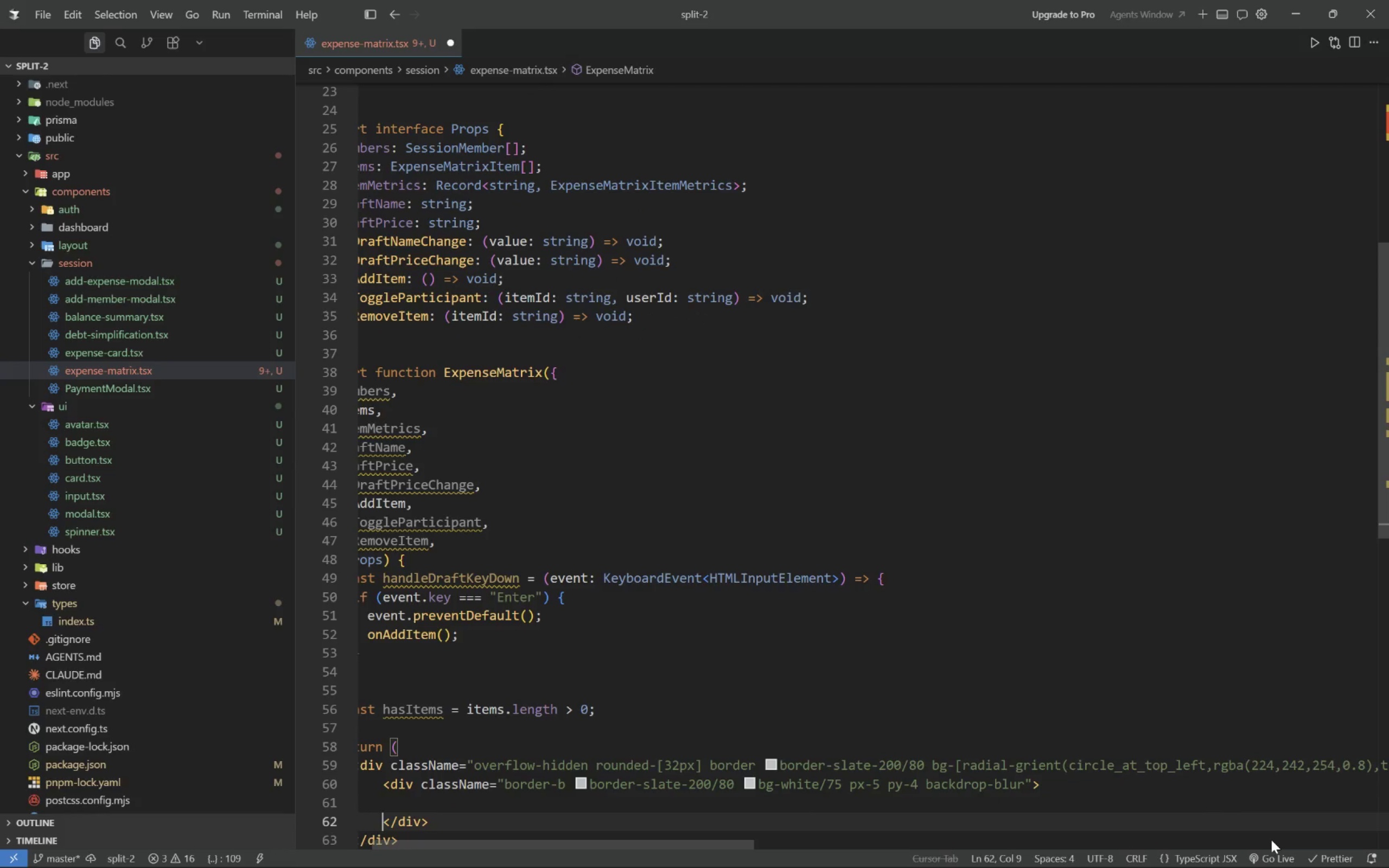 
key(ArrowUp)
 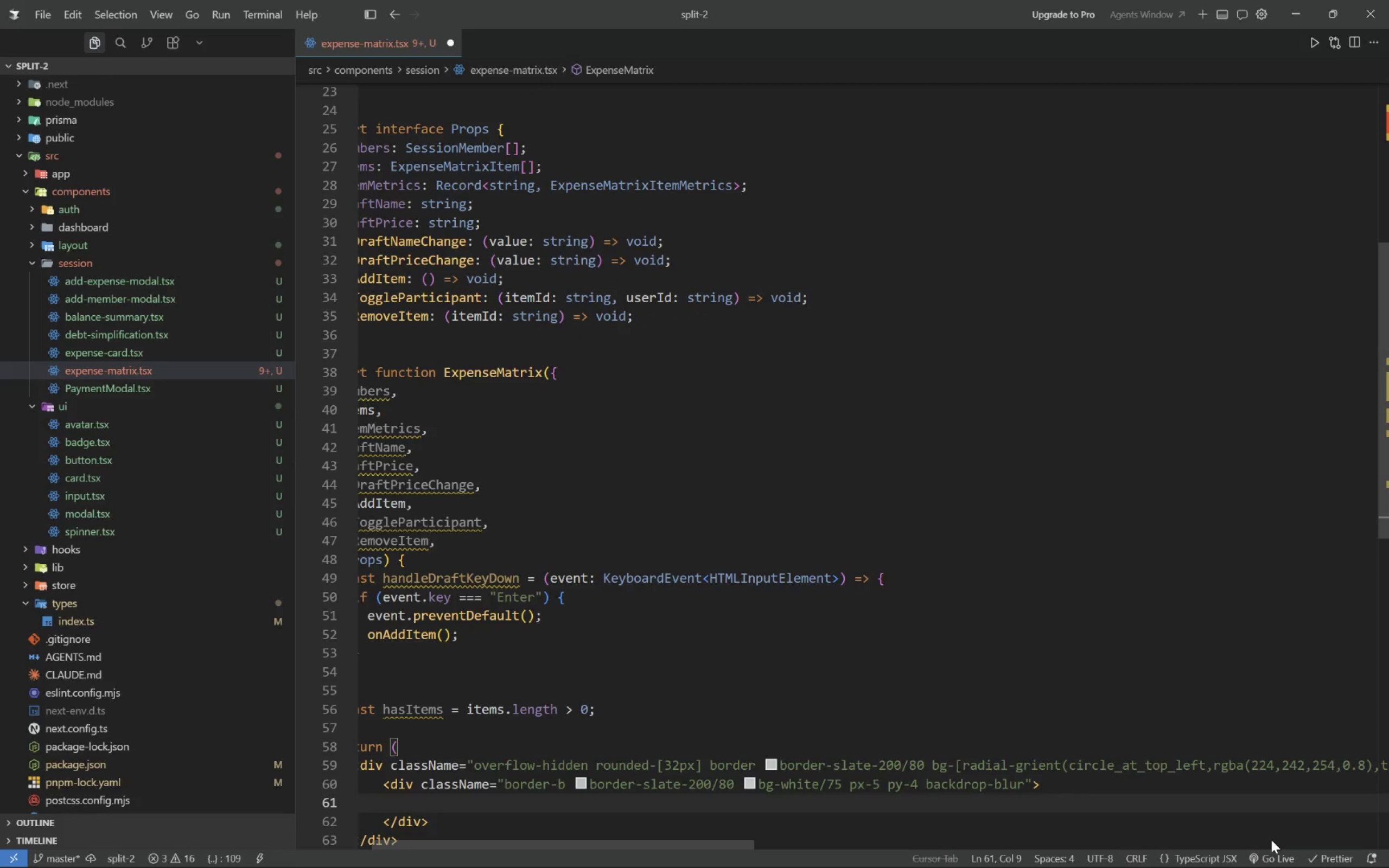 
key(Tab)
 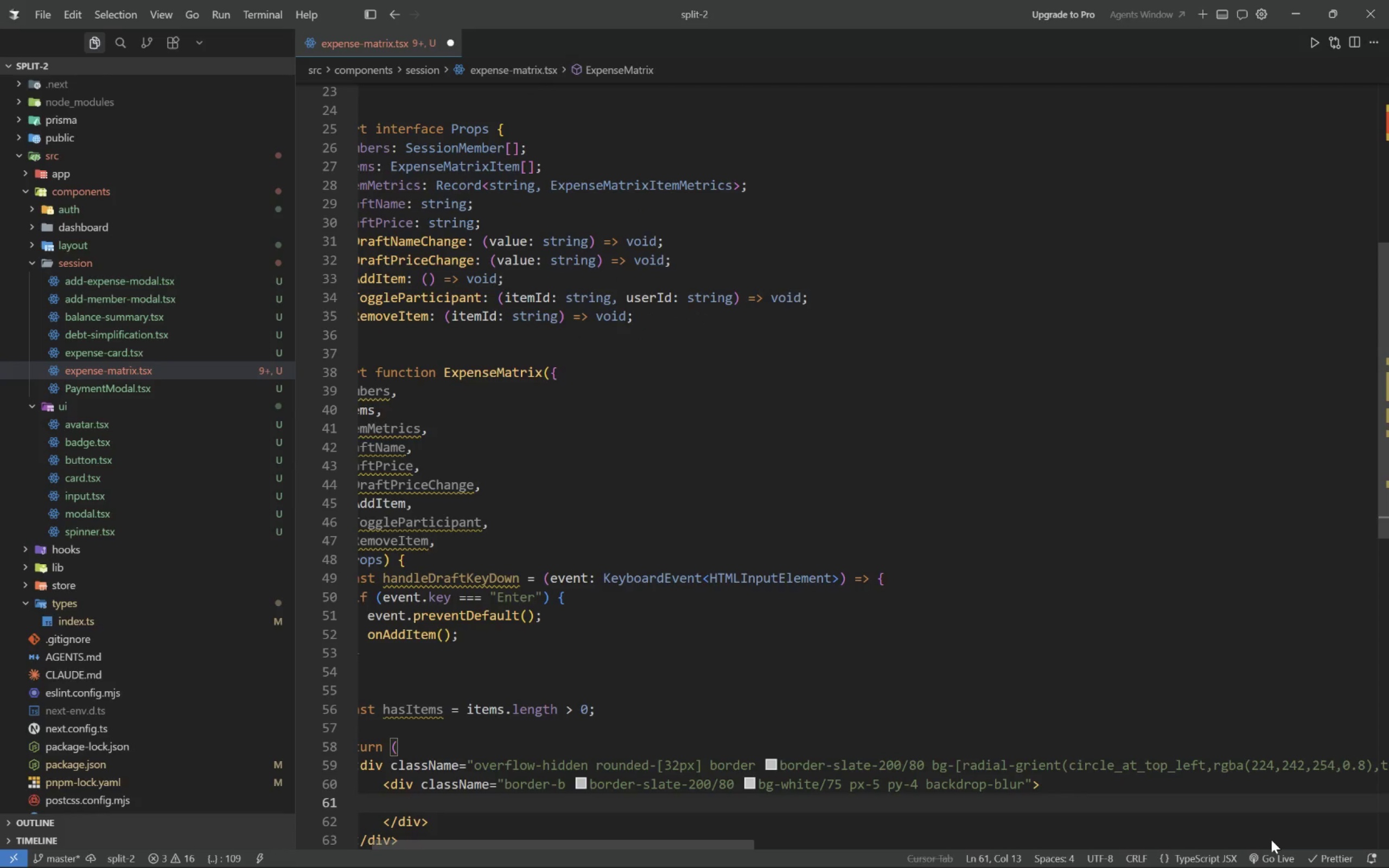 
wait(5.34)
 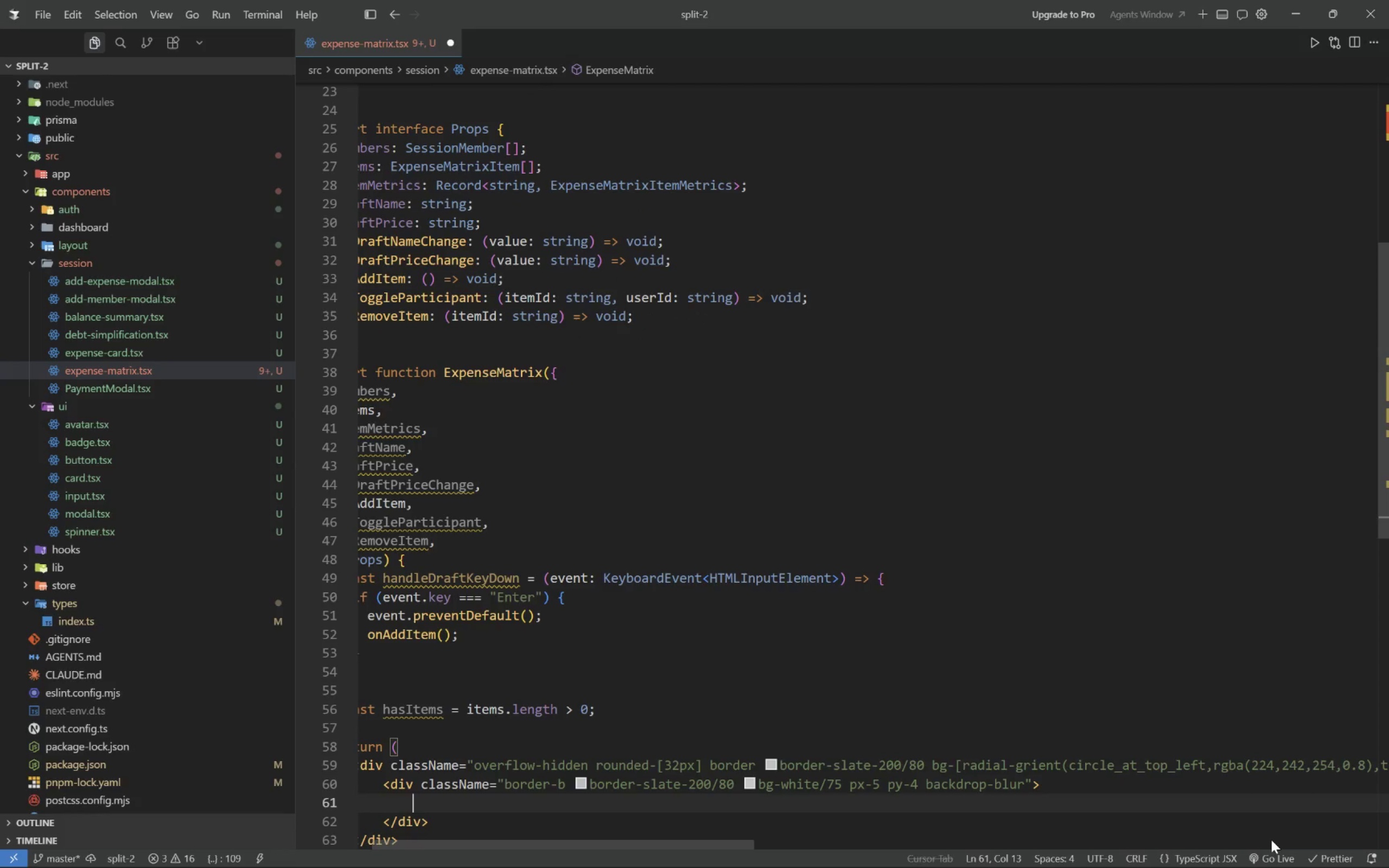 
type(div)
key(Tab)
 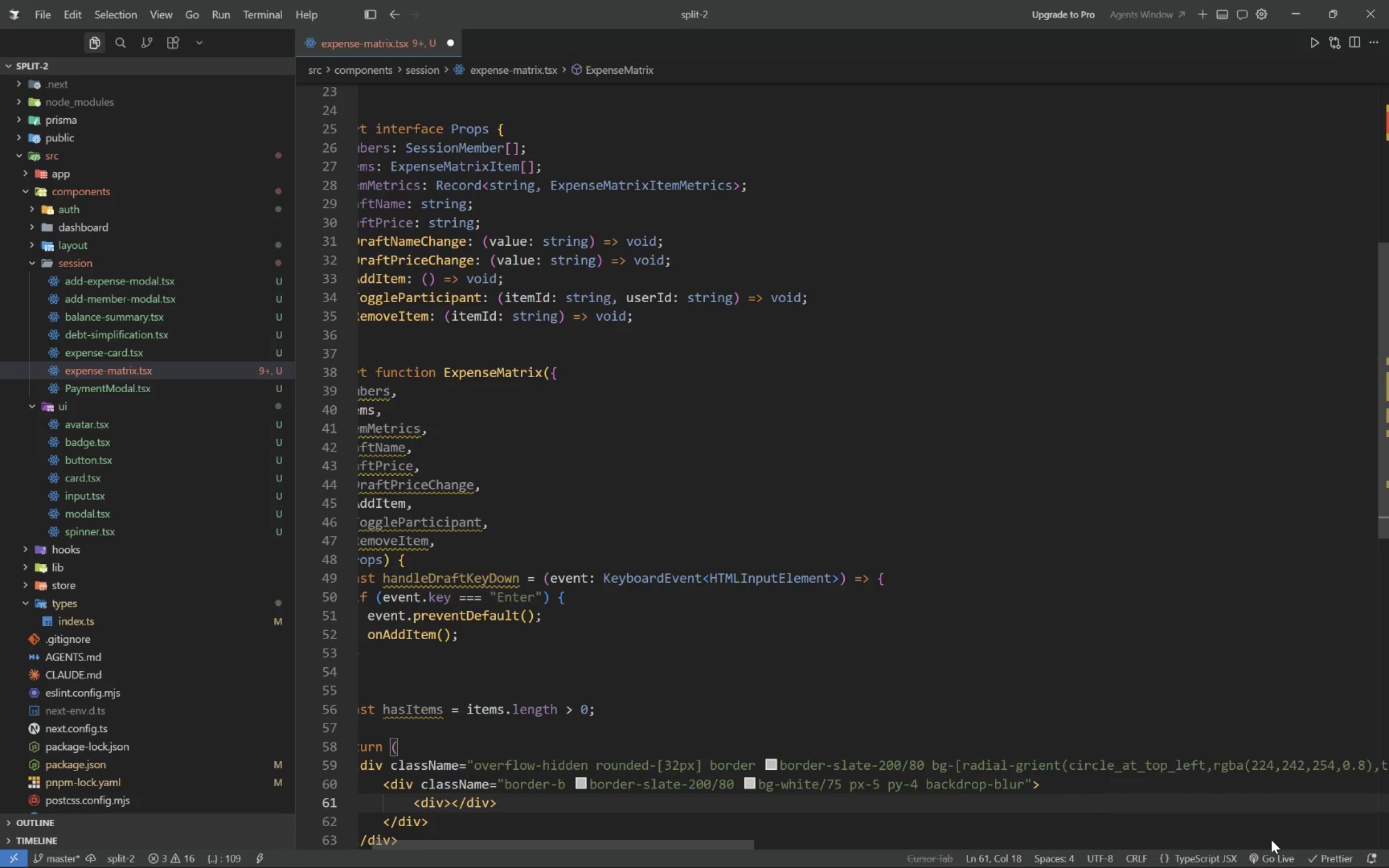 
key(ArrowLeft)
 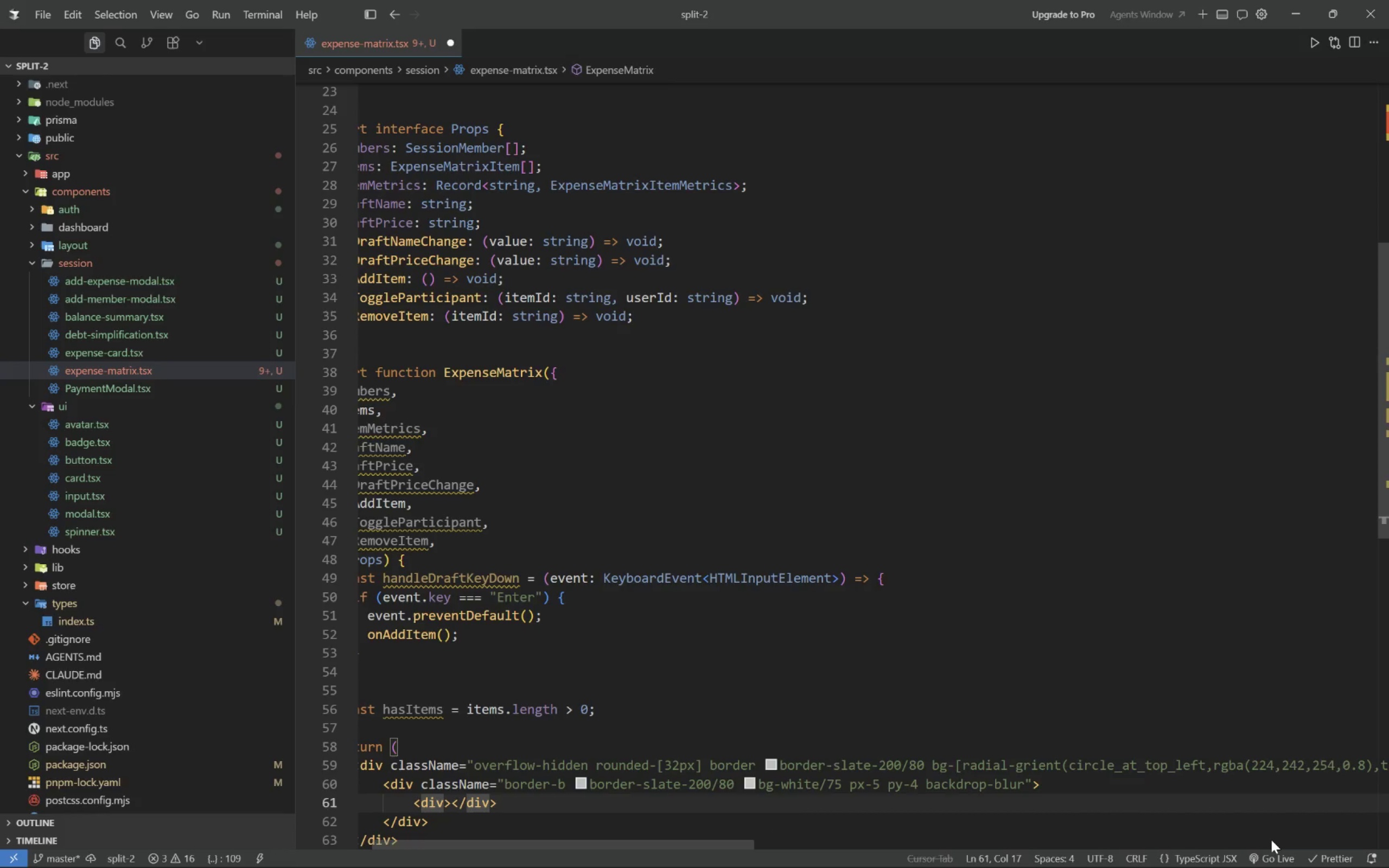 
type( className)
key(Tab)
type(flex lf)
key(Backspace)
key(Backspace)
type(flex-col gap-4 lg: )
key(Backspace)
type(flex-row lg:items-center)
 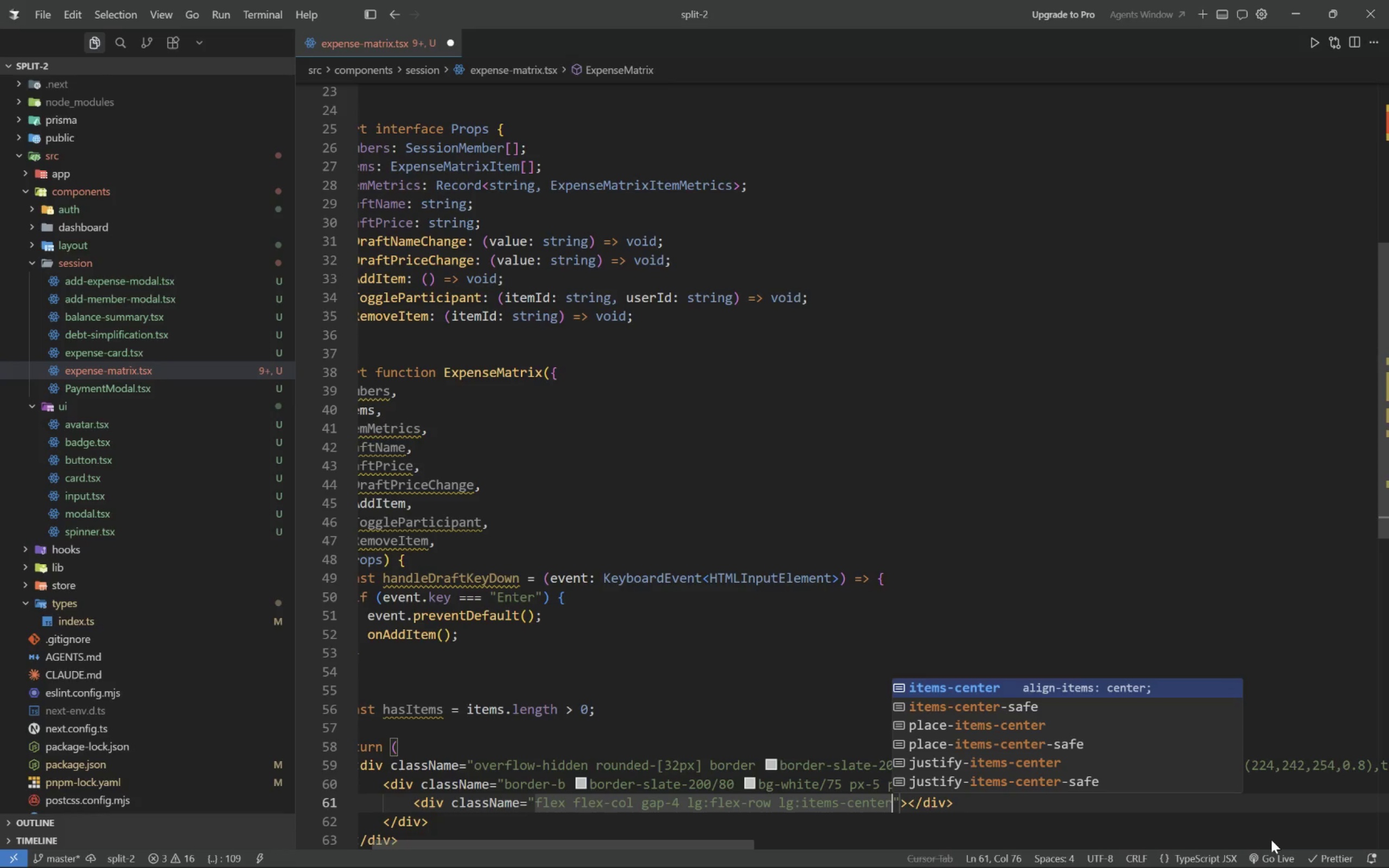 
key(ArrowRight)
 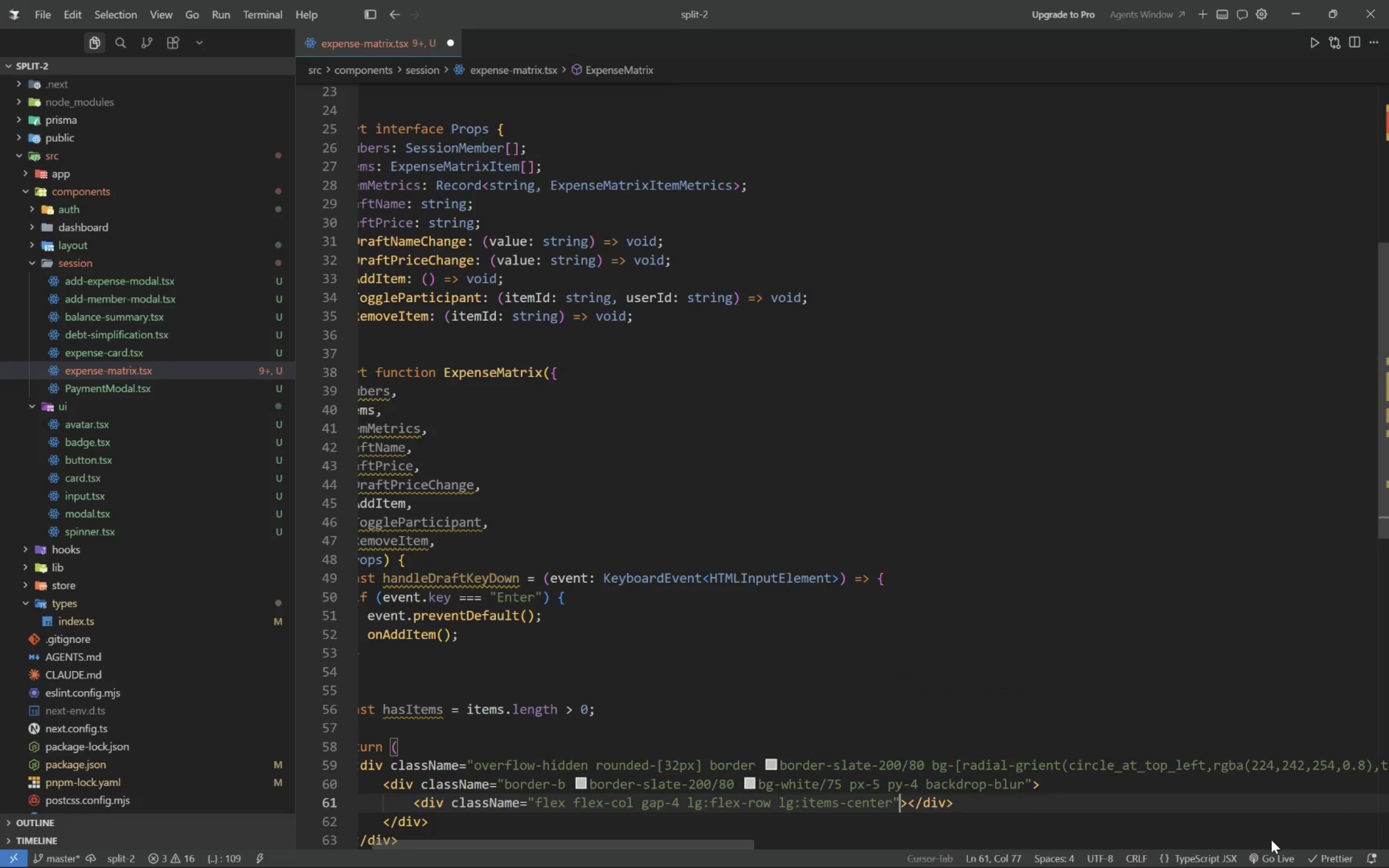 
key(ArrowRight)
 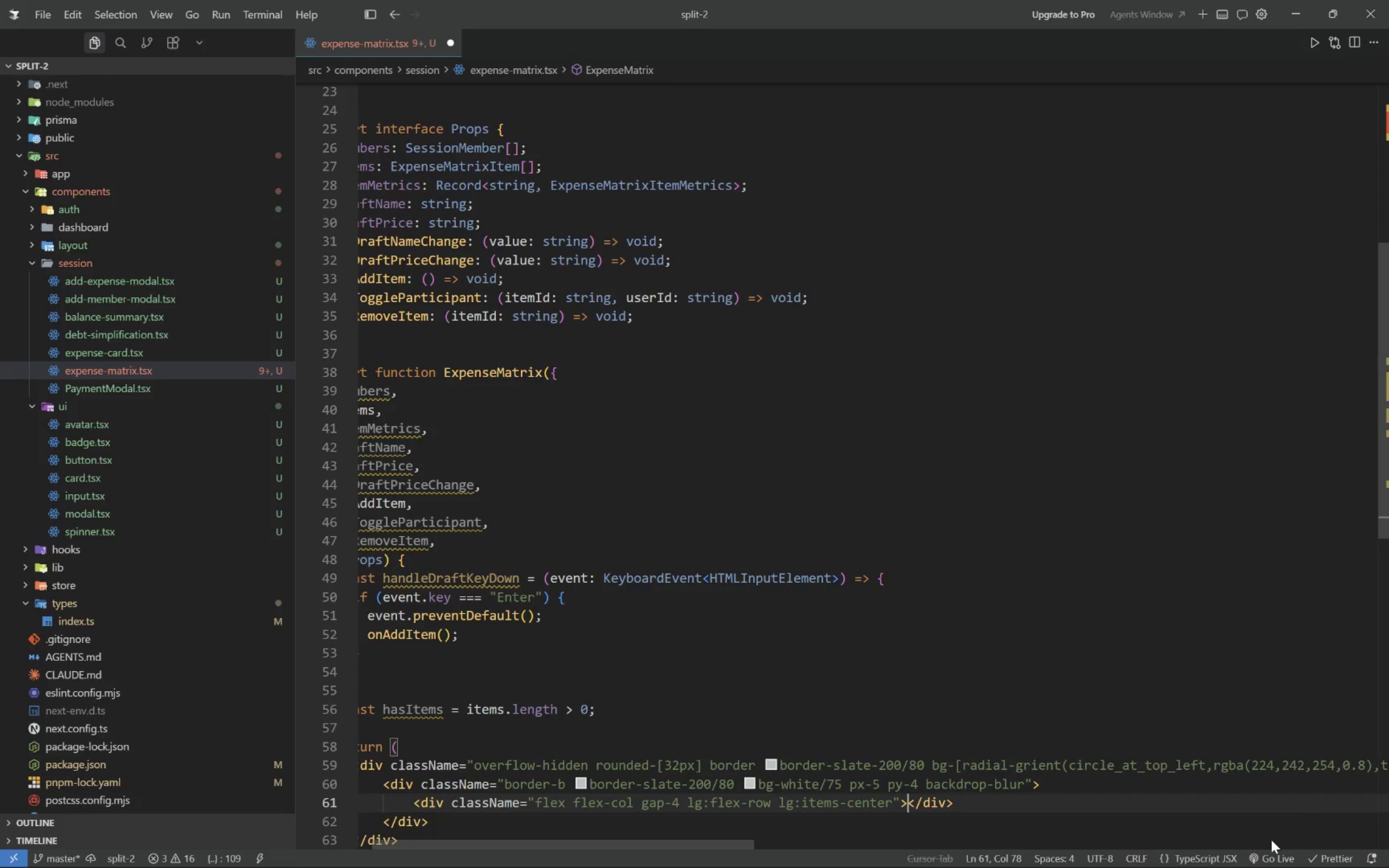 
key(Enter)
 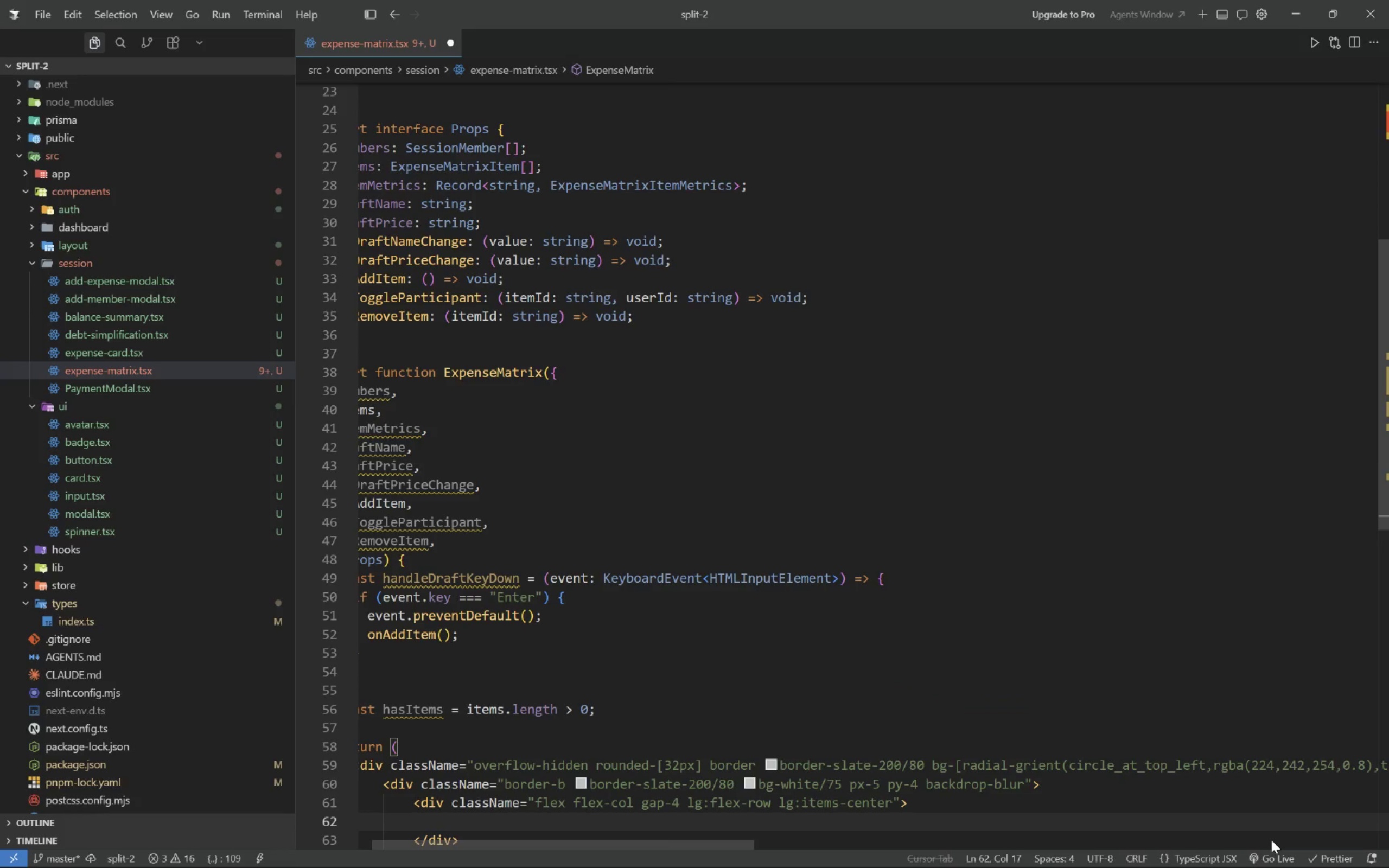 
type(div)
key(Tab)
 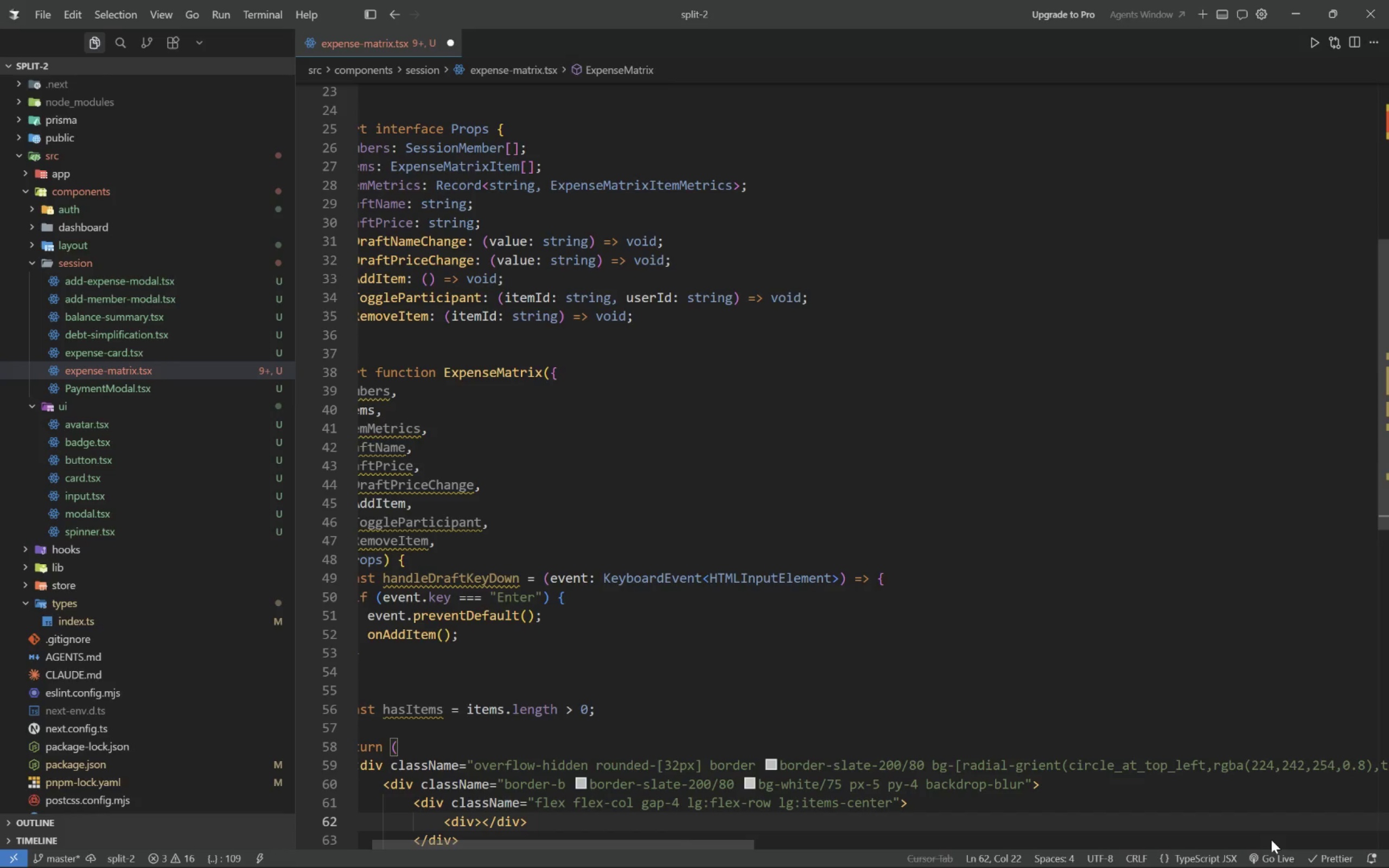 
key(ArrowLeft)
 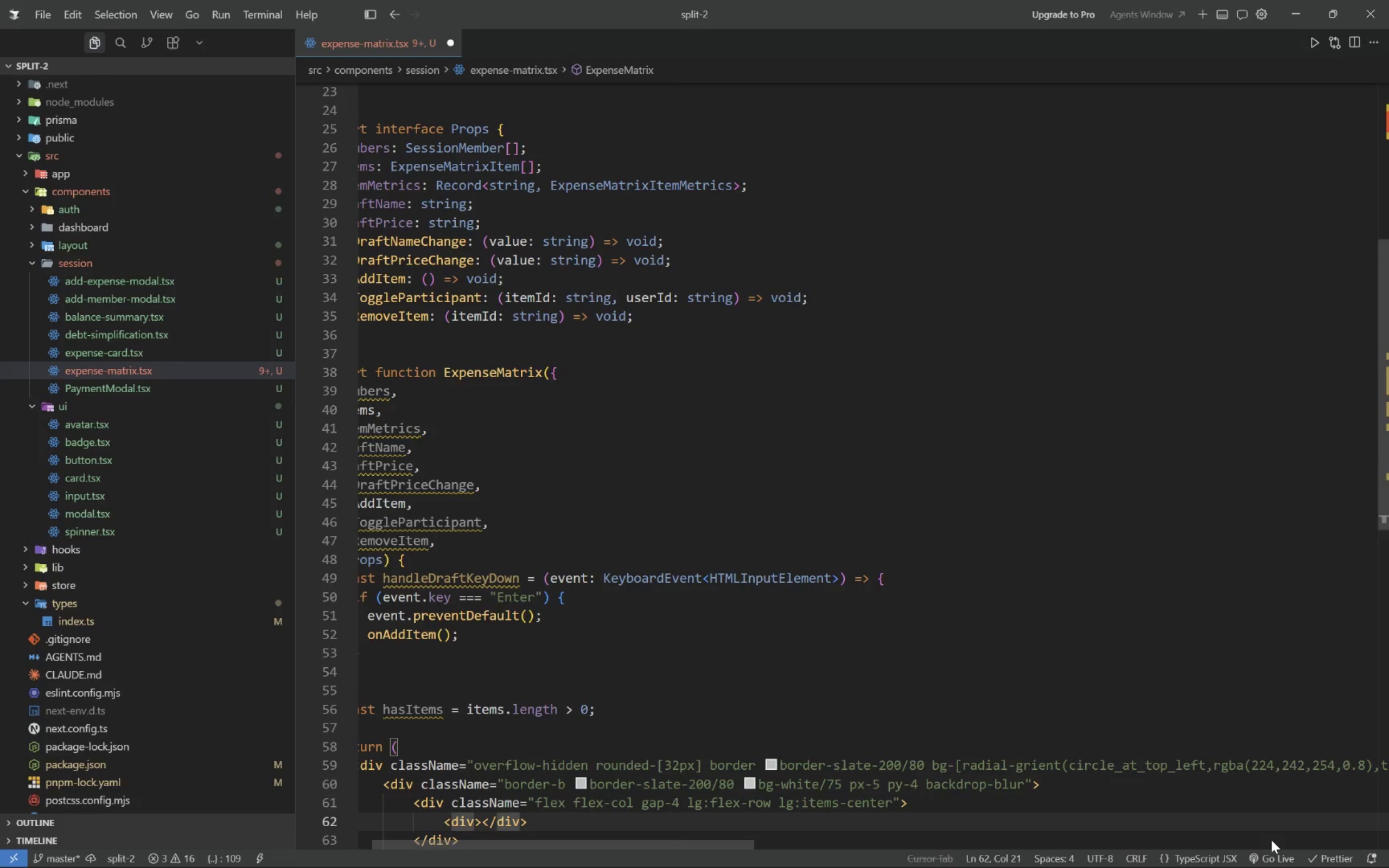 
type( classNam)
key(Tab)
type(w-[220px] shrink-0)
key(Tab)
key(Tab)
key(Tab)
 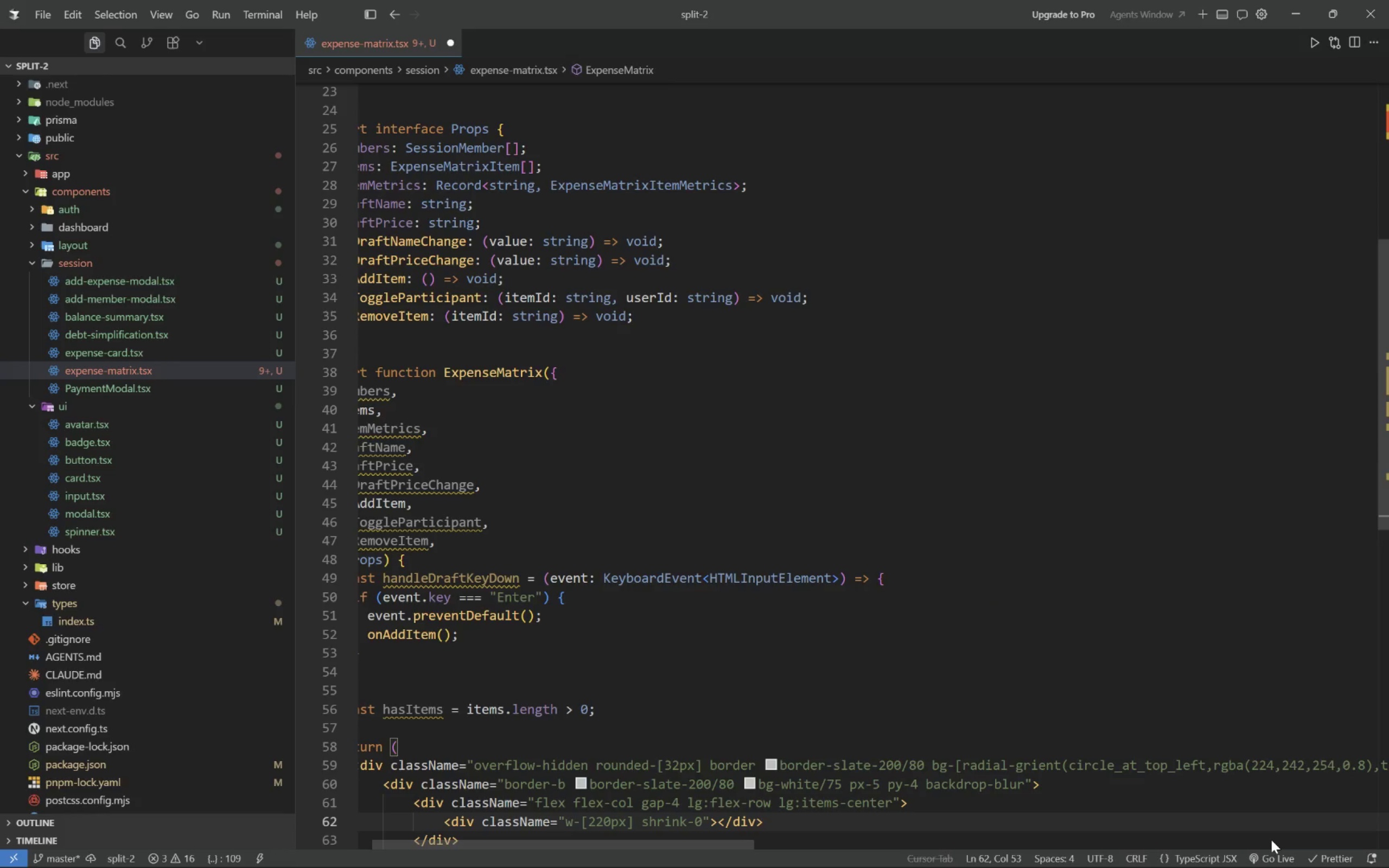 
key(Enter)
 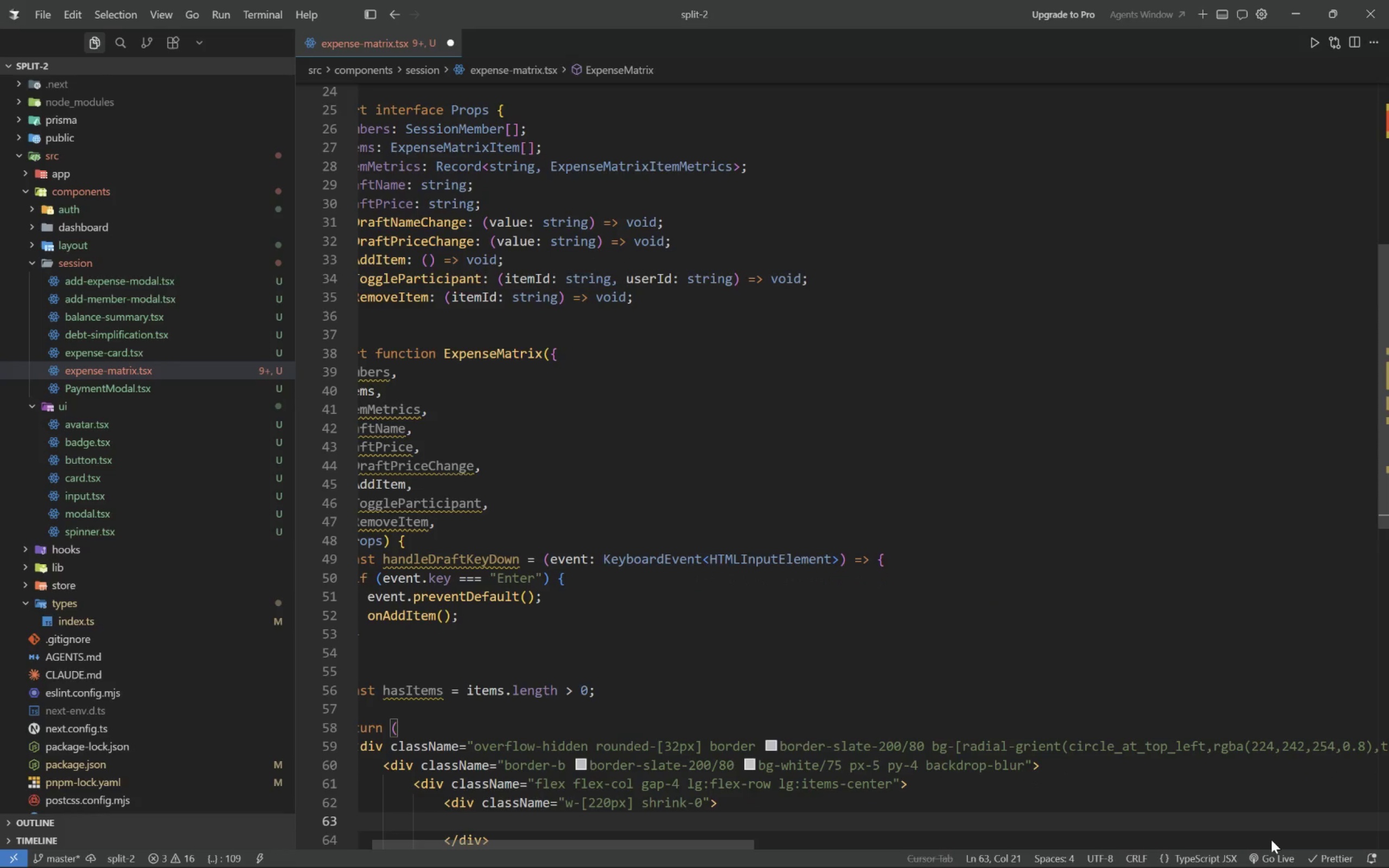 
type(div)
key(Tab)
 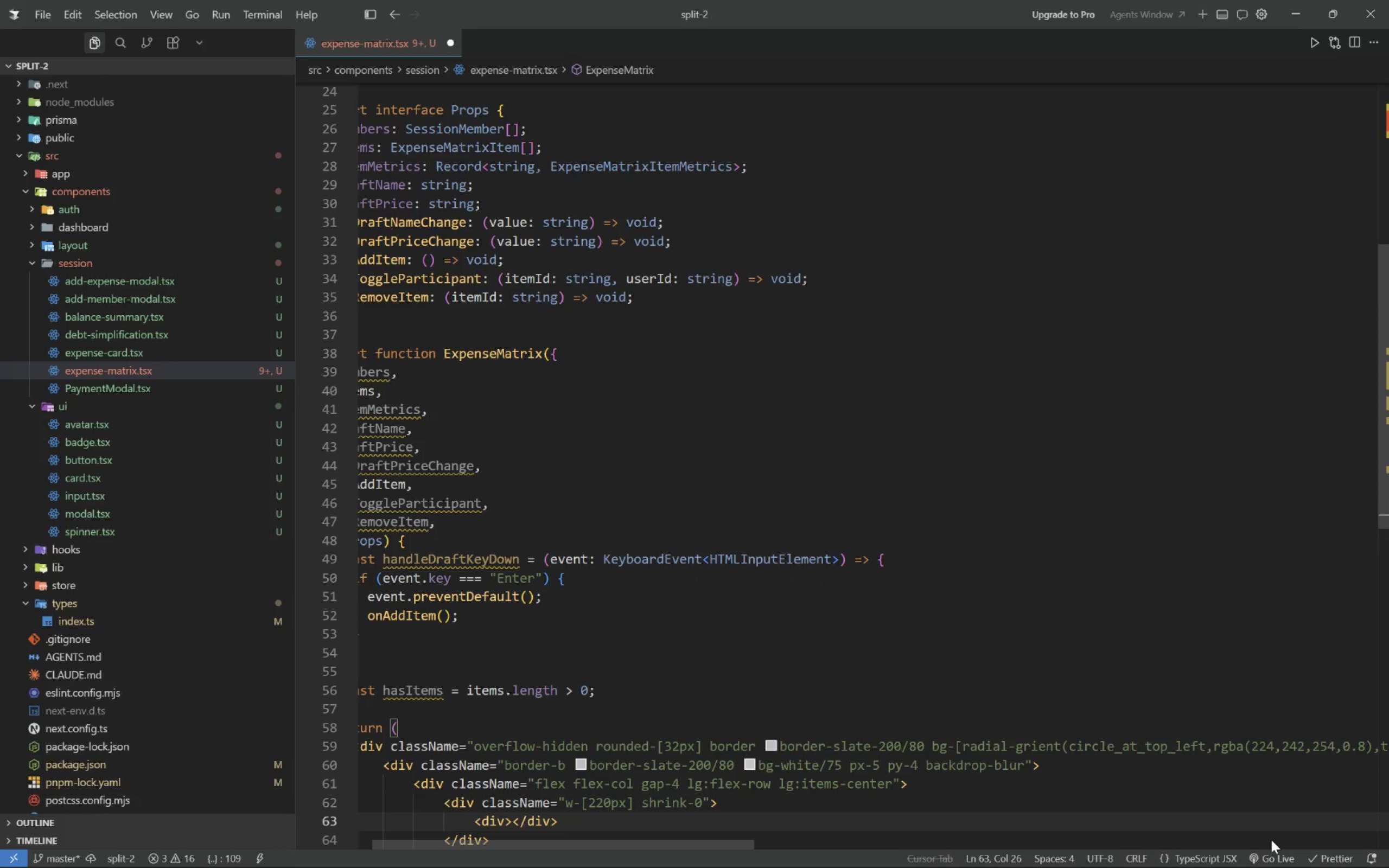 
key(ArrowLeft)
 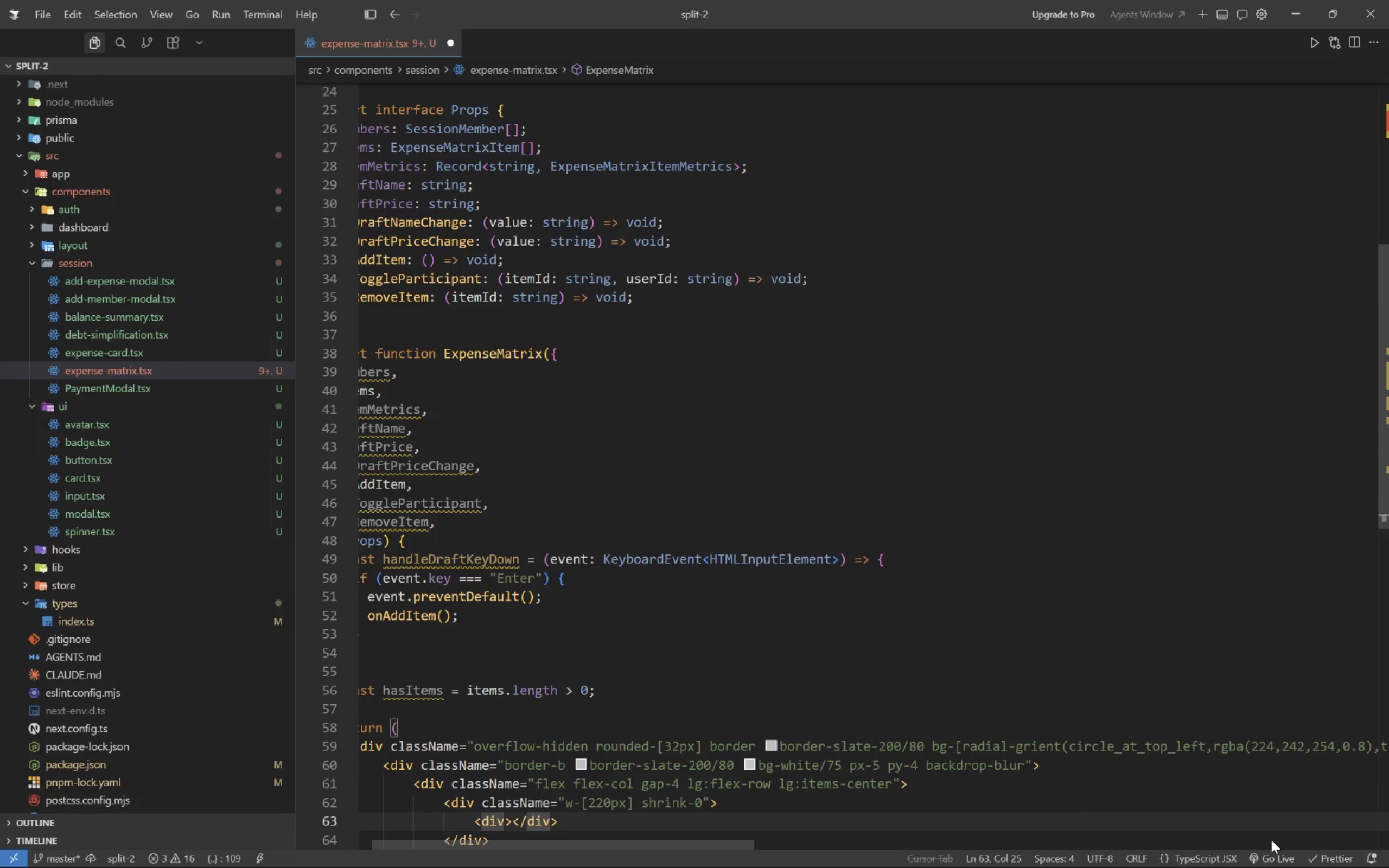 
type( className)
key(Tab)
type(inline-fle)
key(Tab)
type( itemscen)
key(Tab)
type( gap-2)
 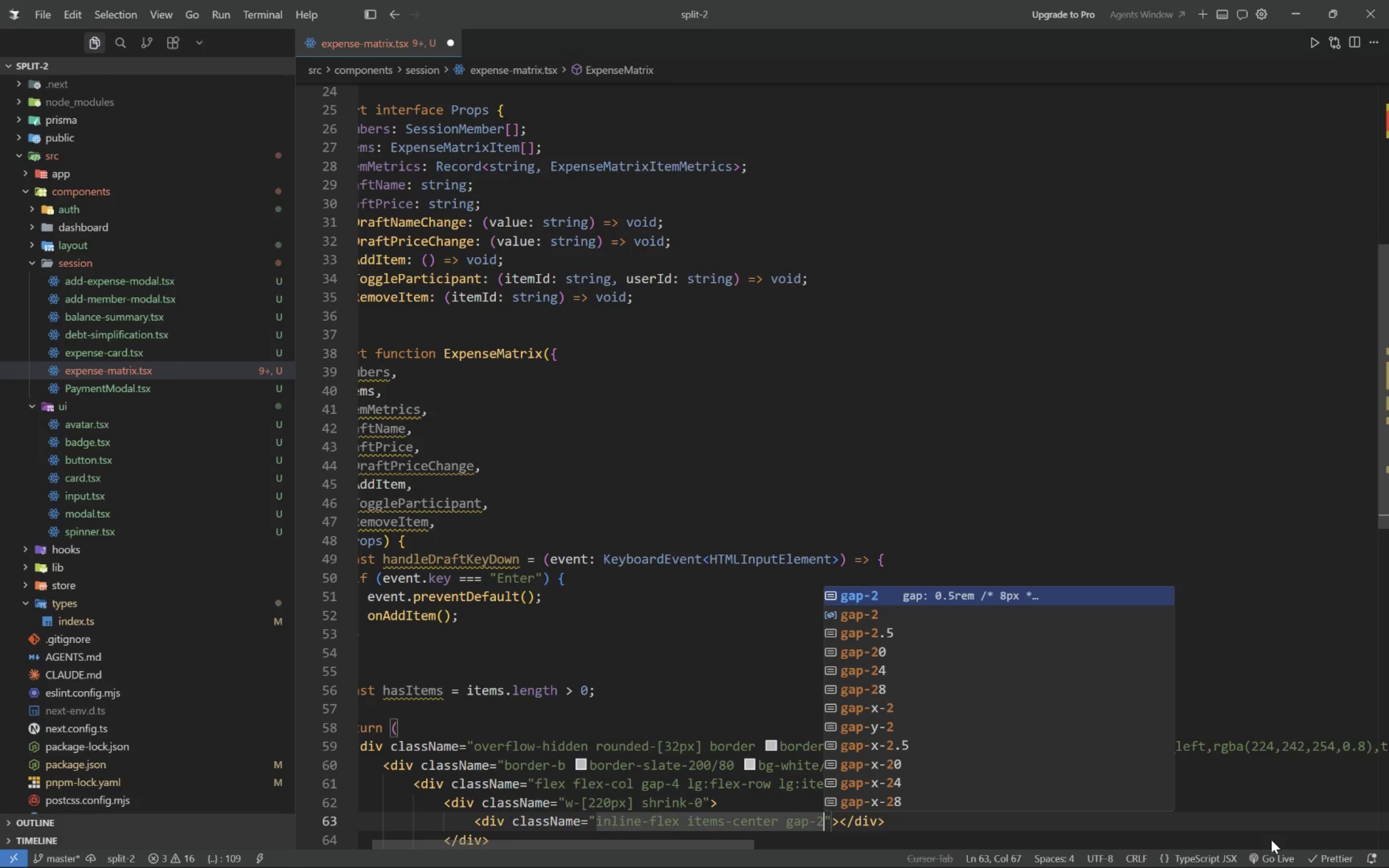 
wait(5.82)
 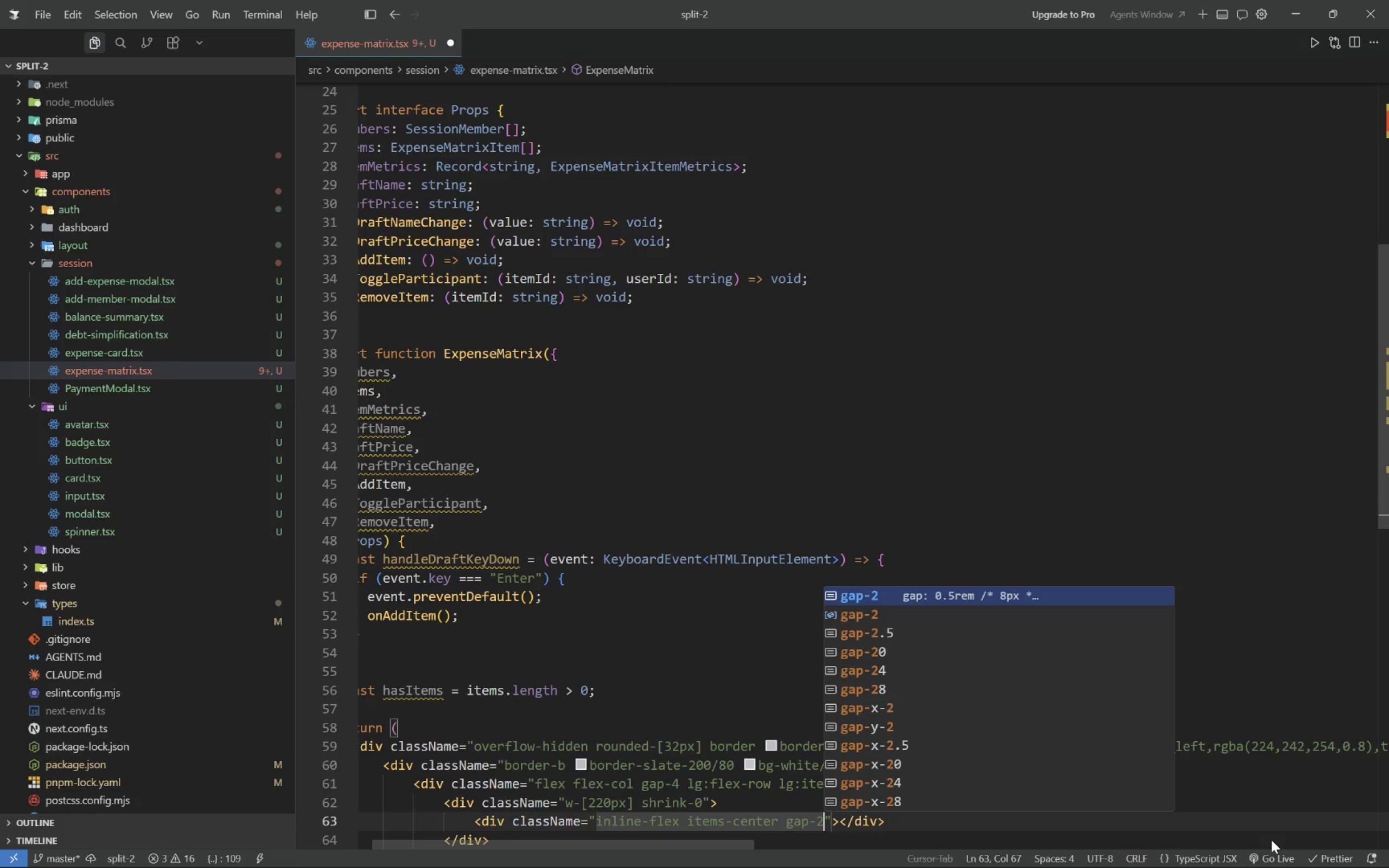 
type( rounded-full bg-cyan-50)
 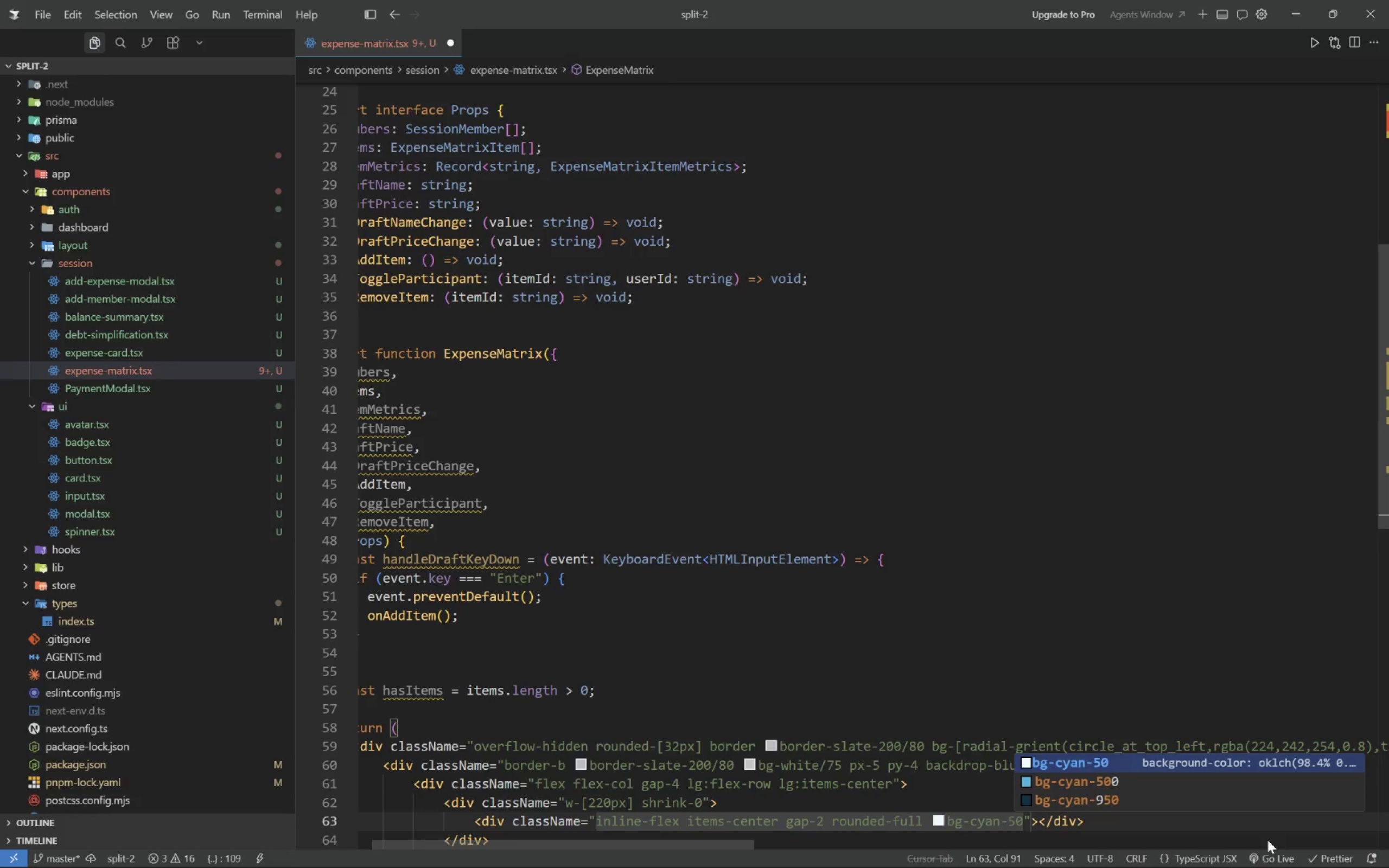 
type( px-3 py-1 text-[11pc)
key(Backspace)
type(x[)
key(Backspace)
type(] font-semmi)
key(Backspace)
key(Backspace)
type(iabo)
key(Backspace)
key(Backspace)
key(Backspace)
type(bold uppercase)
 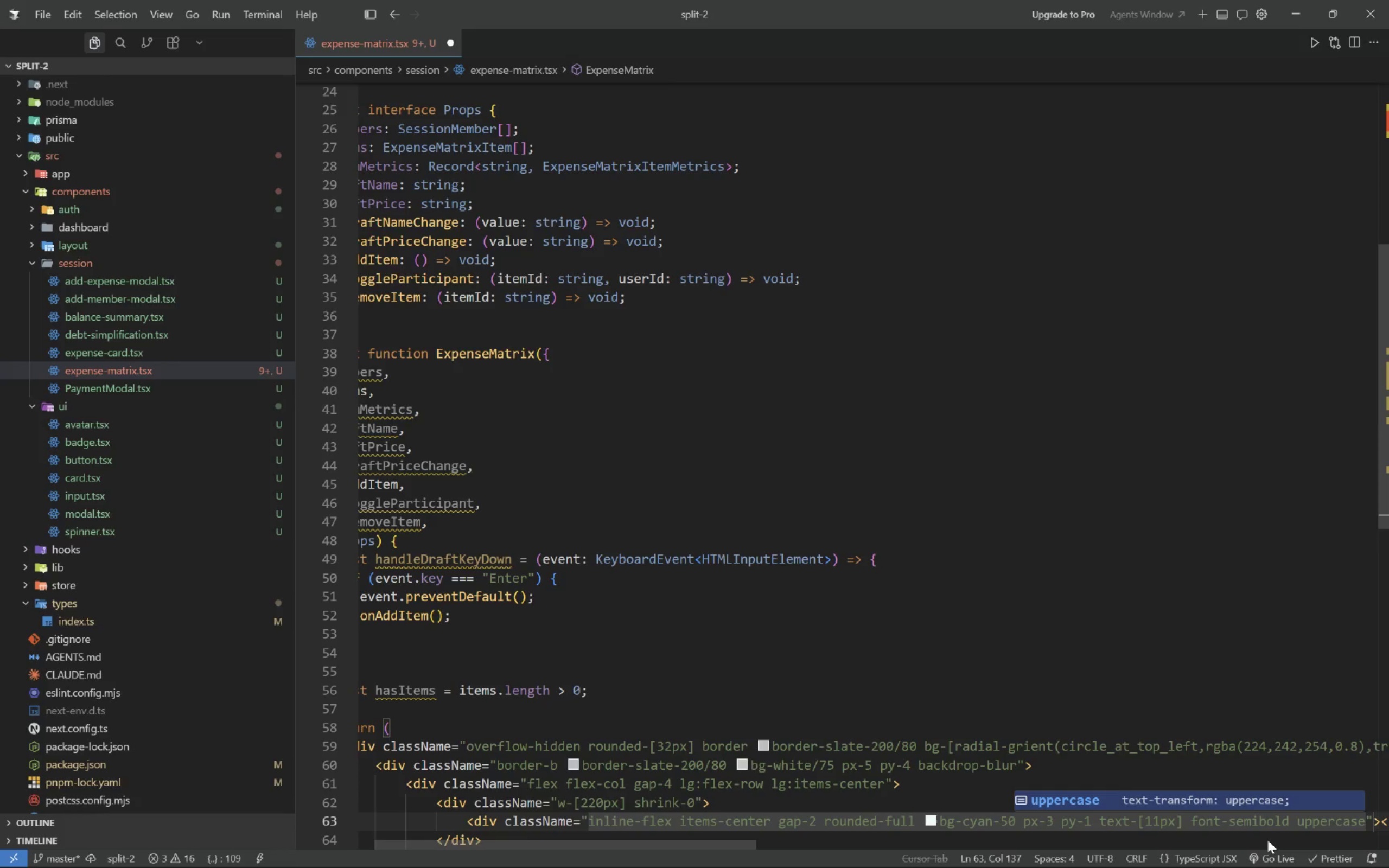 
type( tracking-[0.1)
 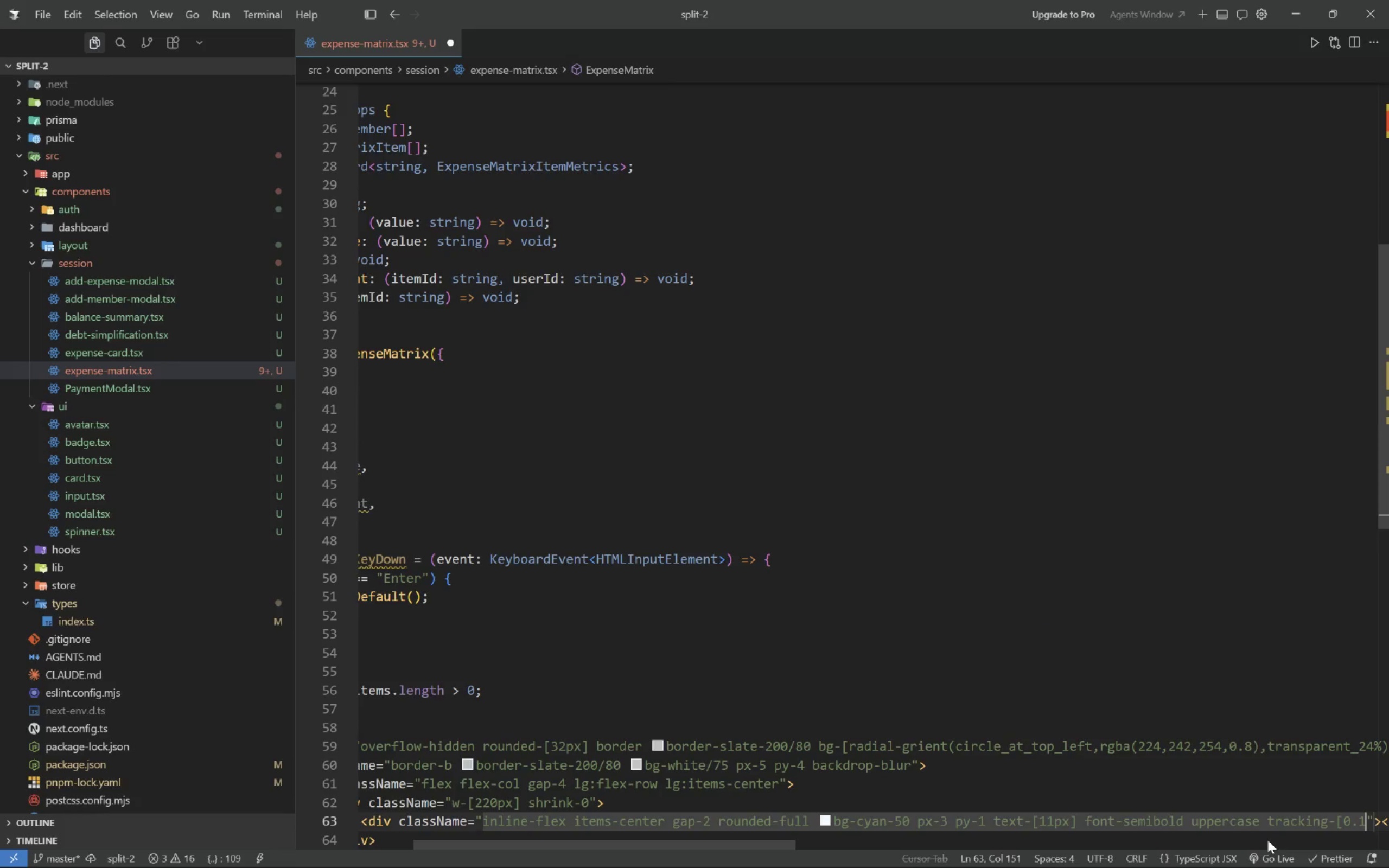 
type(8em] text-cyan-700 rind)
key(Backspace)
type(g-1 )
 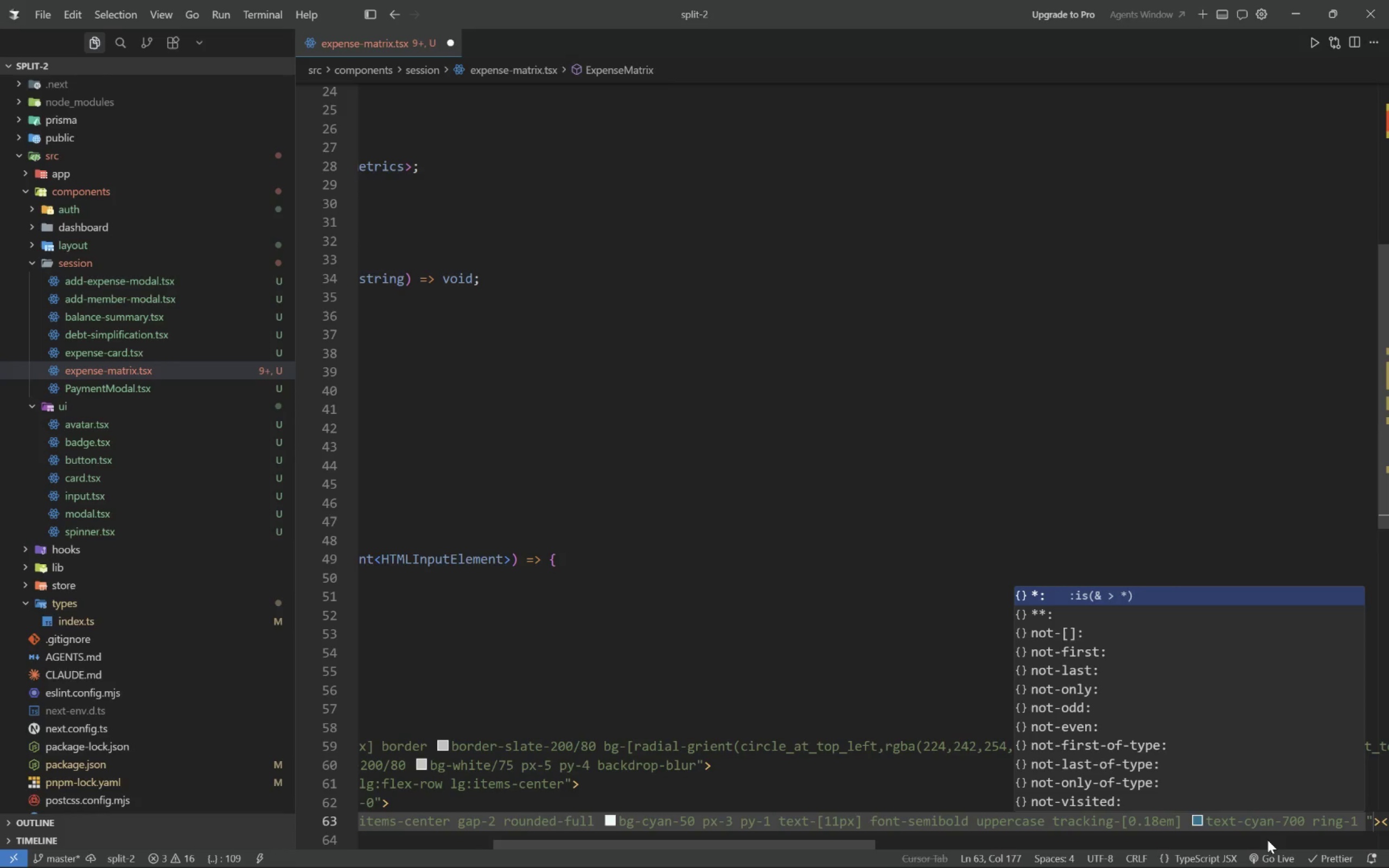 
type( )
key(Backspace)
type(ring-cyan-100)
 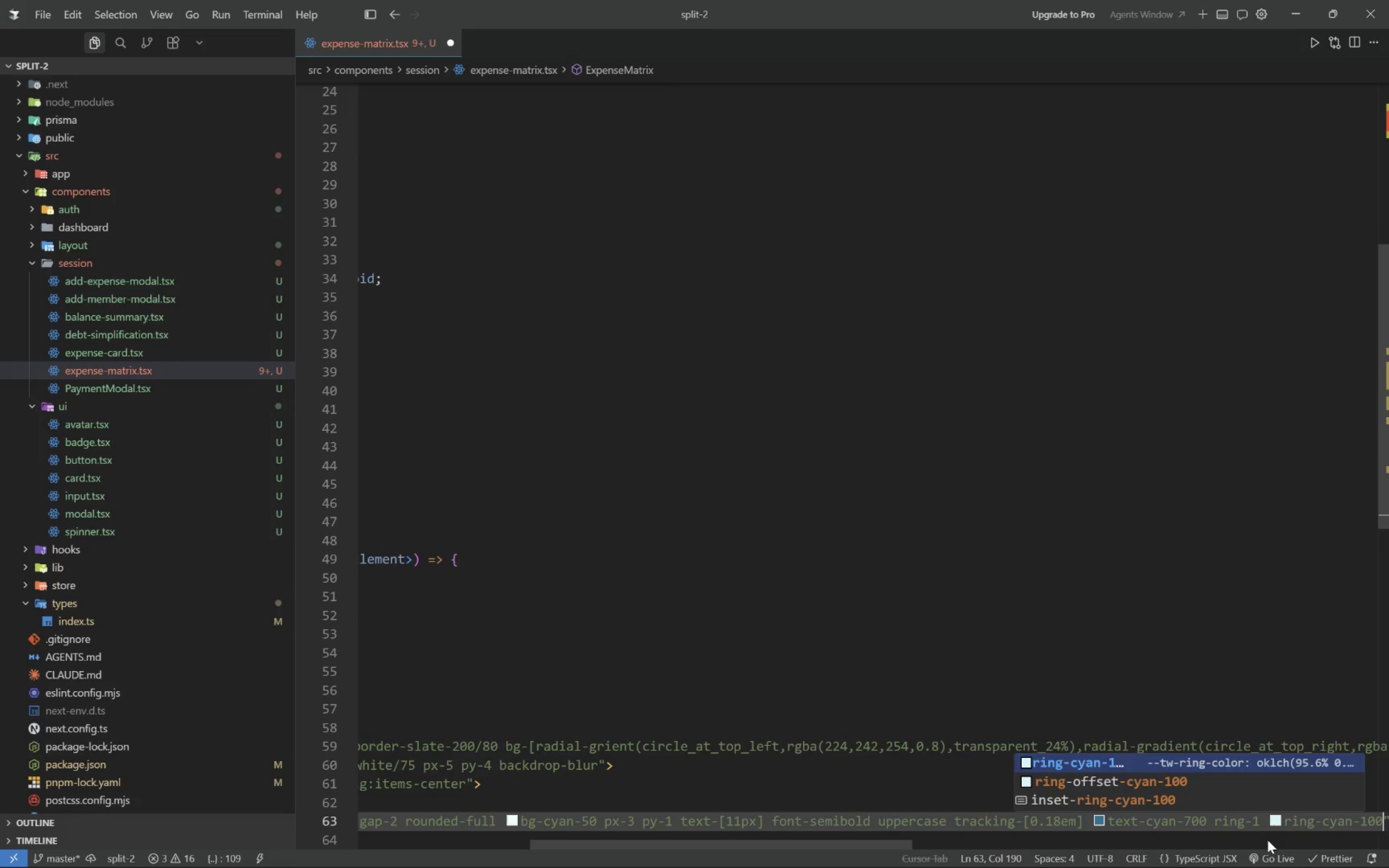 
key(ArrowRight)
 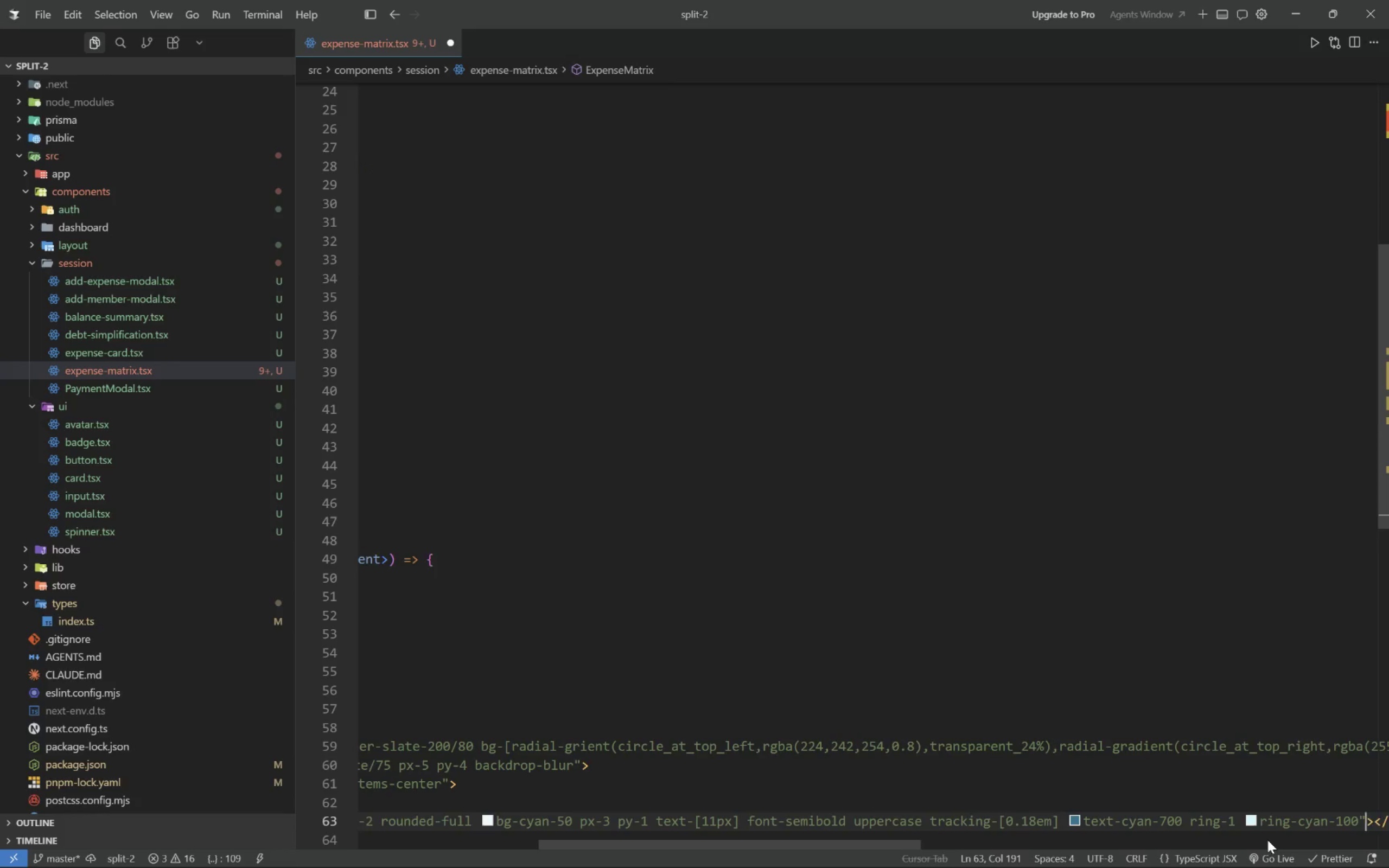 
key(ArrowRight)
 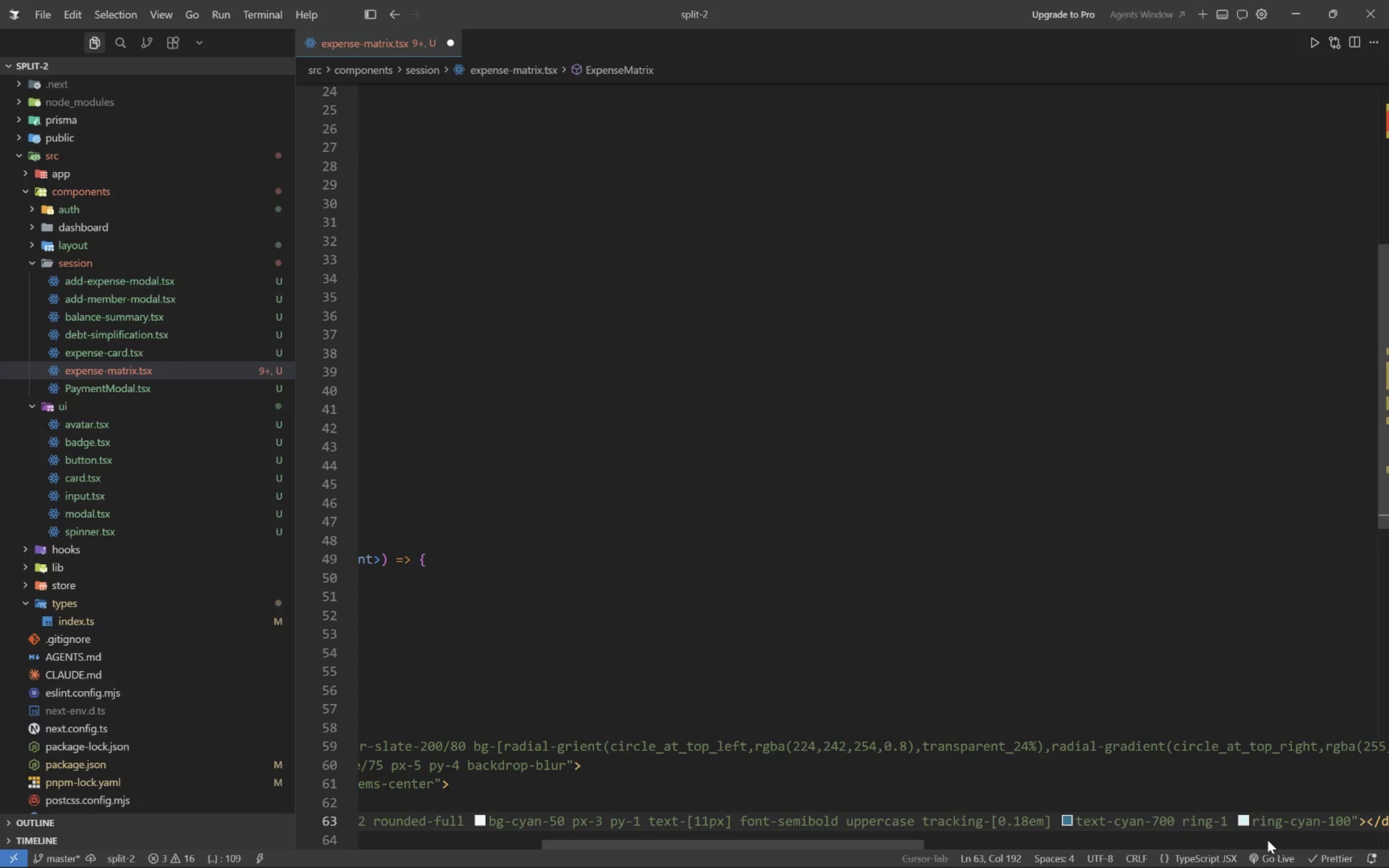 
key(Enter)
 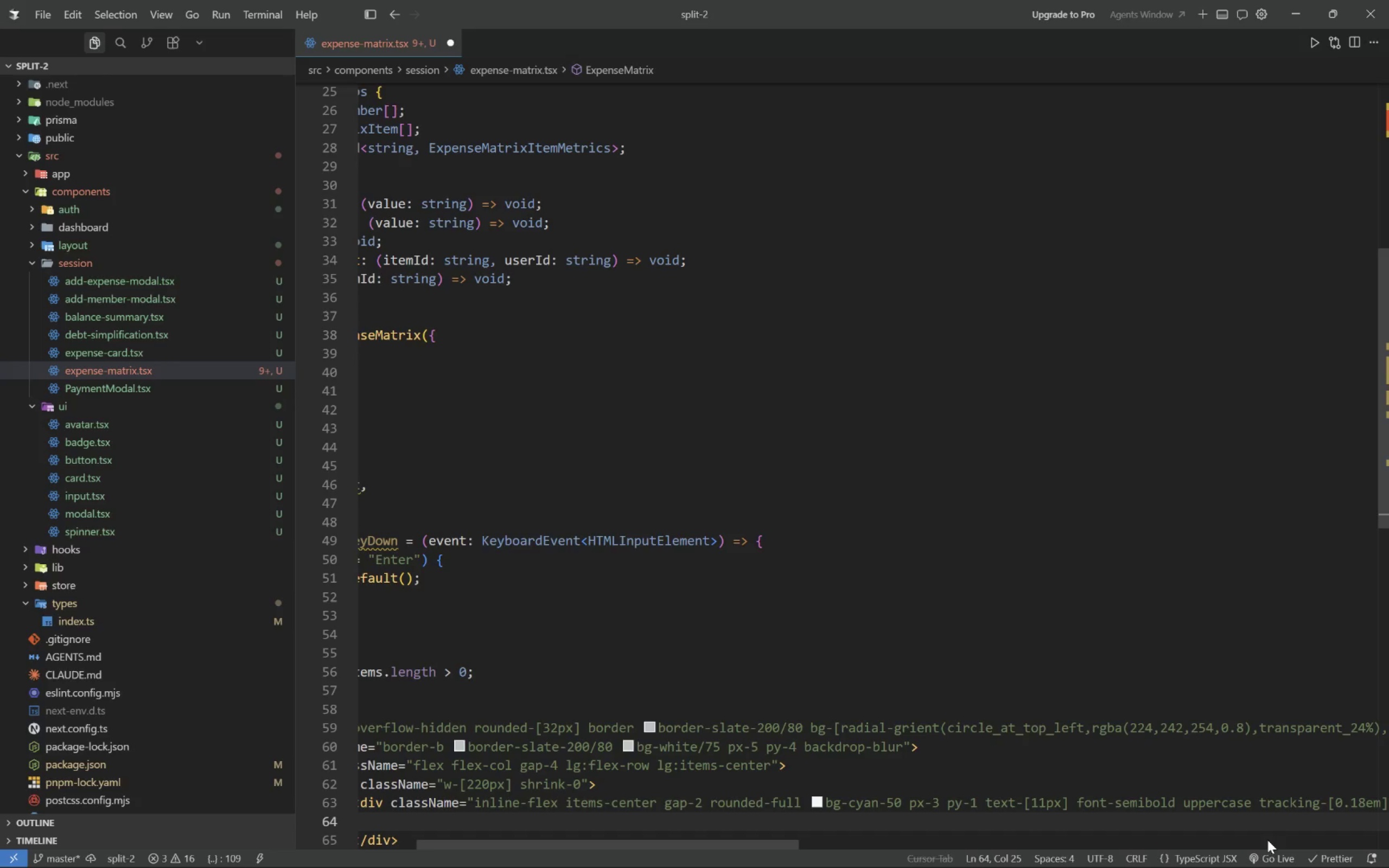 
type(<Spark)
key(Tab)
type( className)
key(Tab)
type(h-3.)
key(Tab)
type( w-3.)
key(Tab)
key(Tab)
type( />)
 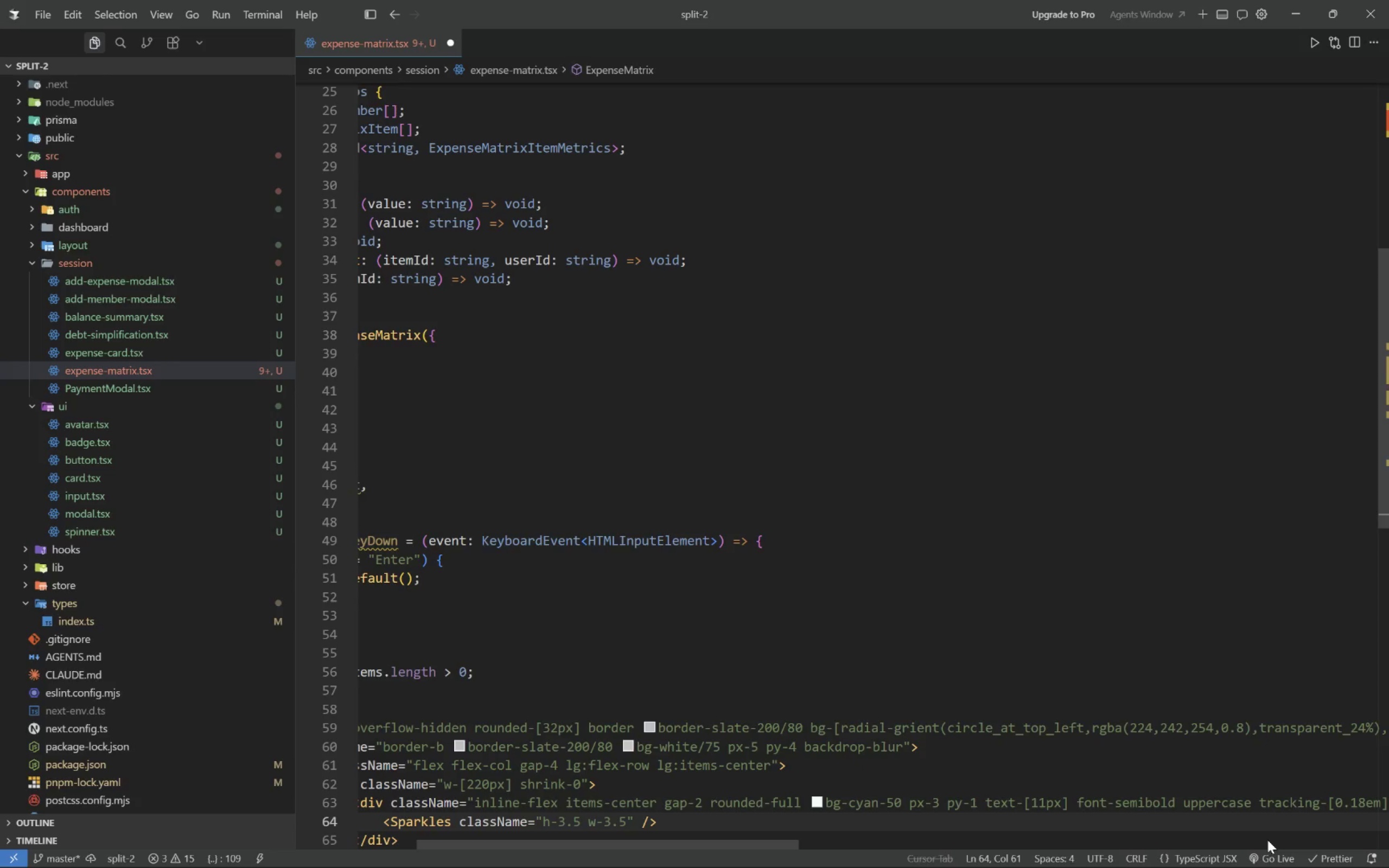 
key(Enter)
 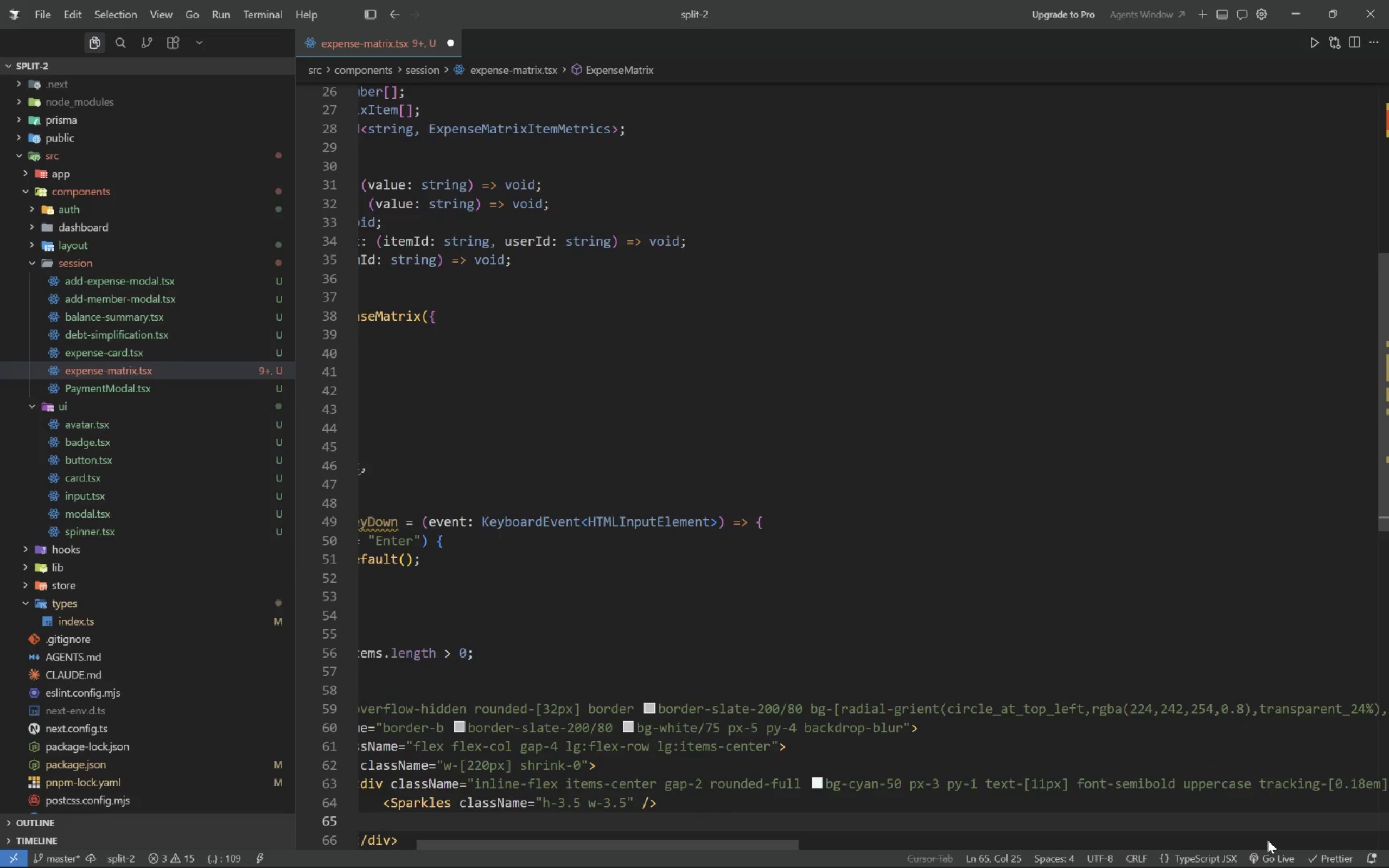 
type(Split B)
key(Backspace)
type(board)
 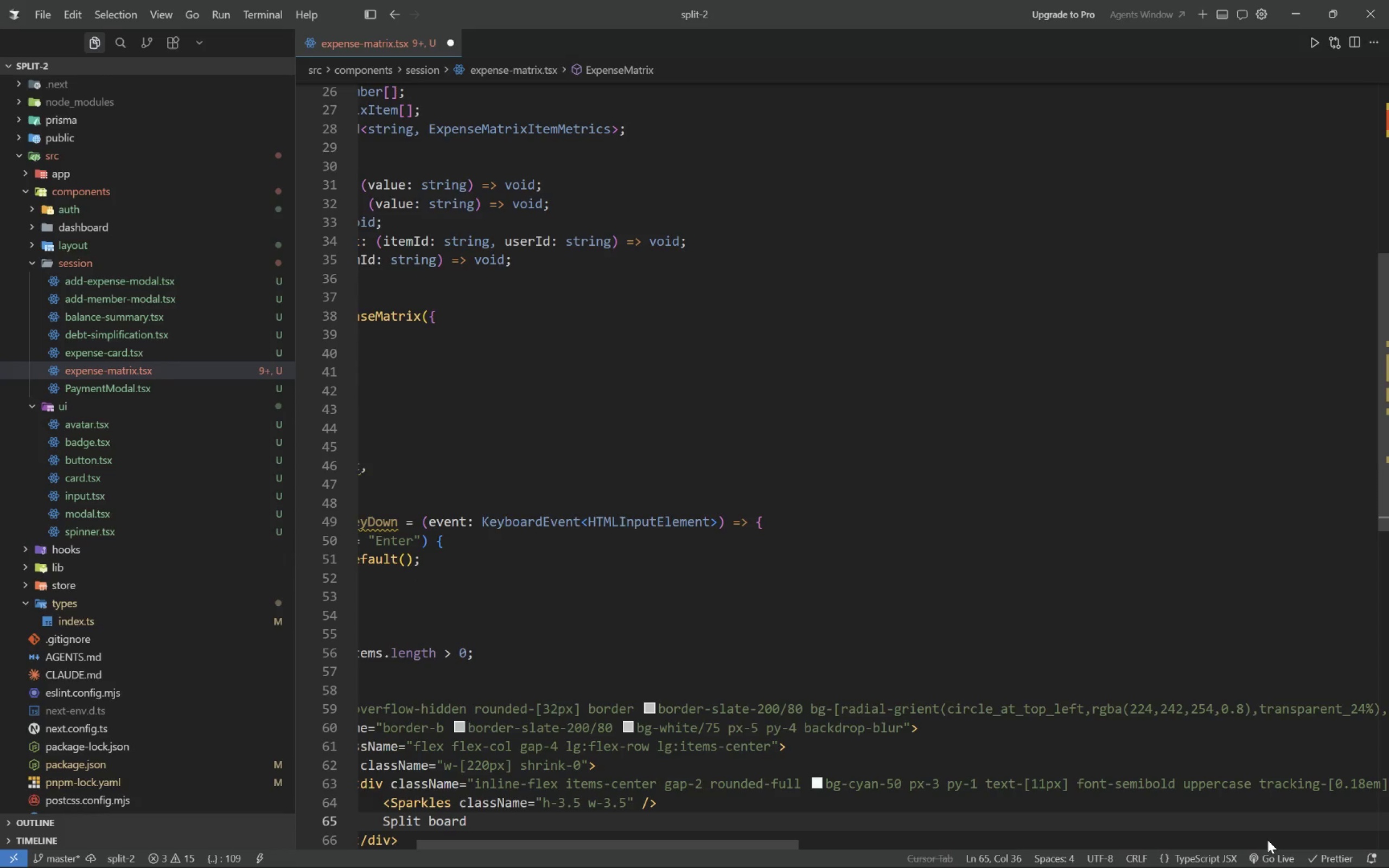 
wait(14.65)
 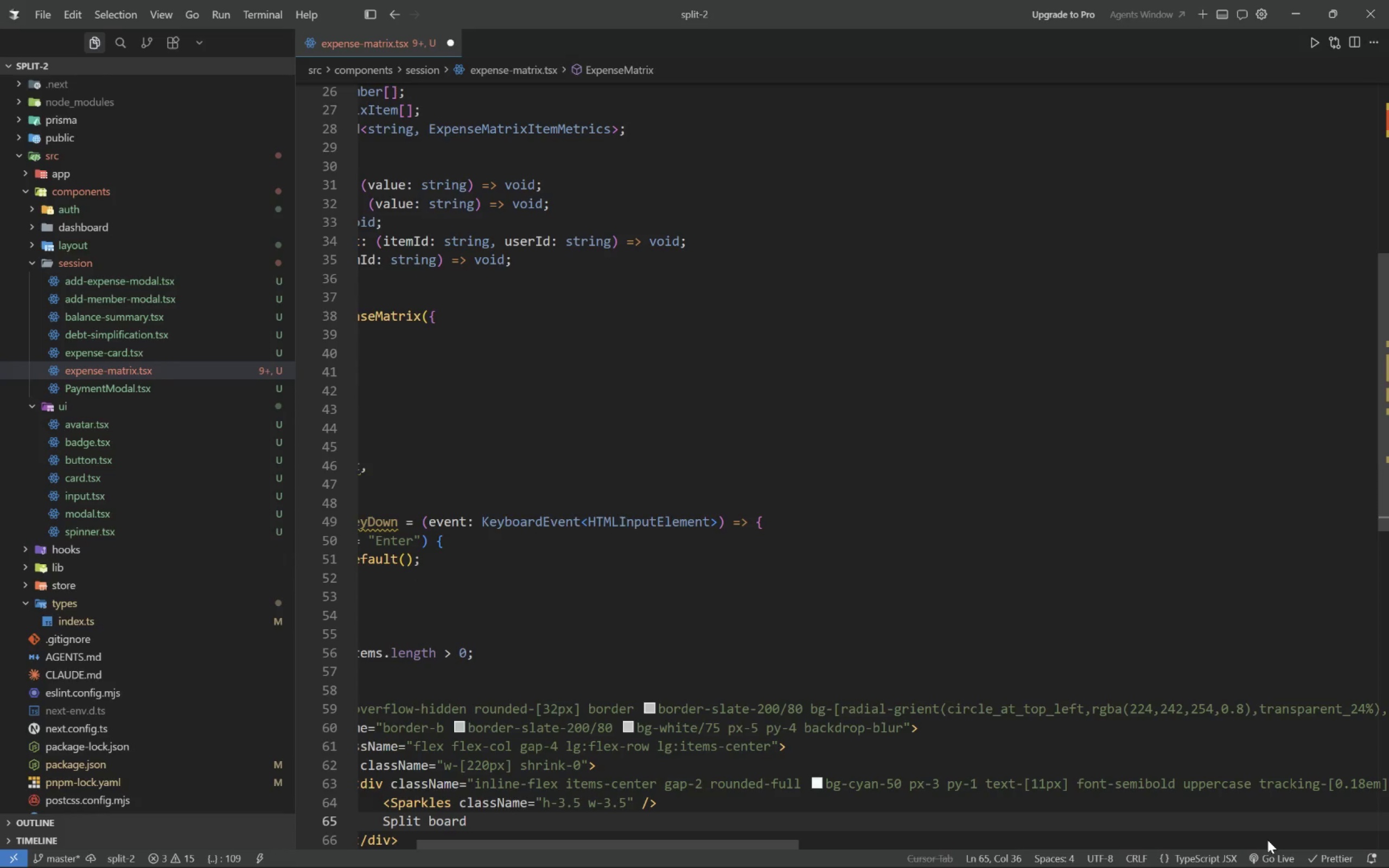 
key(ArrowDown)
 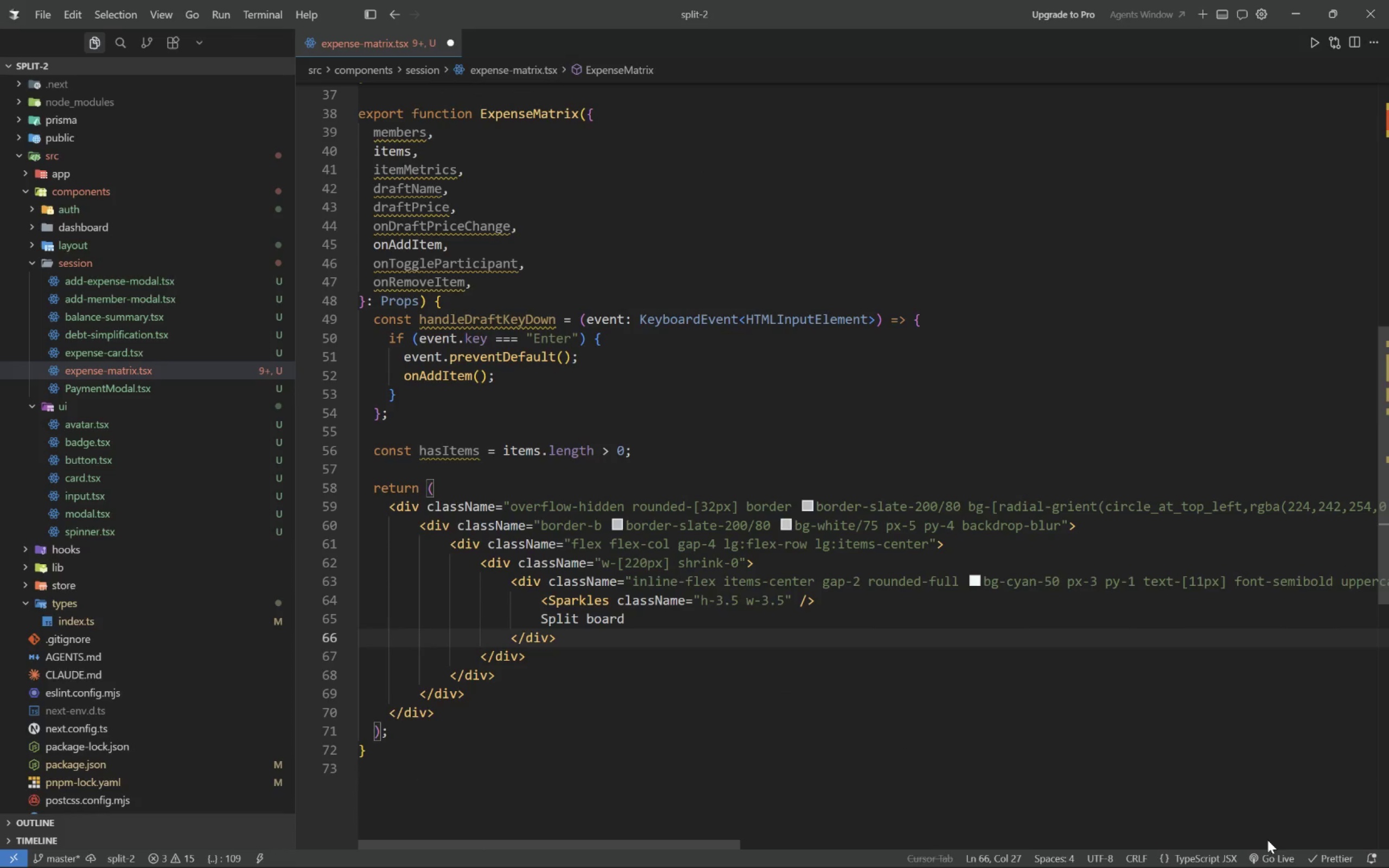 
key(Enter)
 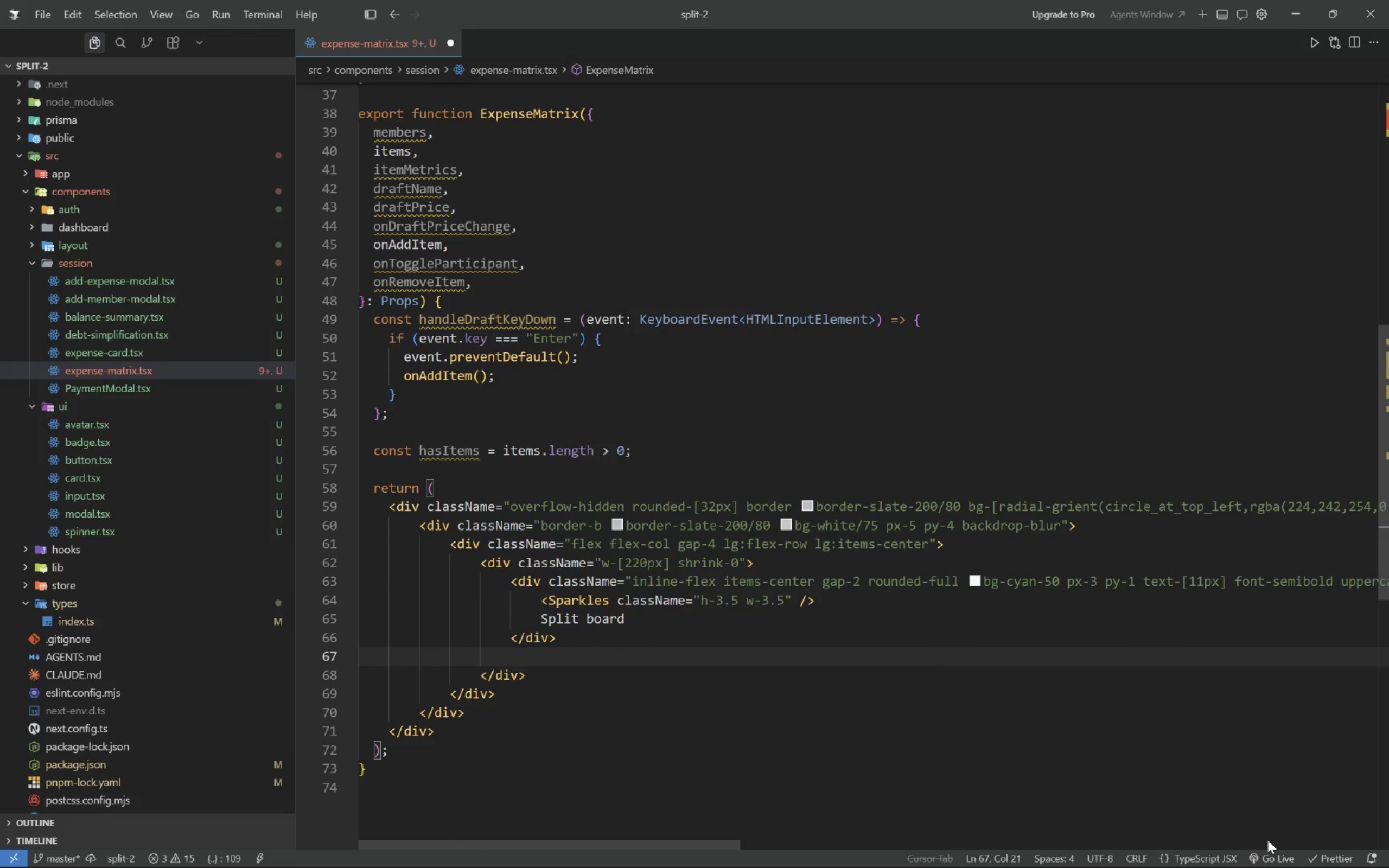 
key(P)
 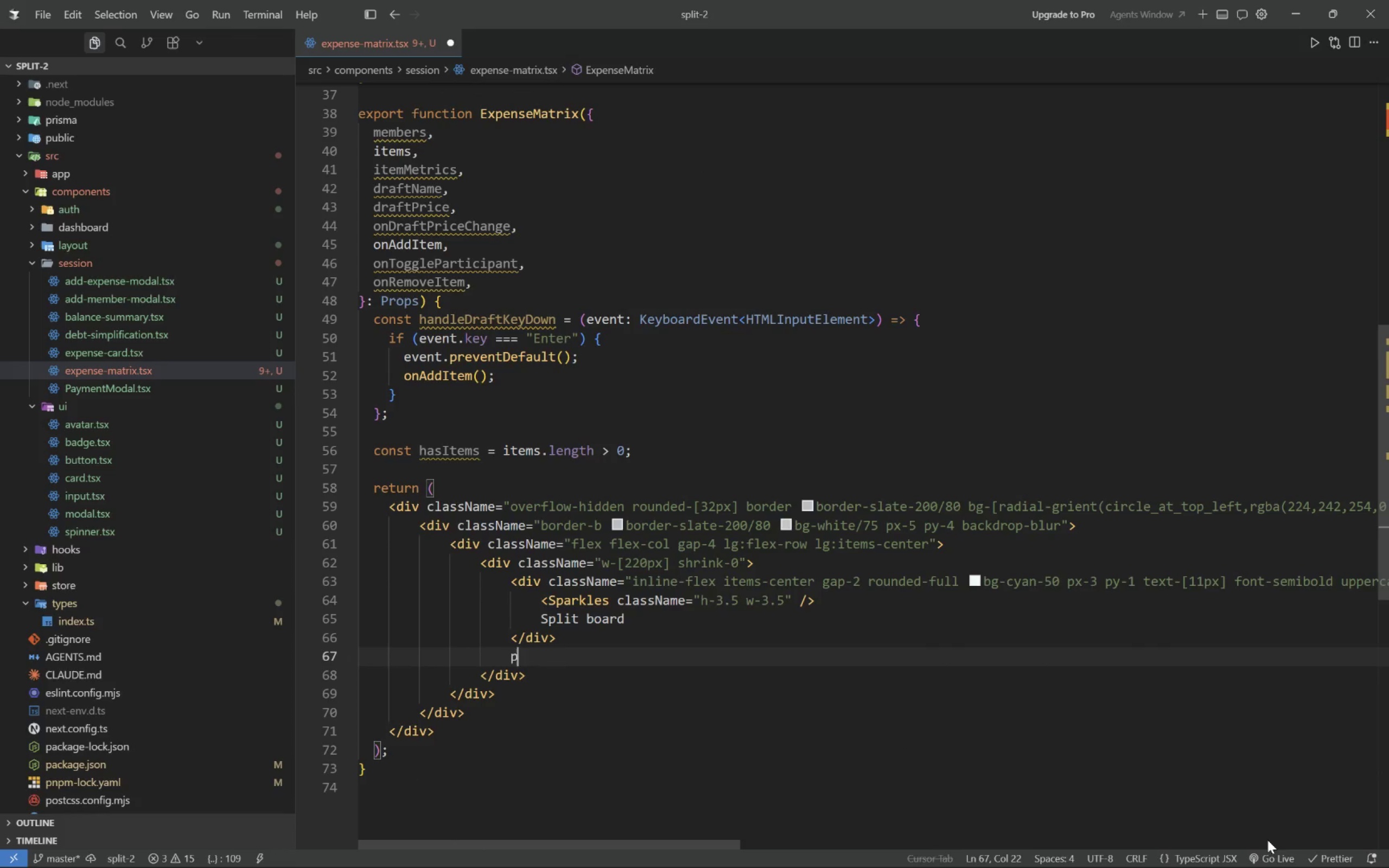 
key(Tab)
 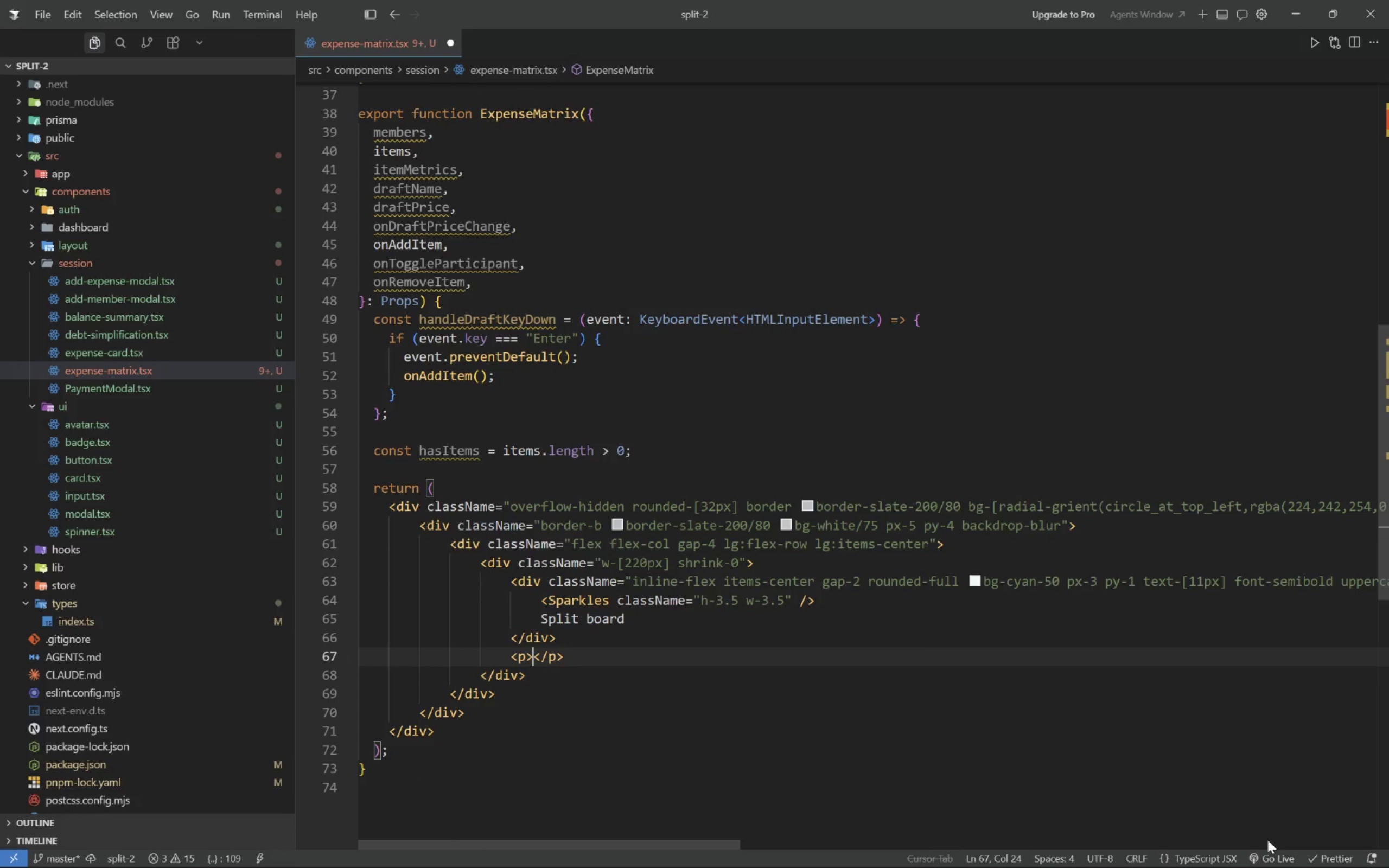 
key(ArrowLeft)
 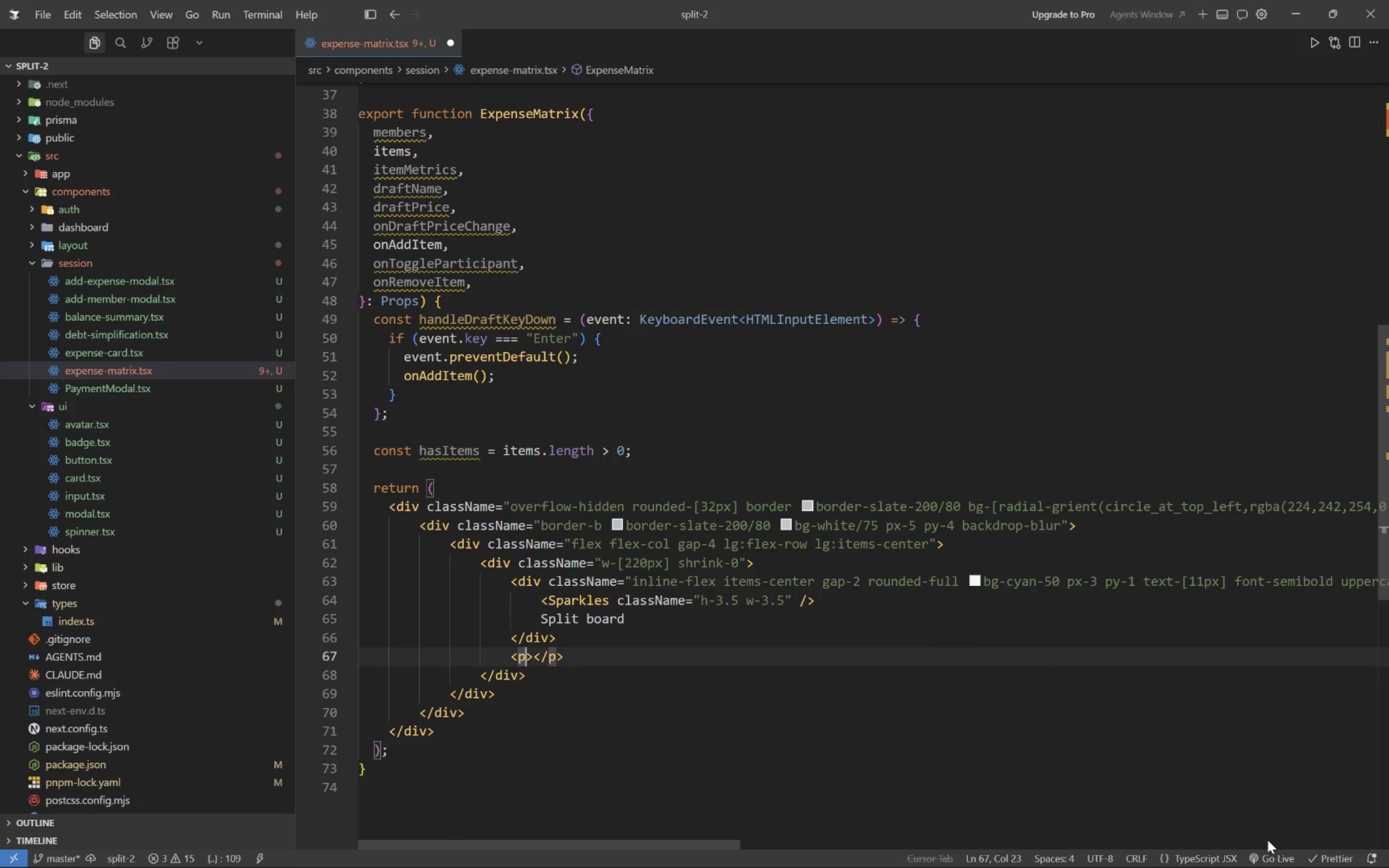 
type( classN)
key(Tab)
type(mt-2 text-sm font-mediumm)
key(Backspace)
type( text-slate-500)
 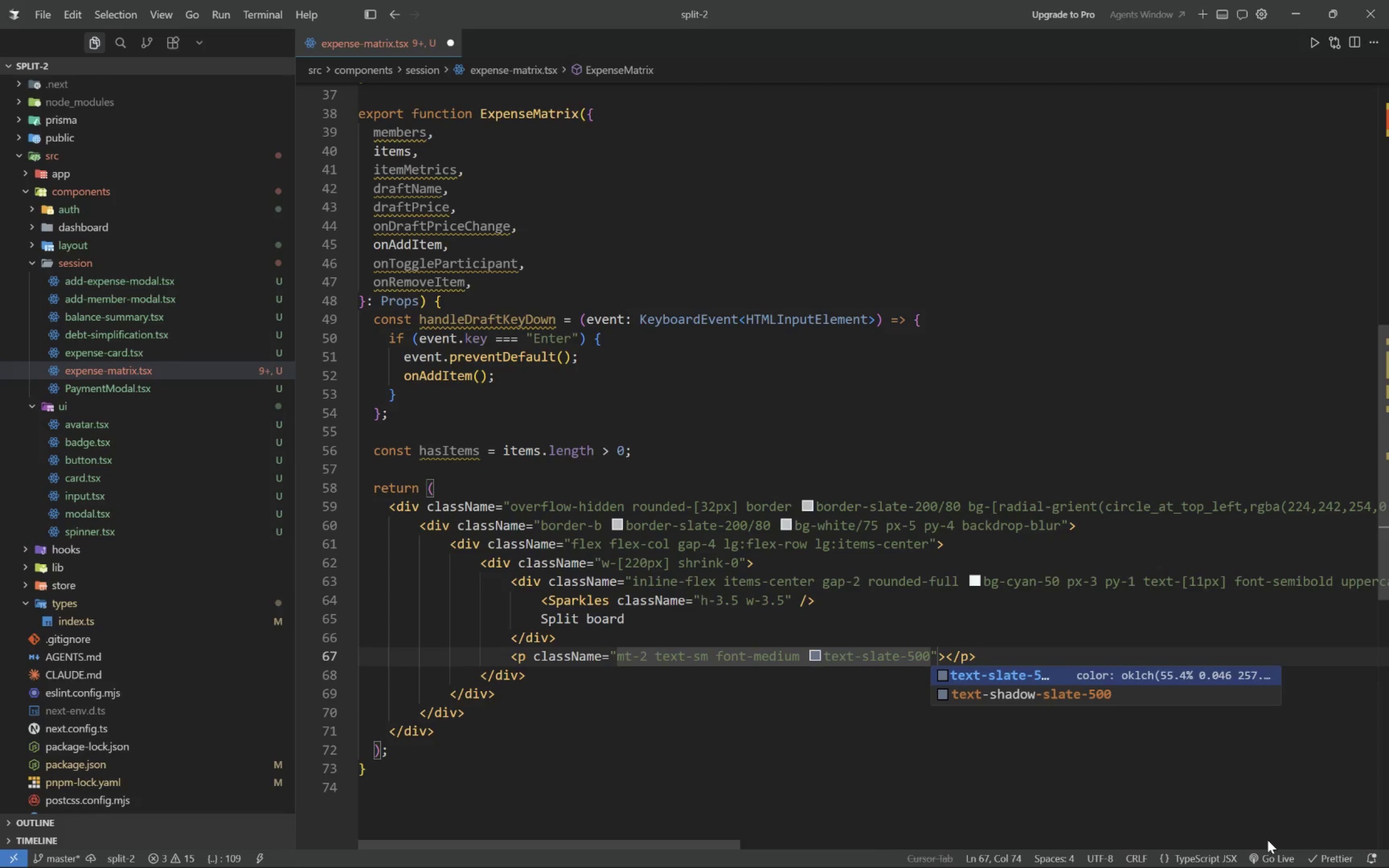 
key(ArrowRight)
 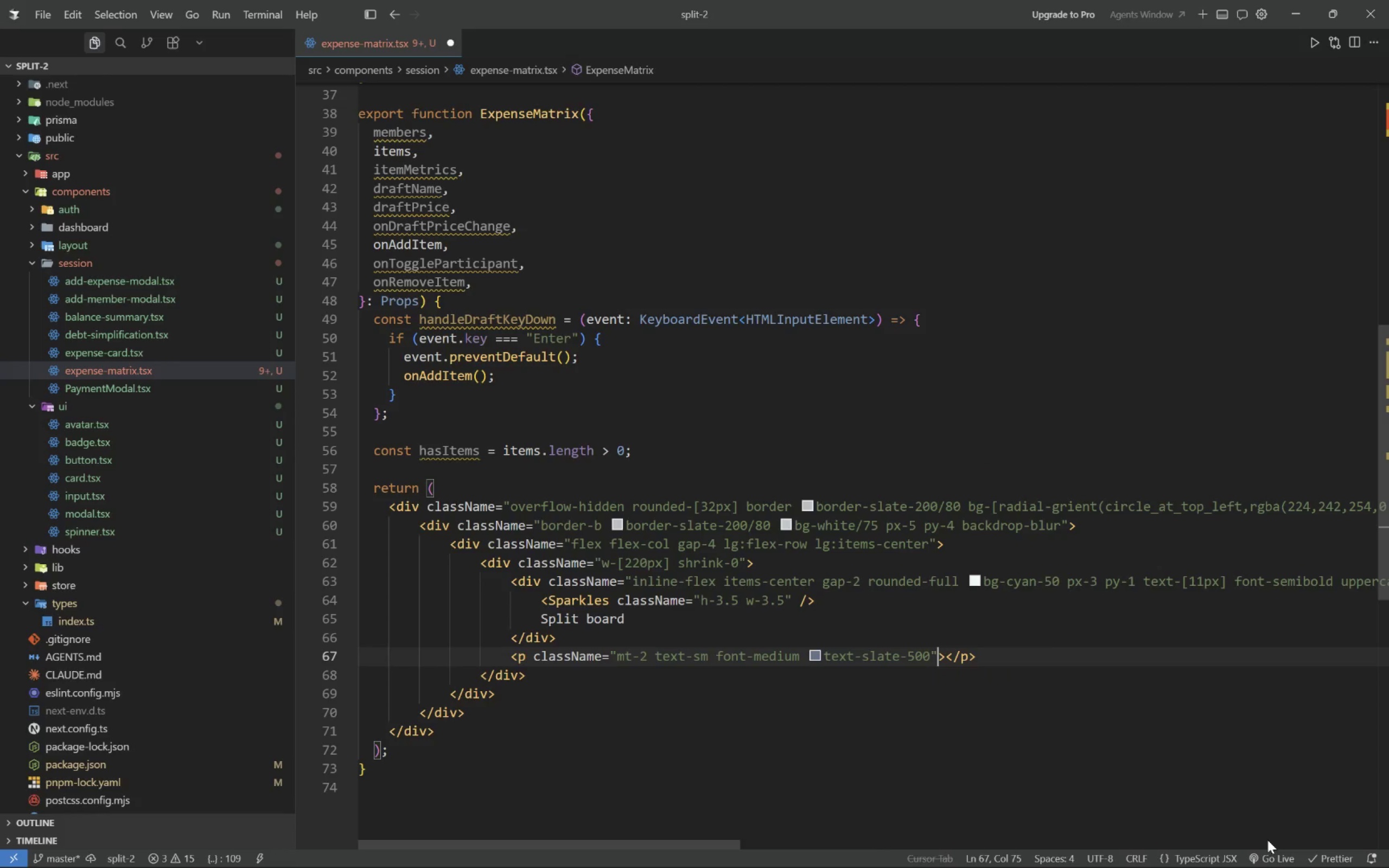 
key(ArrowRight)
 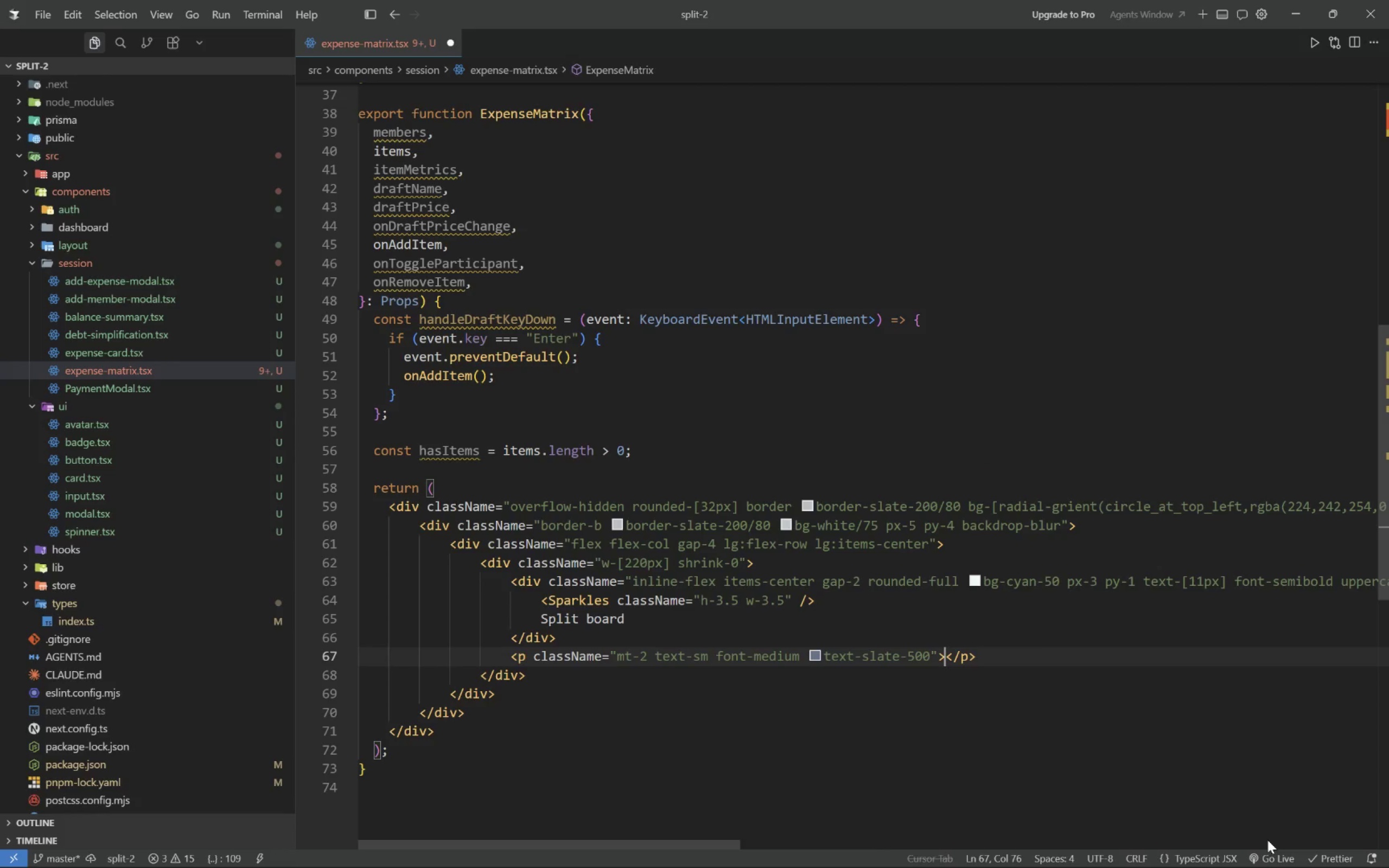 
key(Enter)
 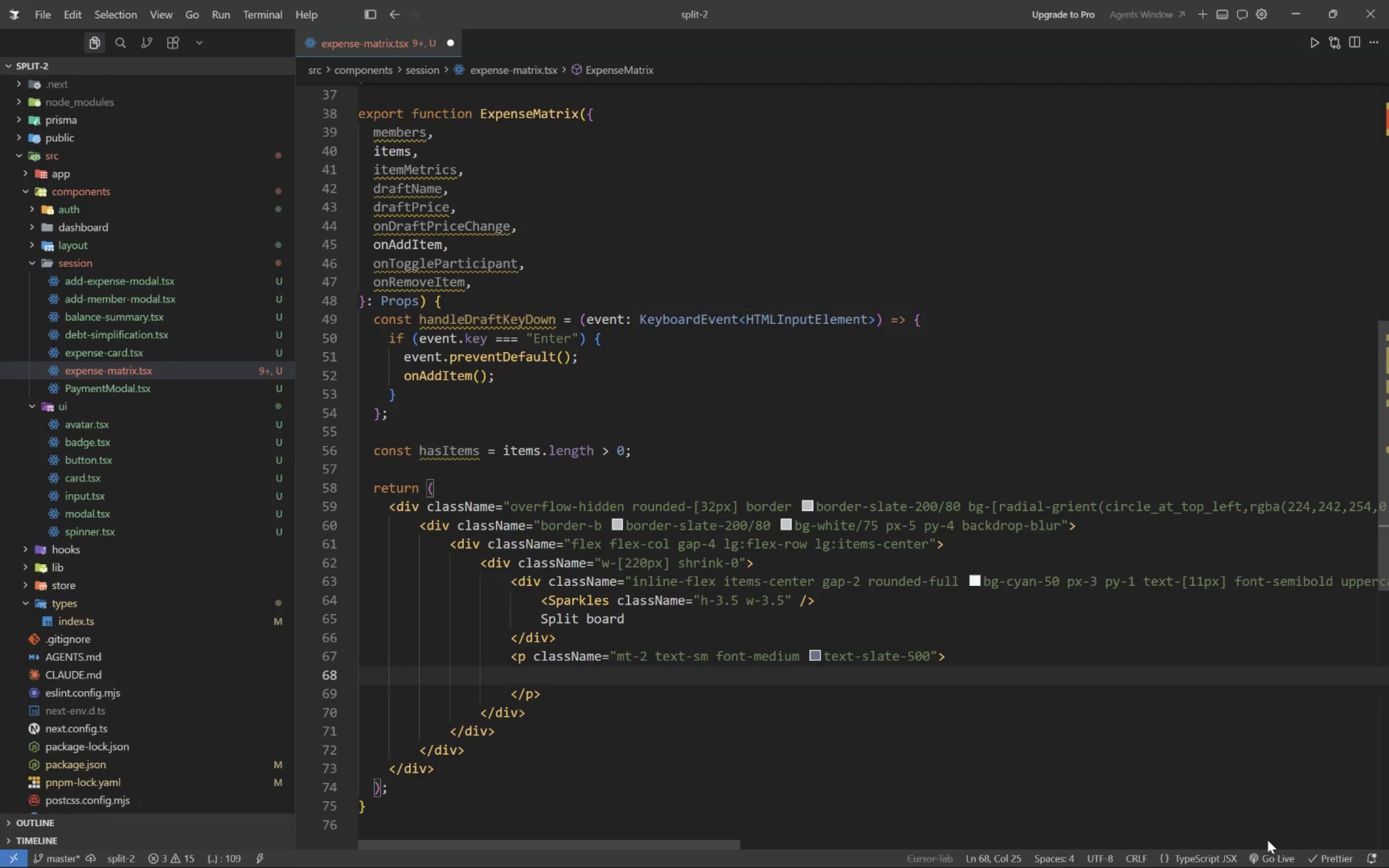 
type(Add an item, then to)
key(Backspace)
type(ap the board to decide who shared itl)
key(Backspace)
type(.)
 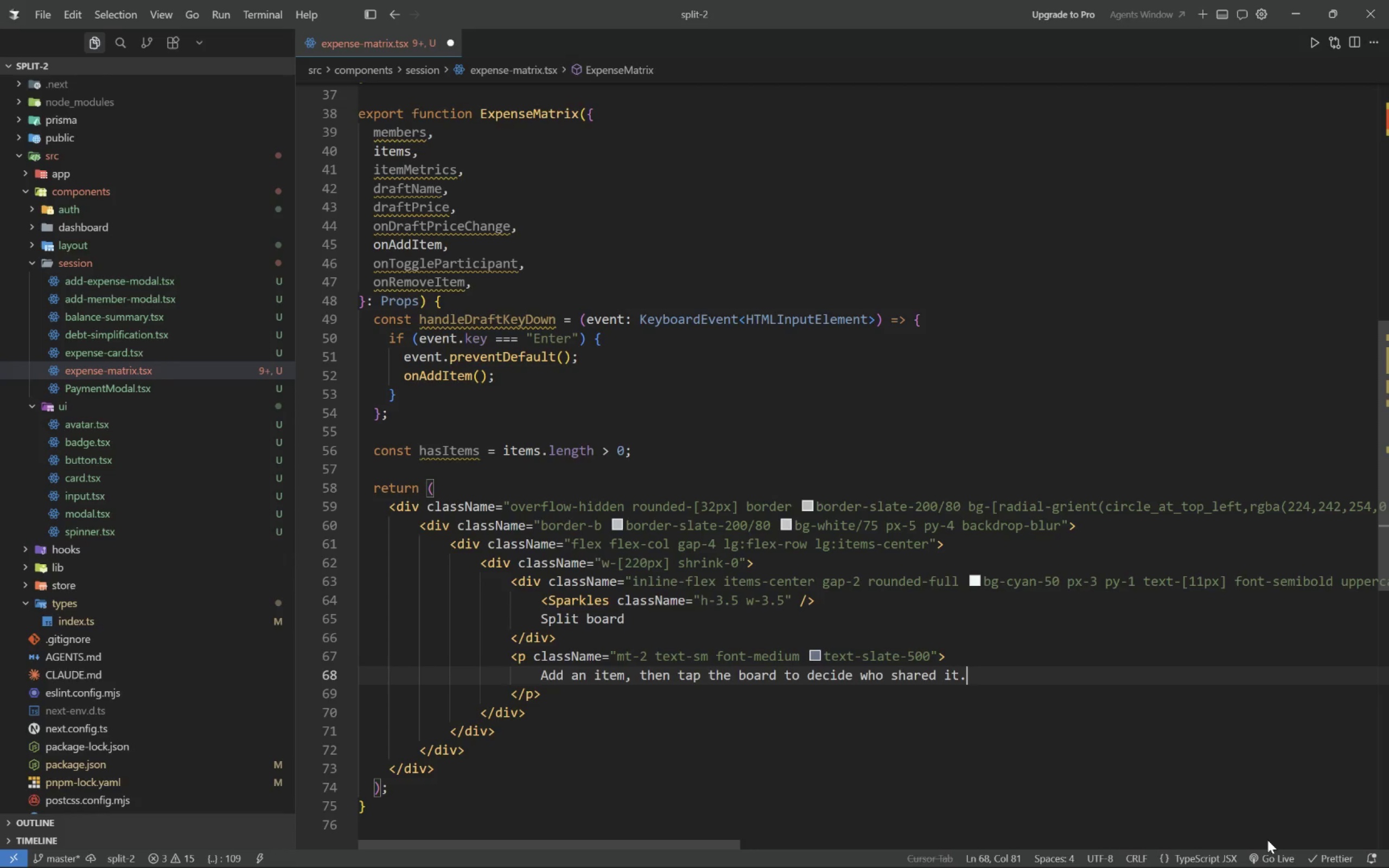 
key(ArrowDown)
 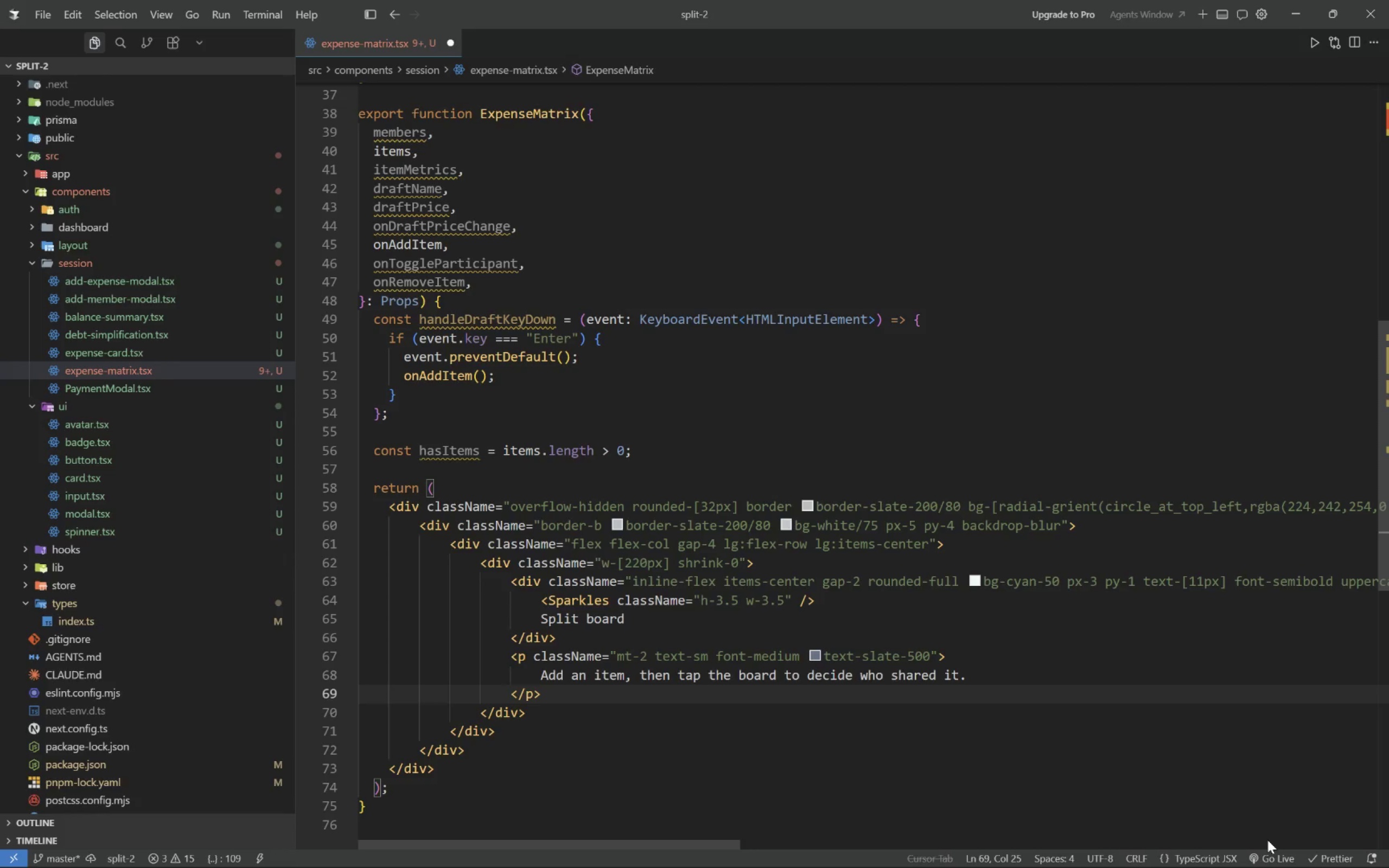 
key(ArrowDown)
 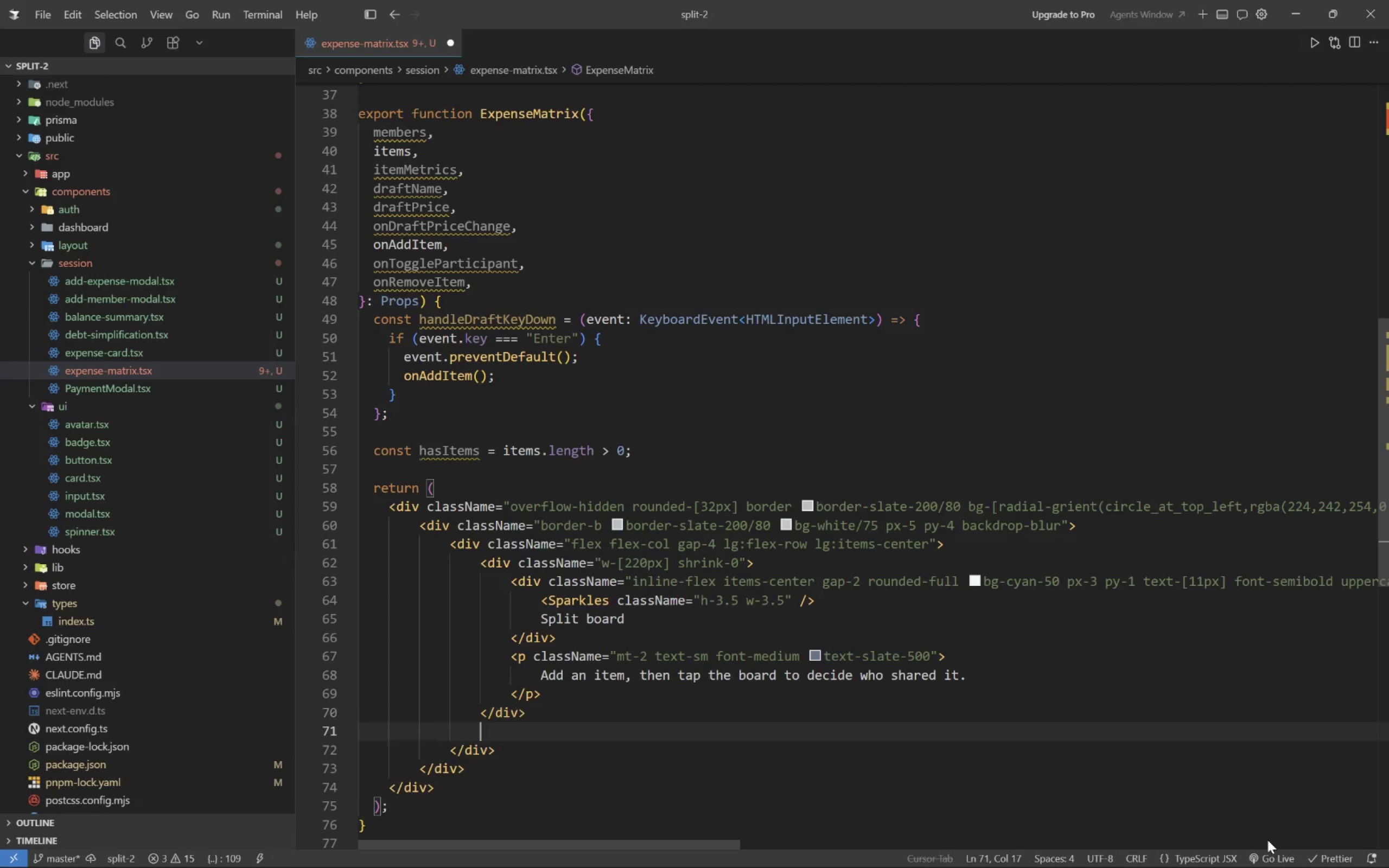 
key(Enter)
 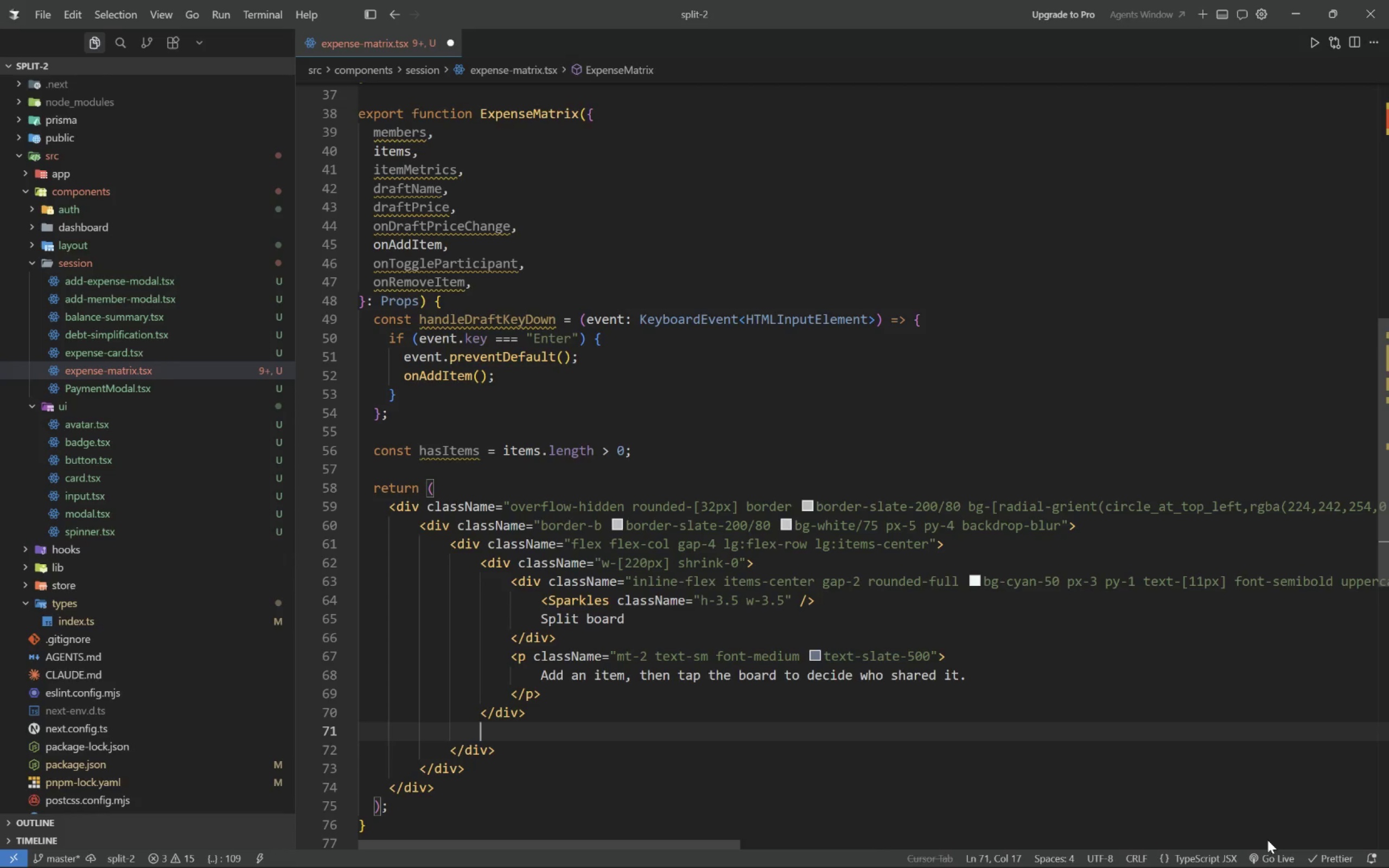 
type(<div className)
key(Tab)
type(flex flex-1 flex-col gap-3 sm:flex-row)
key(Tab)
key(Tab)
type(>)
 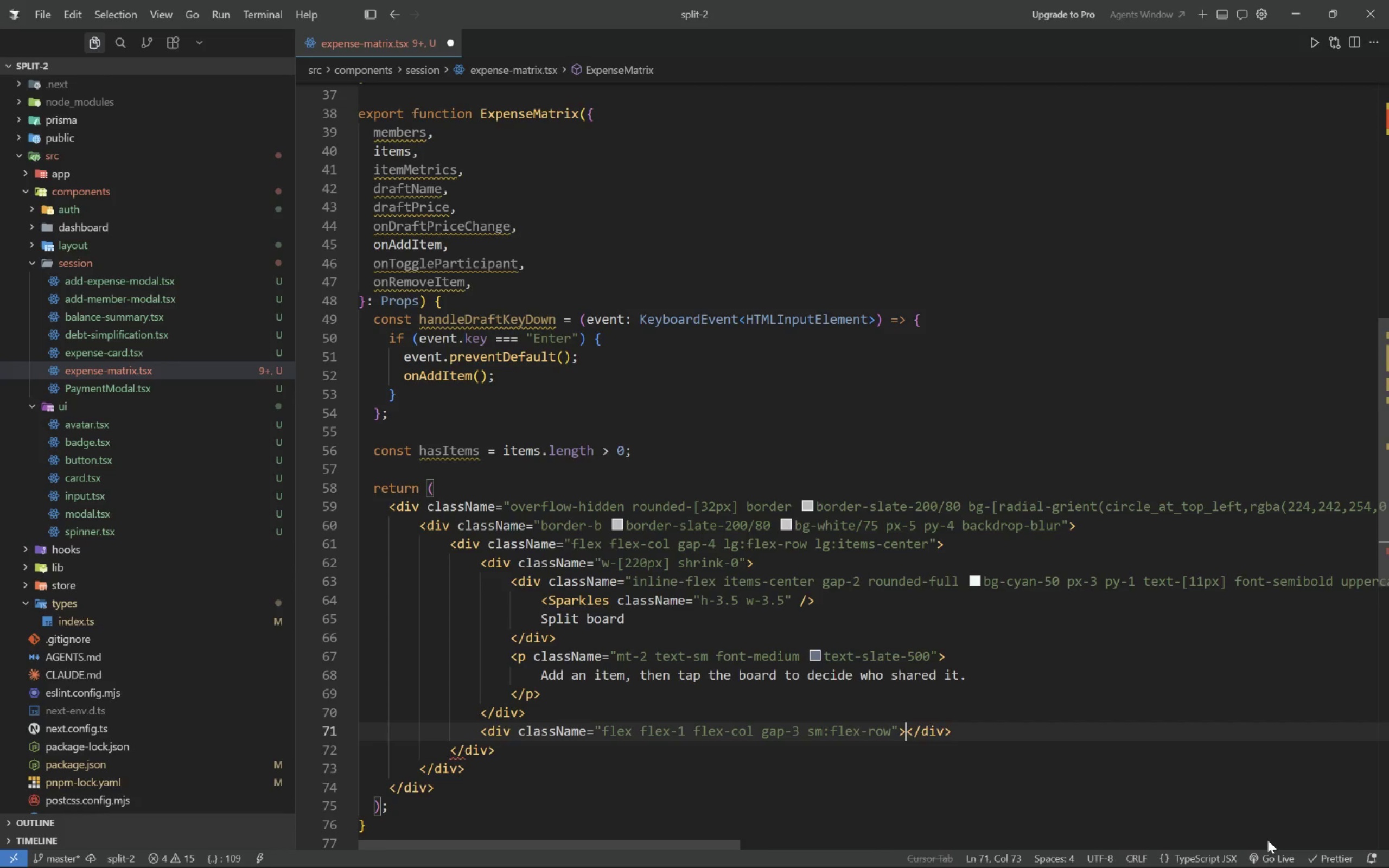 
 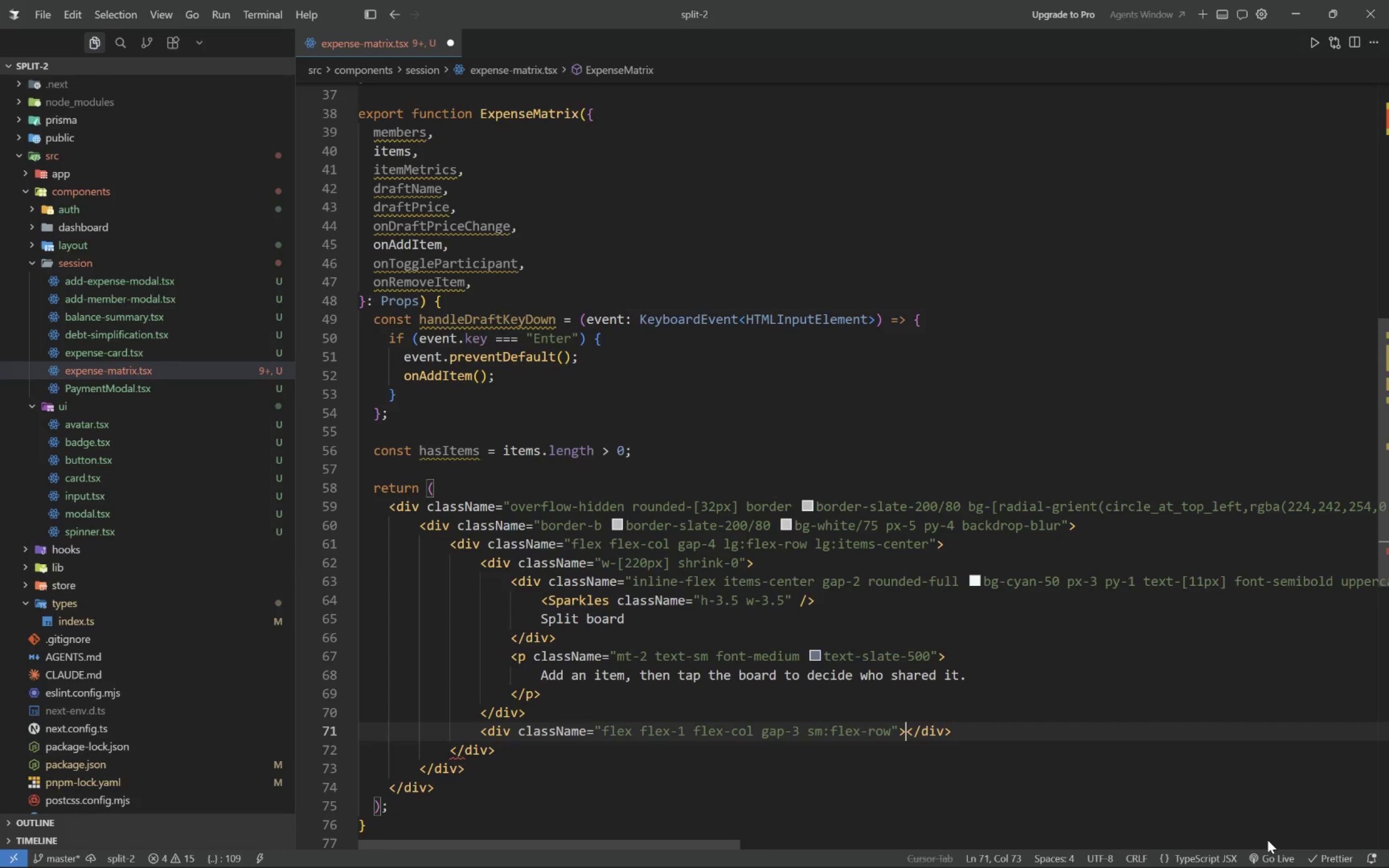 
key(Enter)
 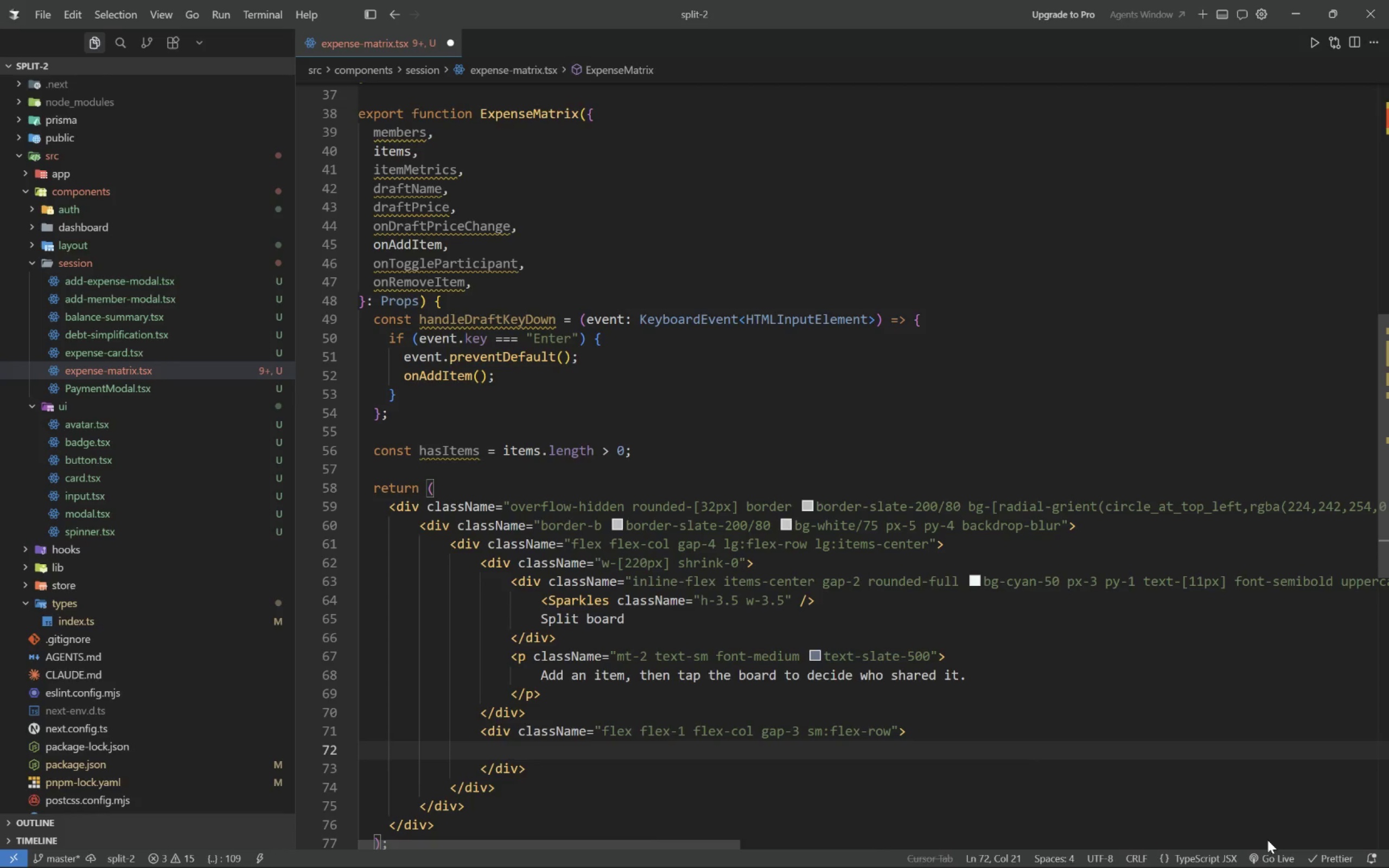 
type(<input value={draftName)
 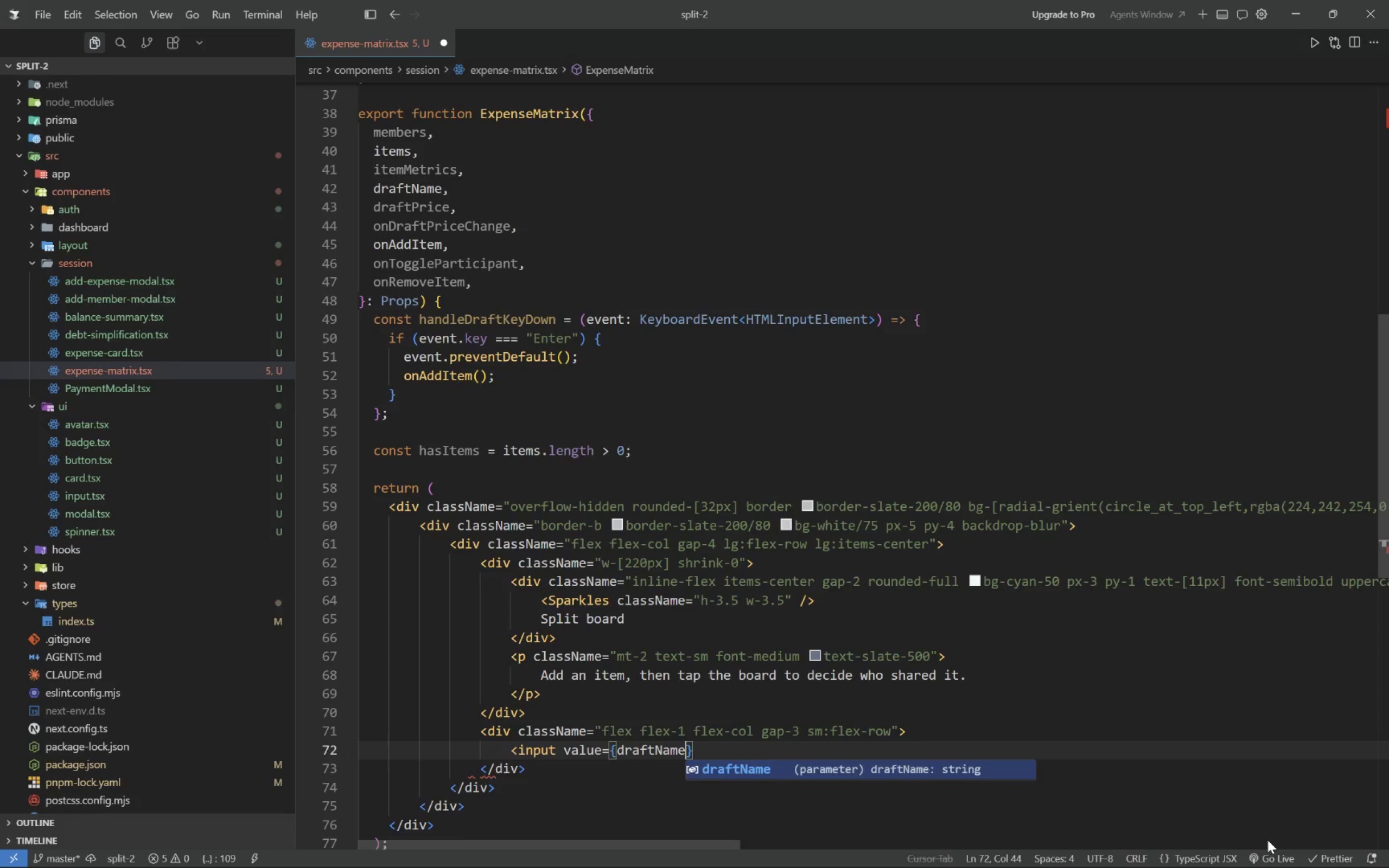 
key(ArrowRight)
 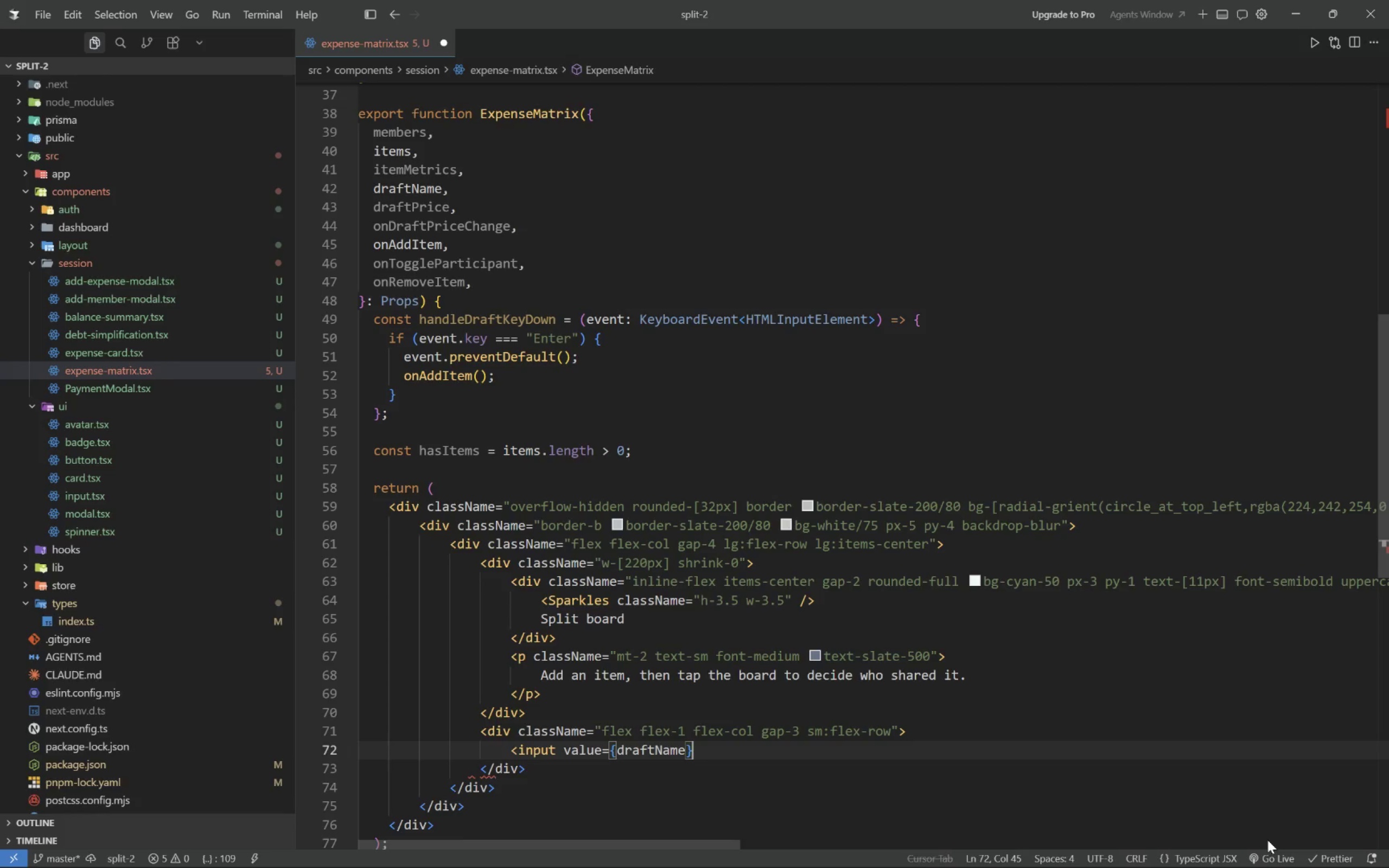 
type( onChange={(event) => onDraftNameChange(event.target.valeu)
key(Backspace)
key(Backspace)
type(ue)
key(Tab)
key(Tab)
key(Tab)
 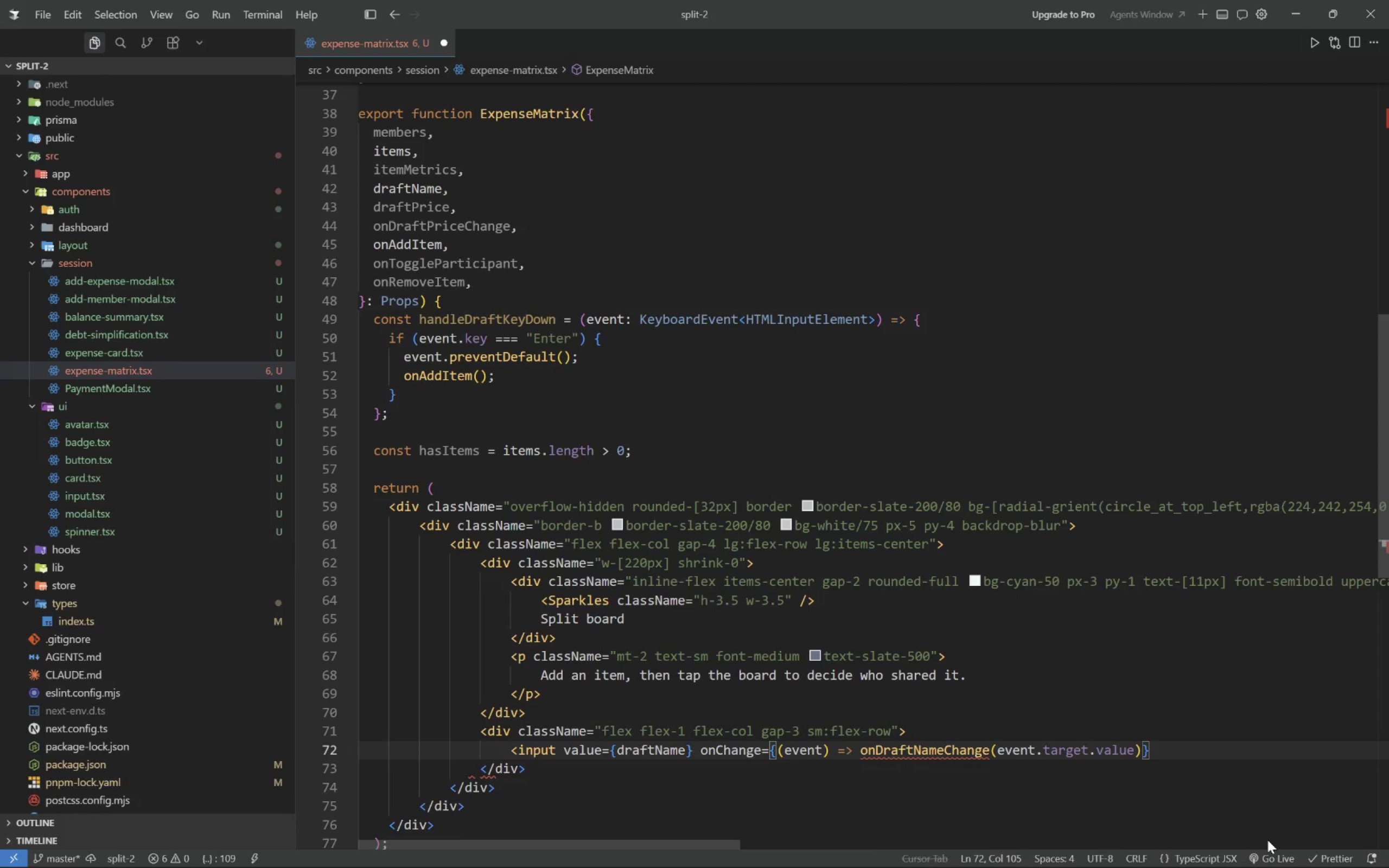 
wait(9.62)
 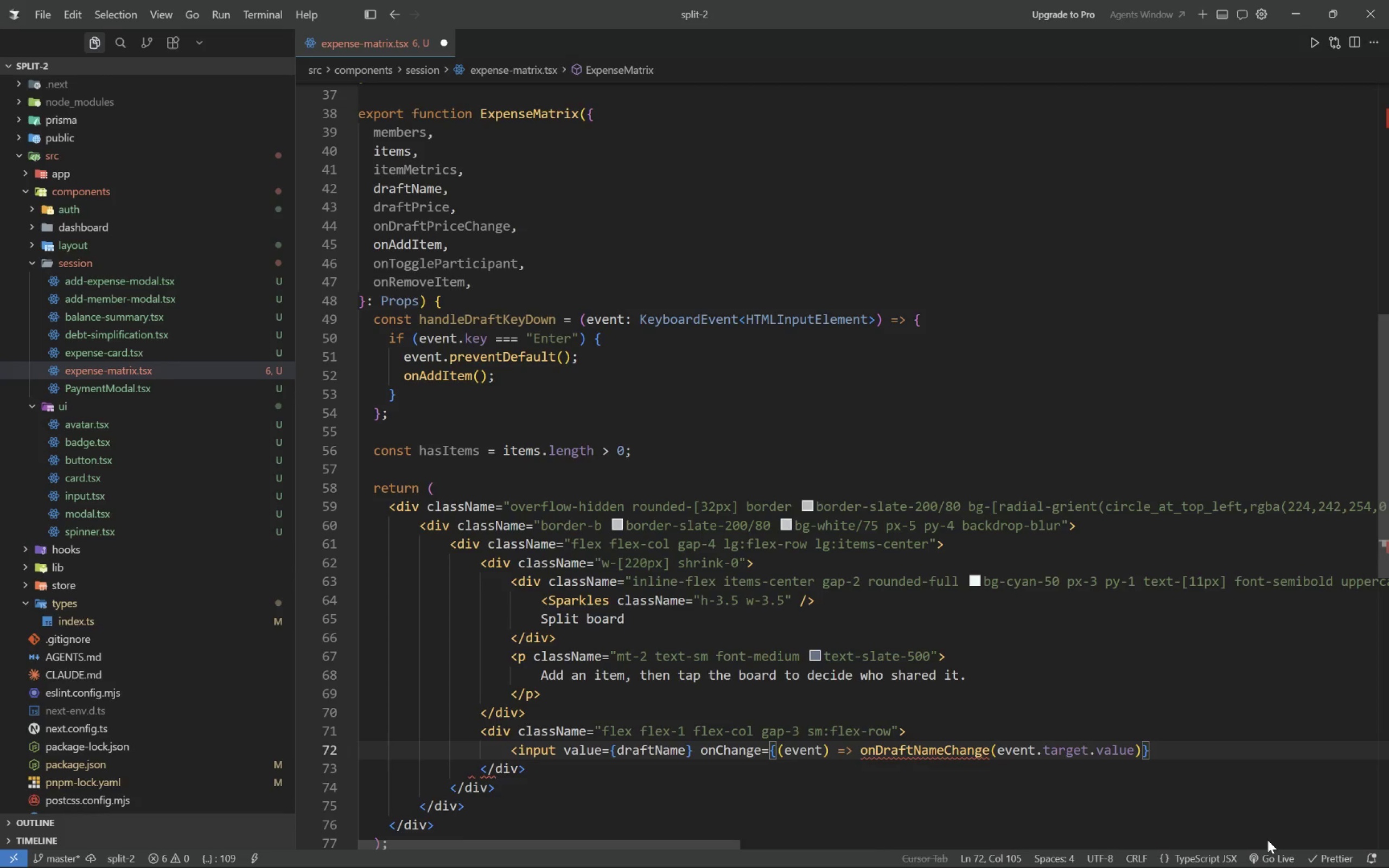 
scroll: coordinate [460, 229], scroll_direction: up, amount: 6.0
 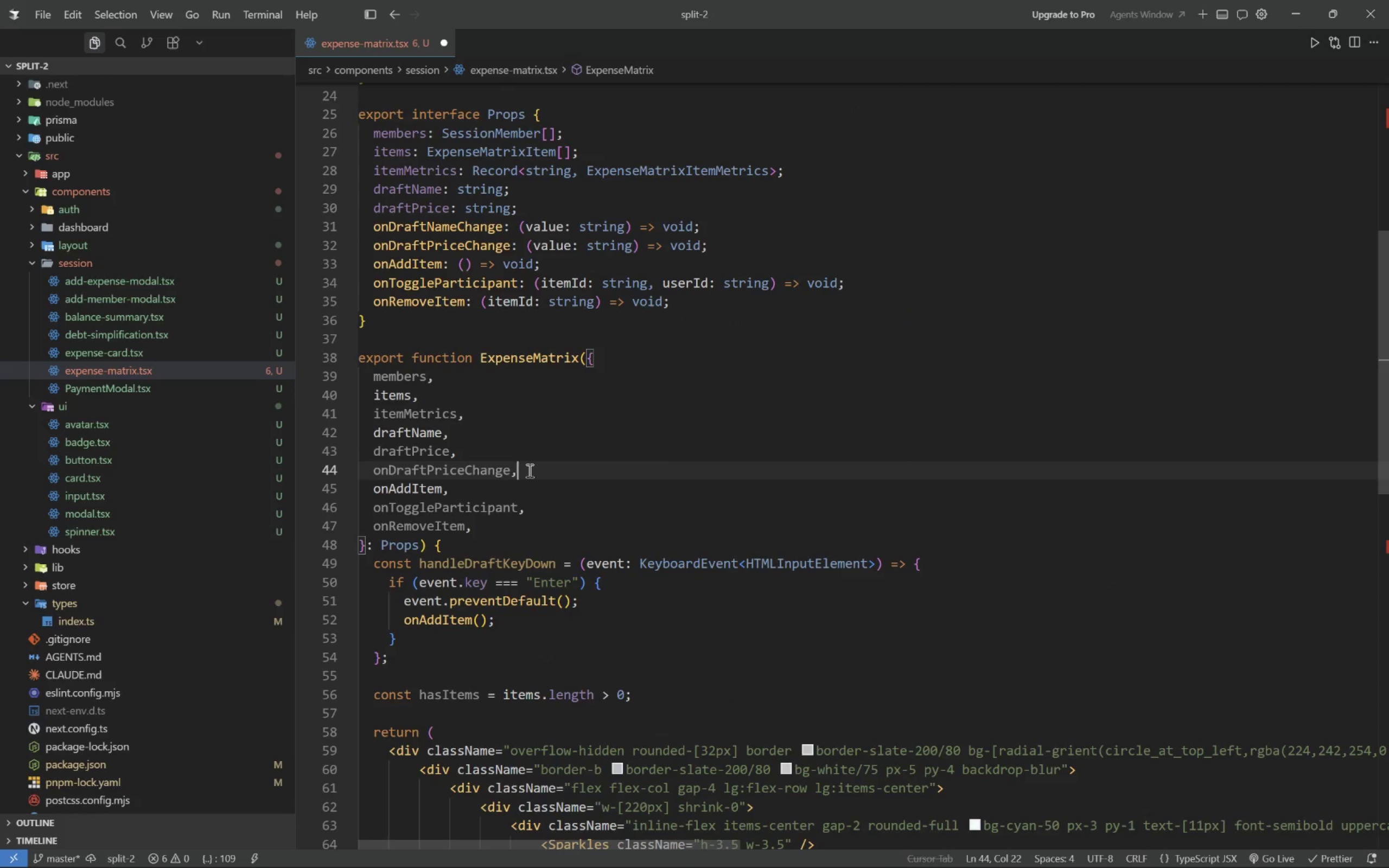 
key(Enter)
 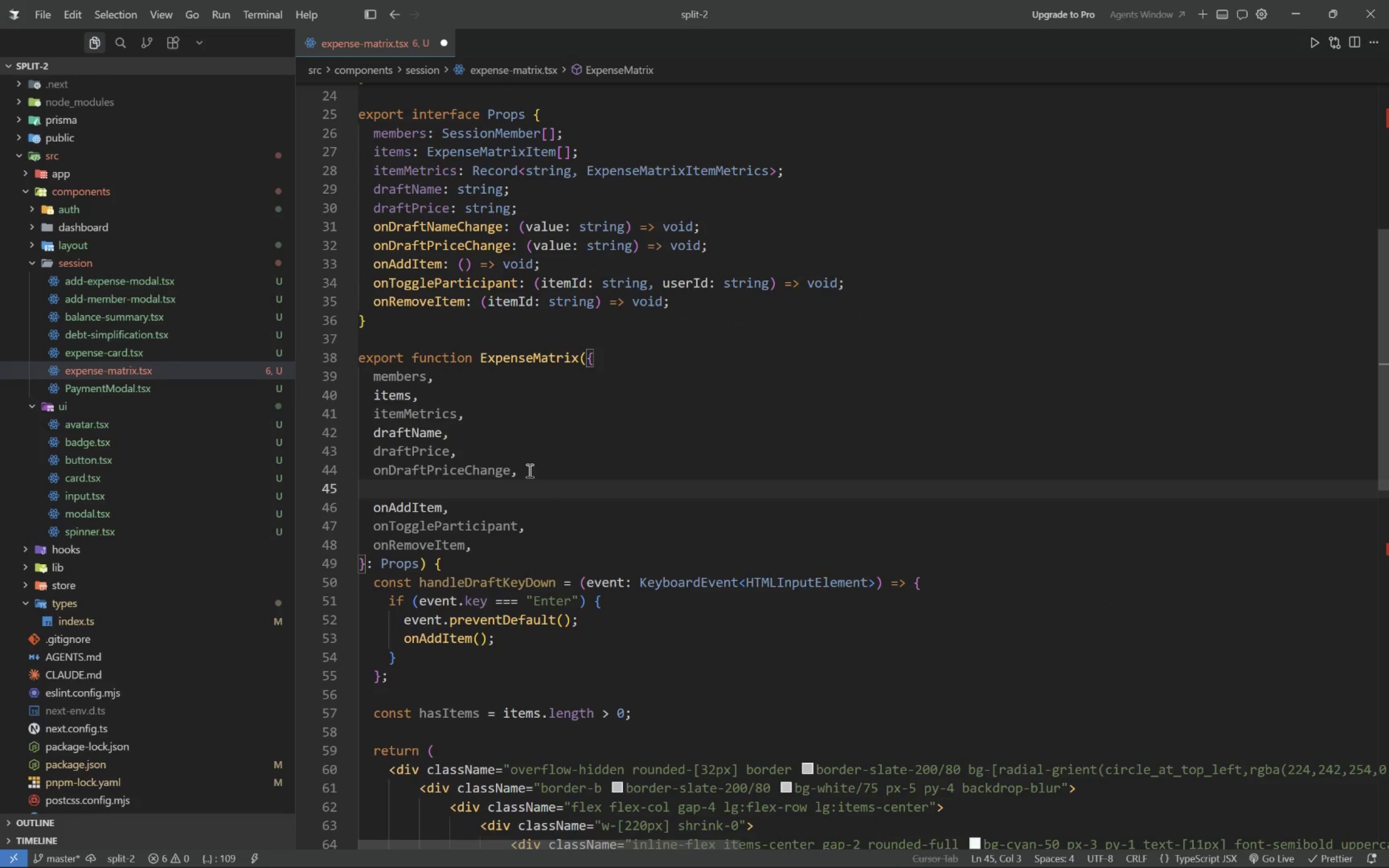 
type(on)
key(Tab)
type(,)
 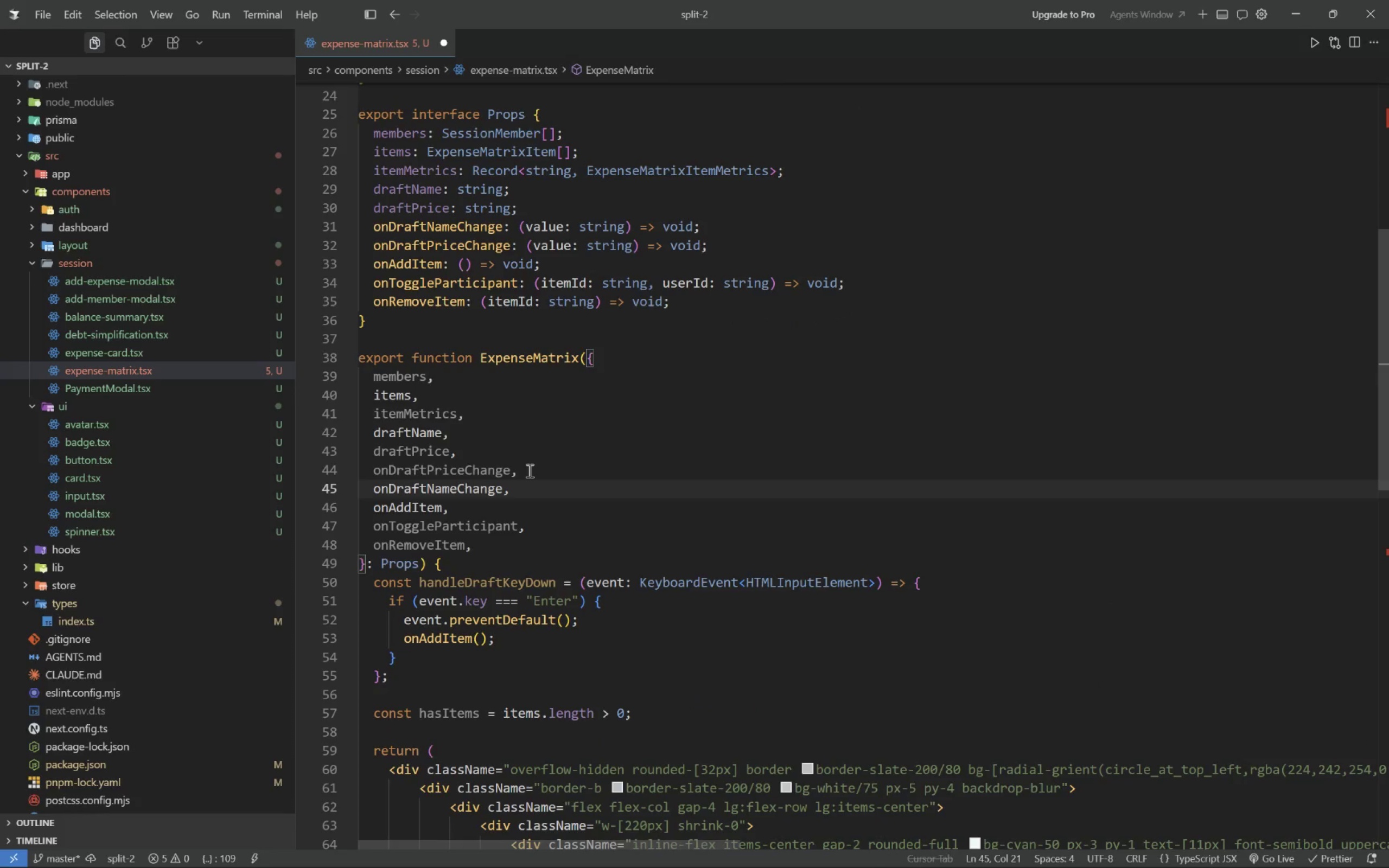 
scroll: coordinate [533, 496], scroll_direction: down, amount: 9.0
 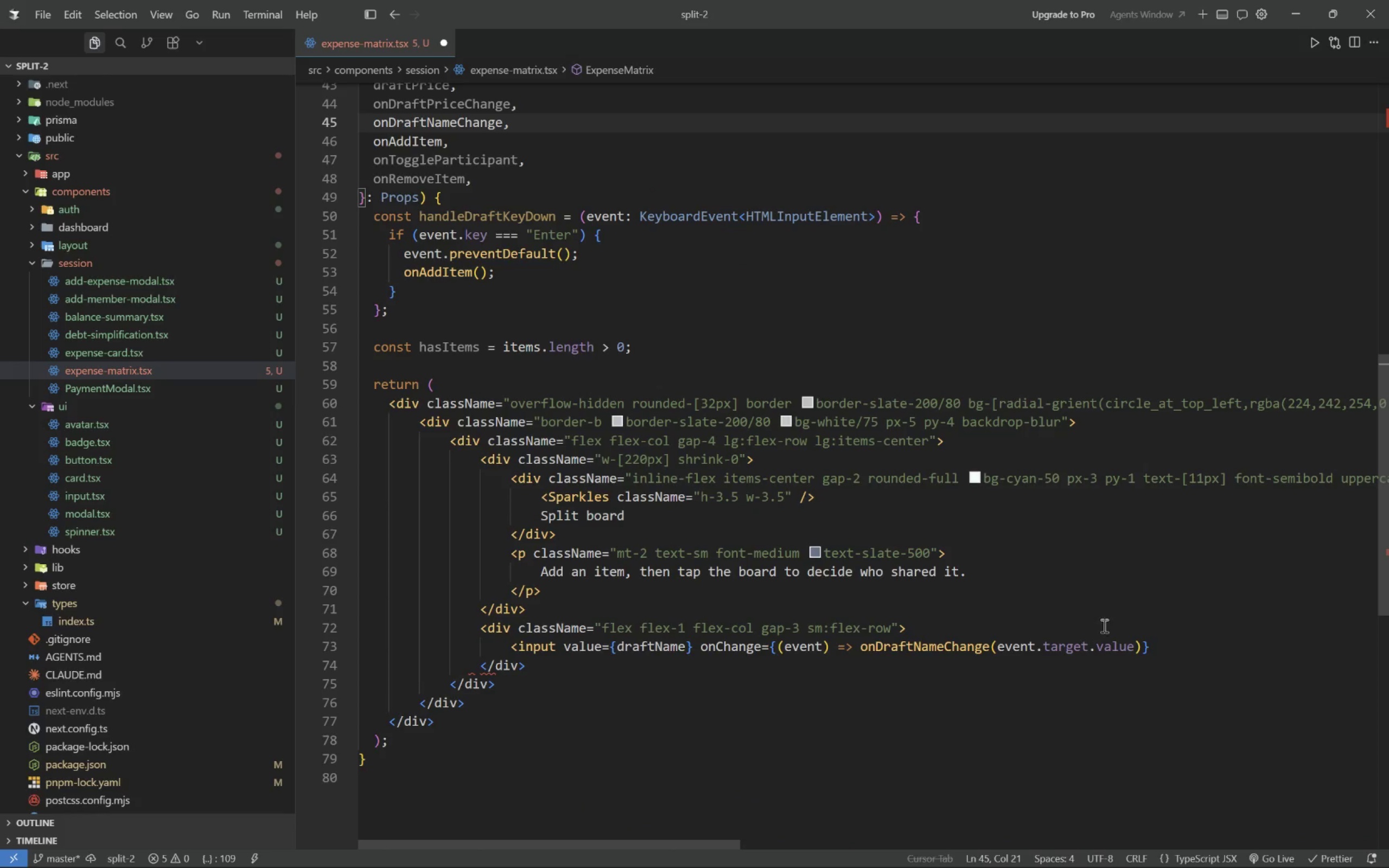 
left_click([1156, 646])
 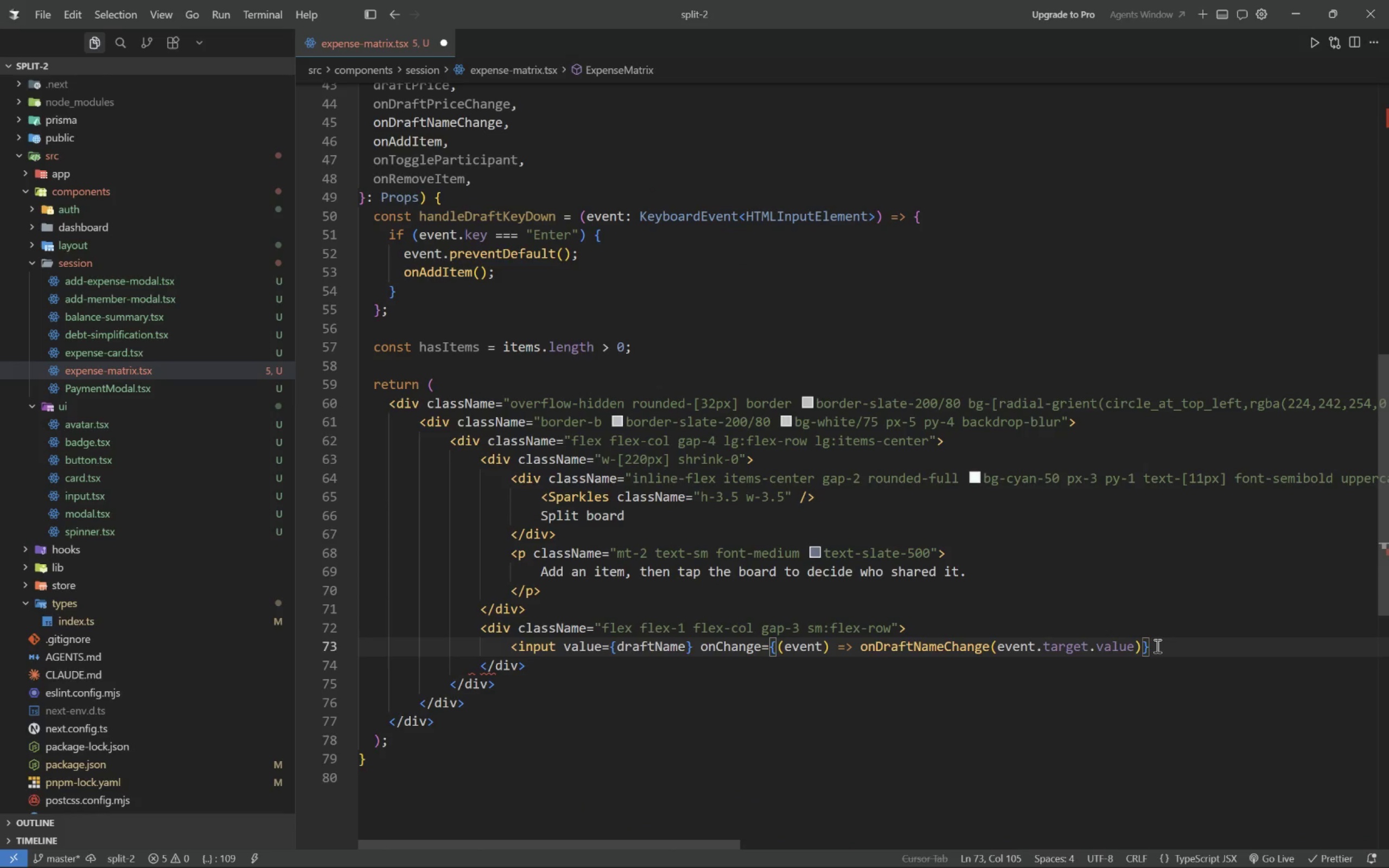 
type( onKey)
key(Tab)
type(handleK)
key(Backspace)
type(Dra)
key(Tab)
key(Tab)
type( placehol)
key(Tab)
type(Item name)
key(Tab)
type( className="input-base h-12 max-w-[280px)
 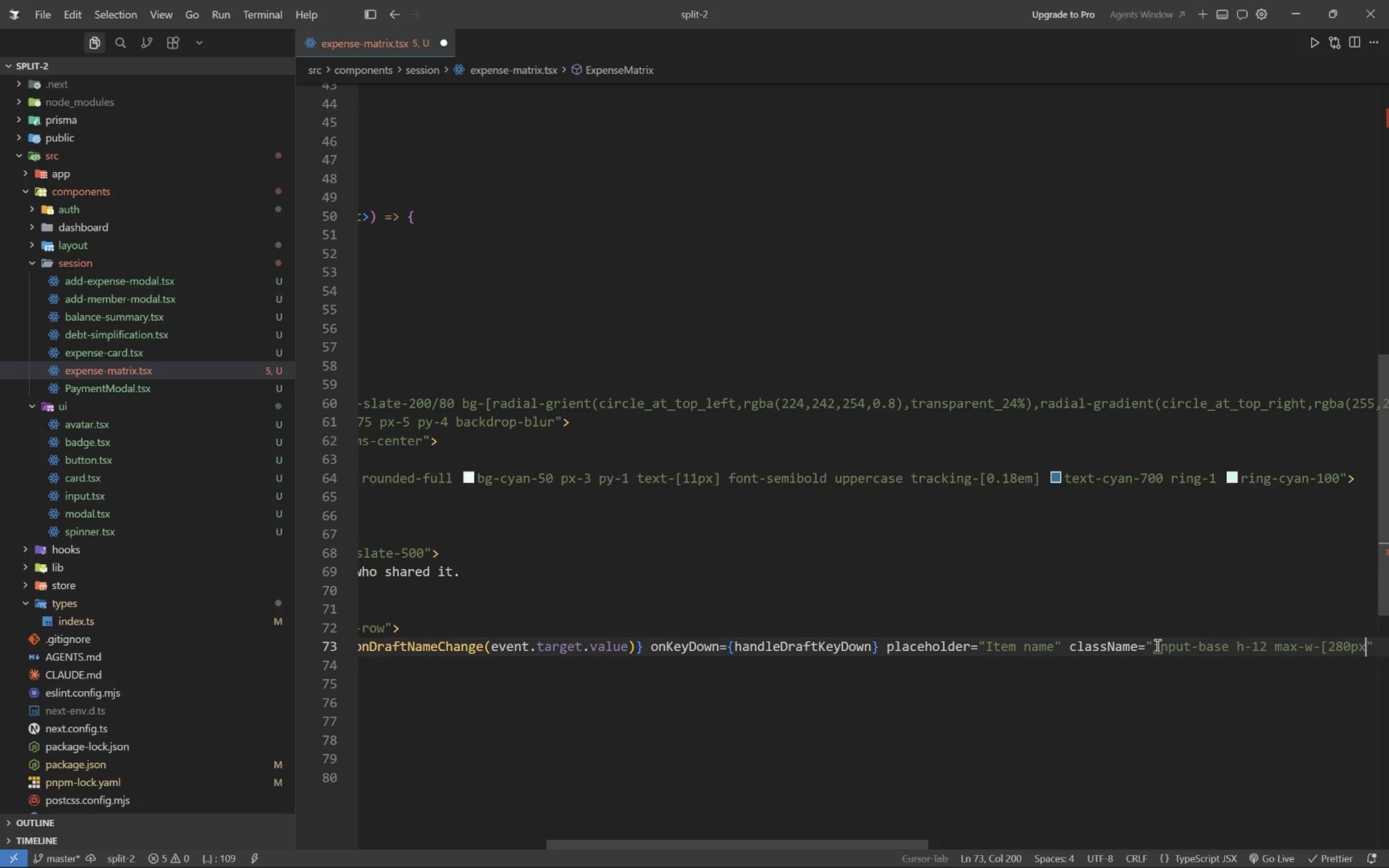 
type([)
key(Backspace)
type(] border-white bg-white/90 text-sm hsa)
key(Backspace)
key(Backspace)
key(Backspace)
type(shadow)
 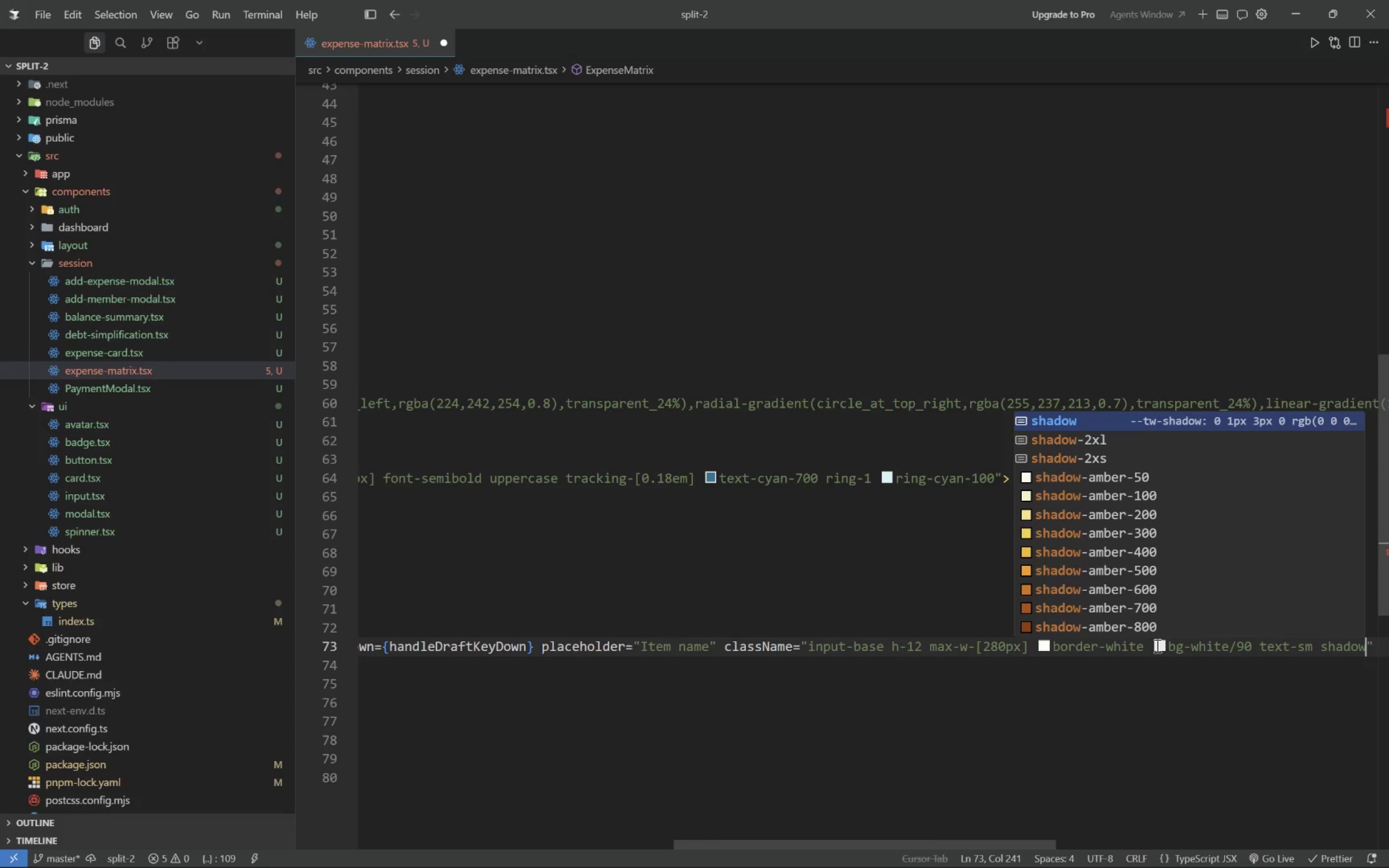 
type(-[0_12px-)
key(Backspace)
type(_30px_rgba(15,23,42,0.06)]")
 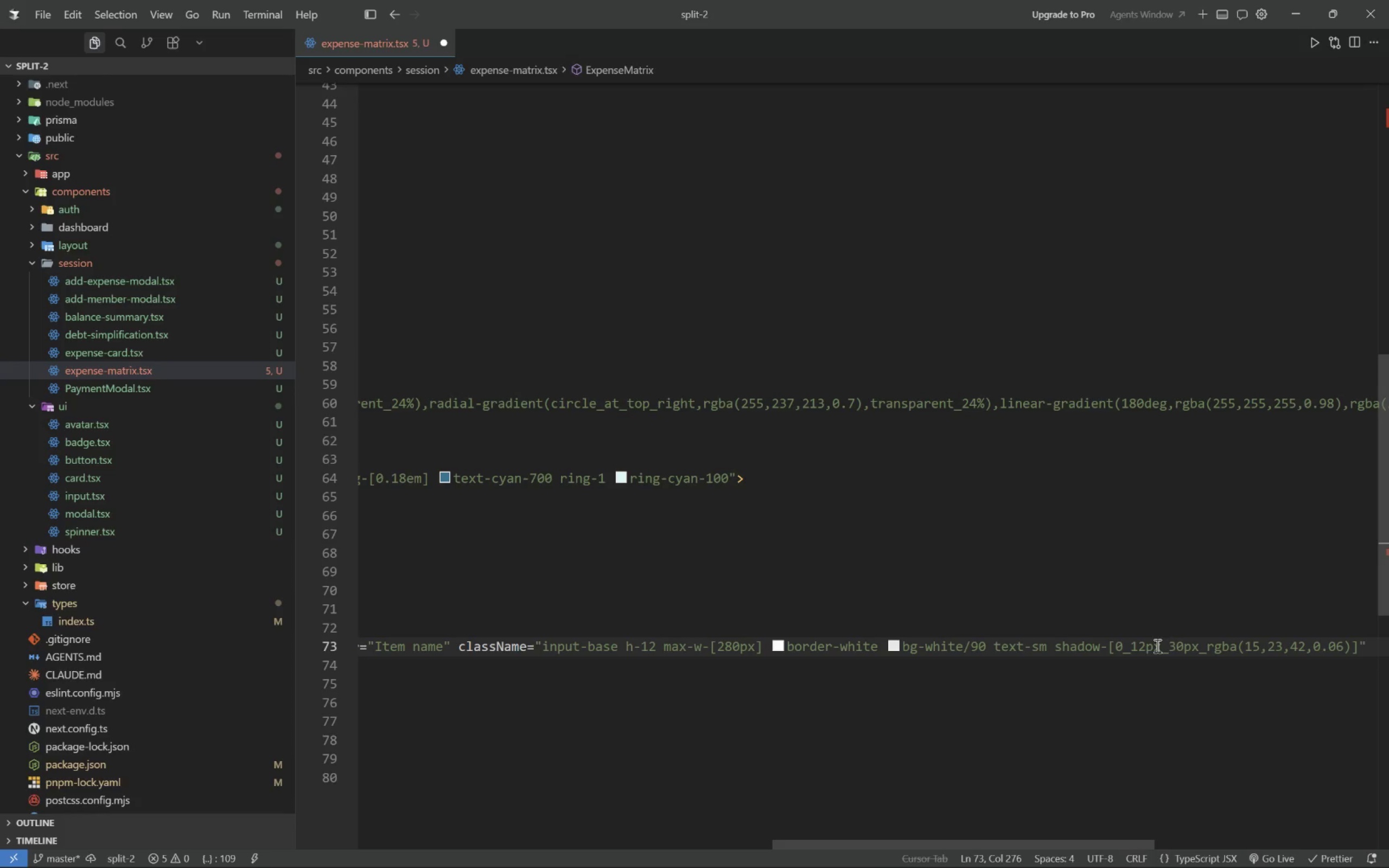 
wait(6.1)
 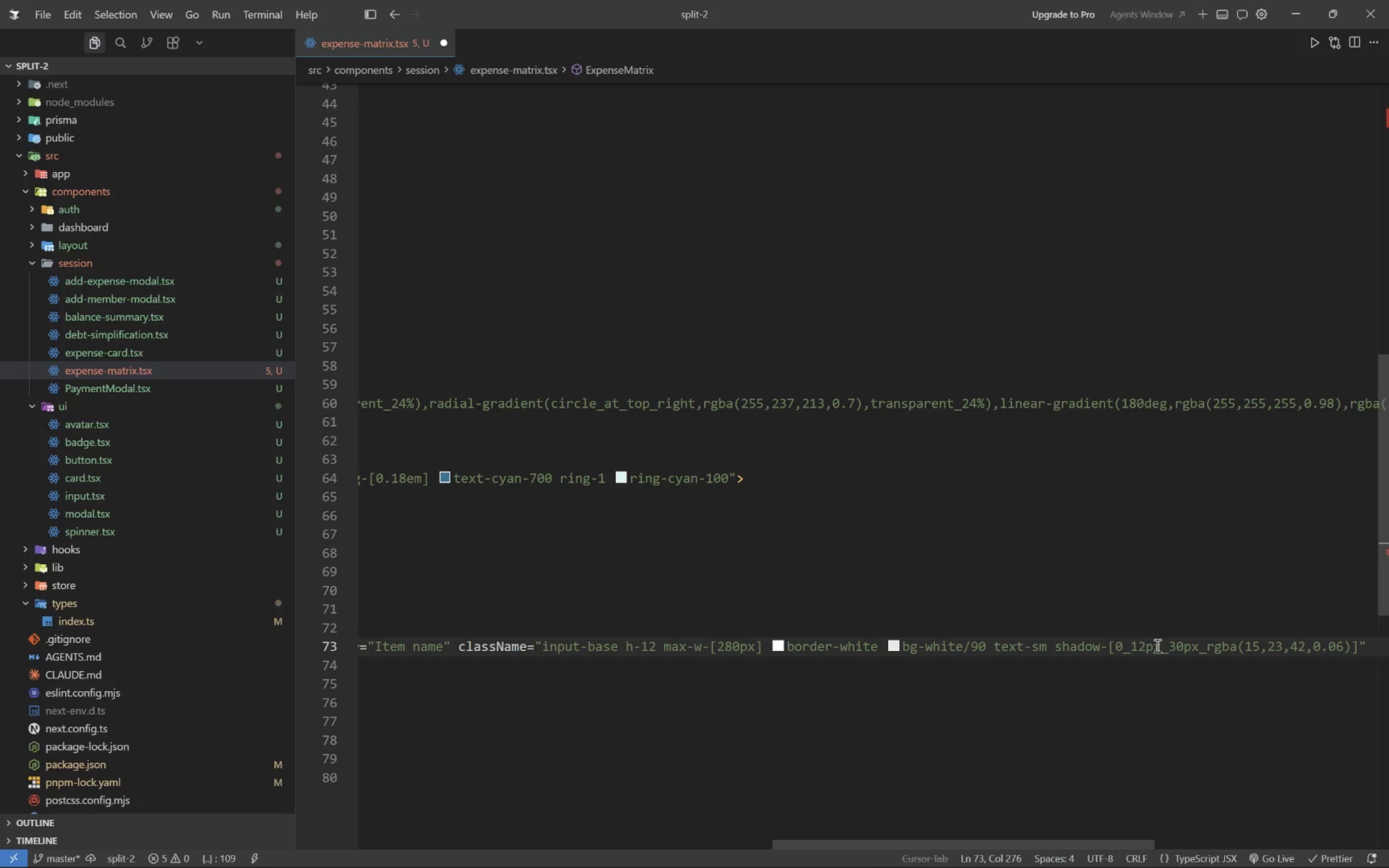 
key(ArrowDown)
 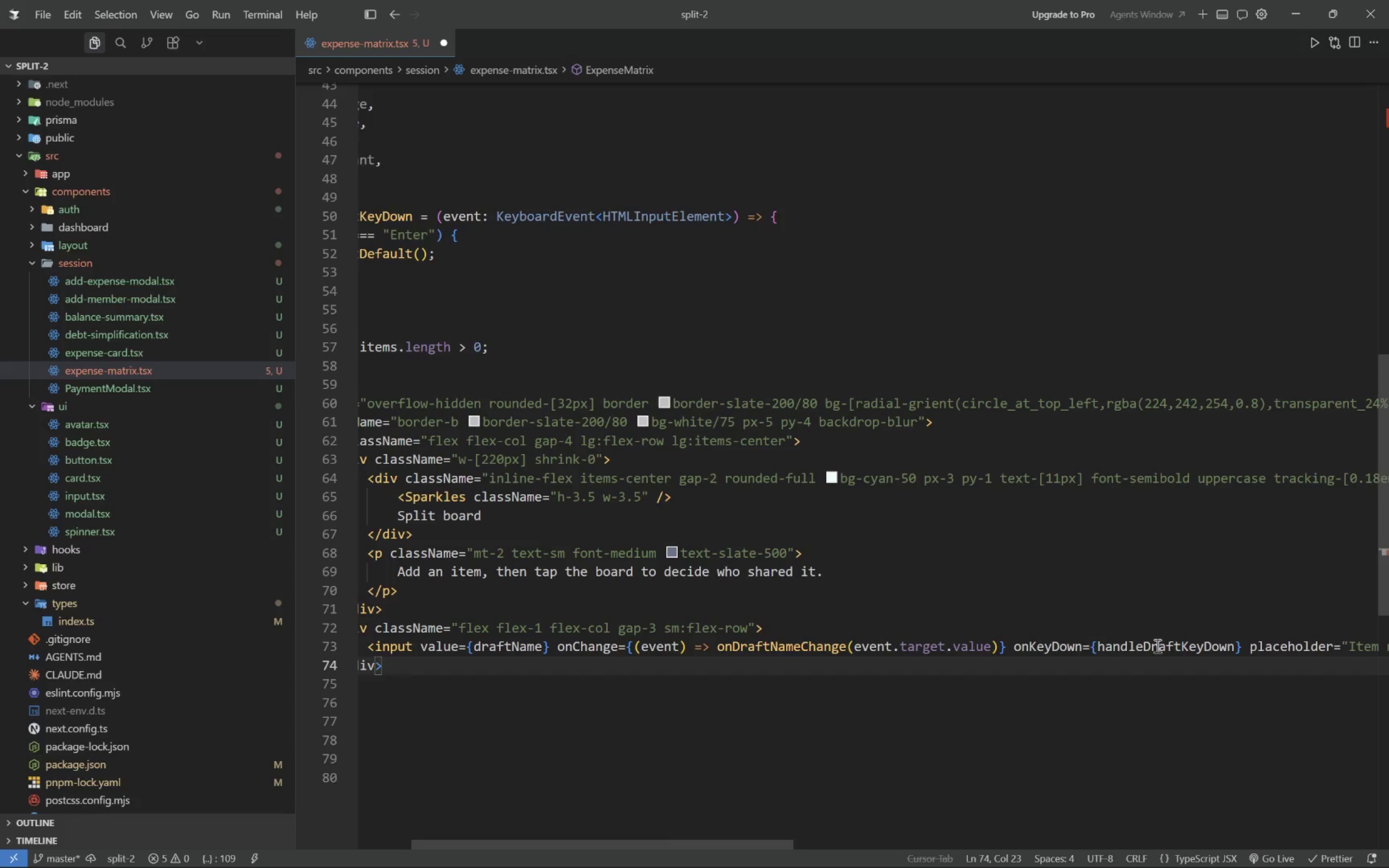 
key(ArrowUp)
 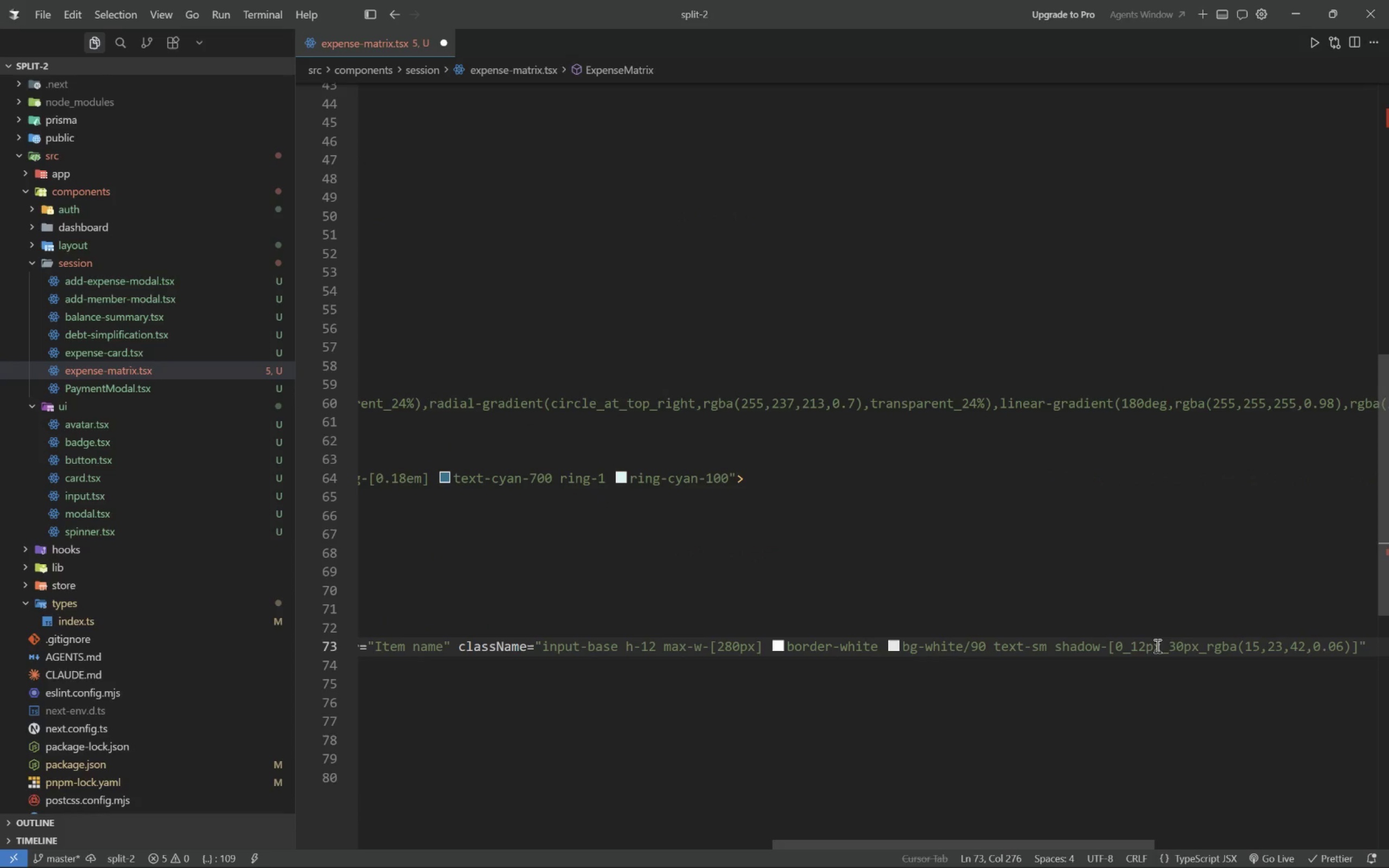 
key(Enter)
 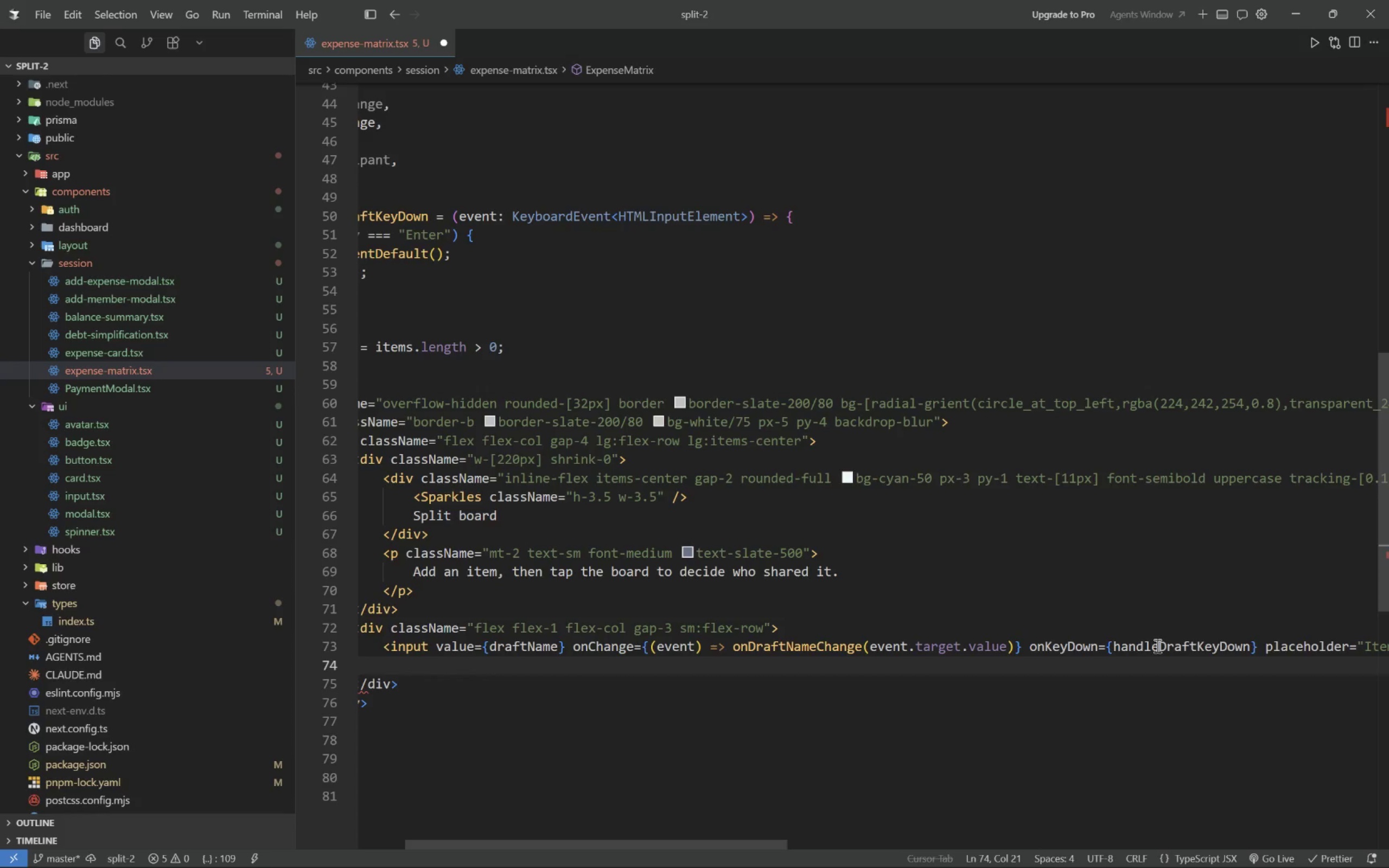 
key(Slash)
 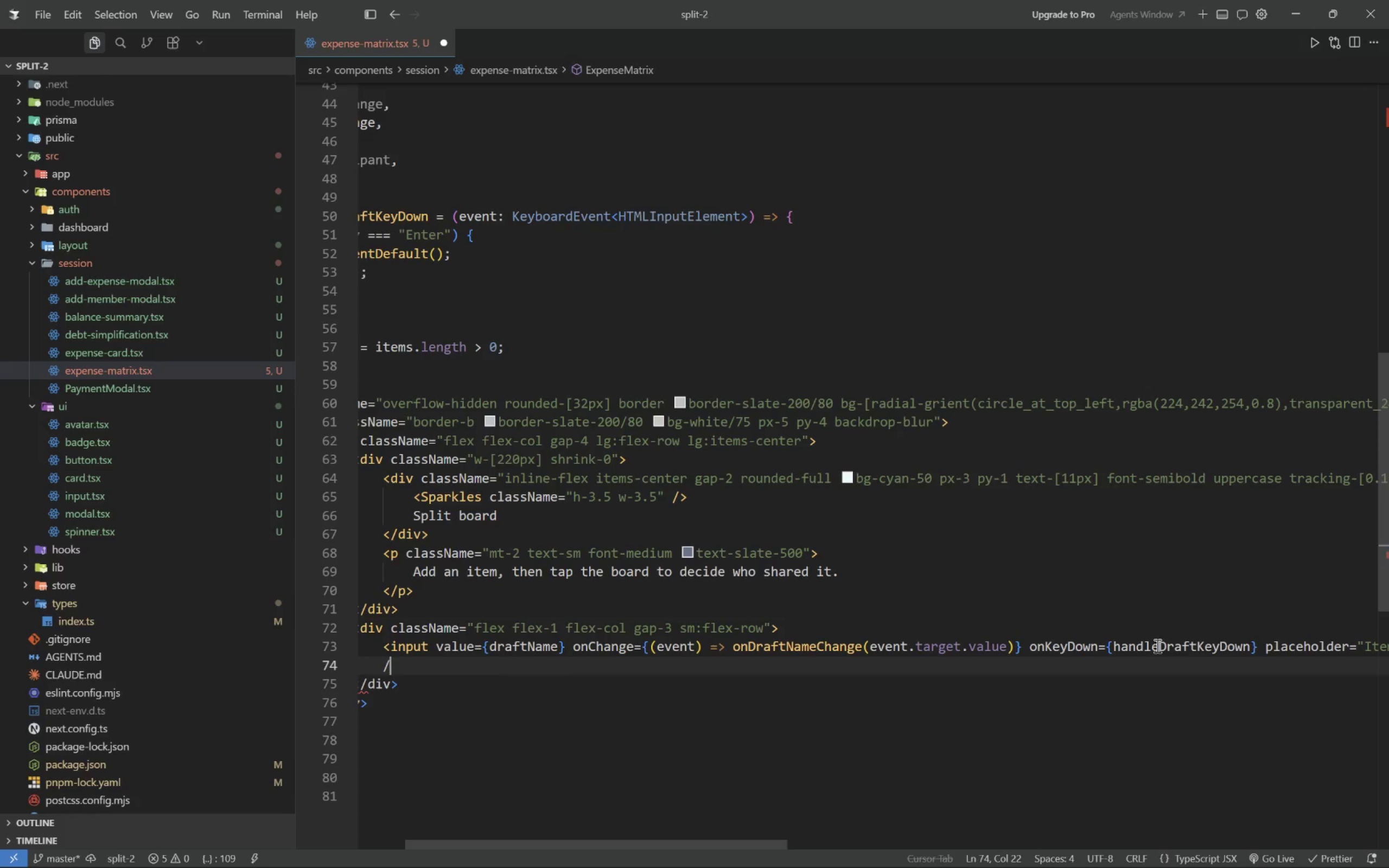 
key(Shift+ShiftLeft)
 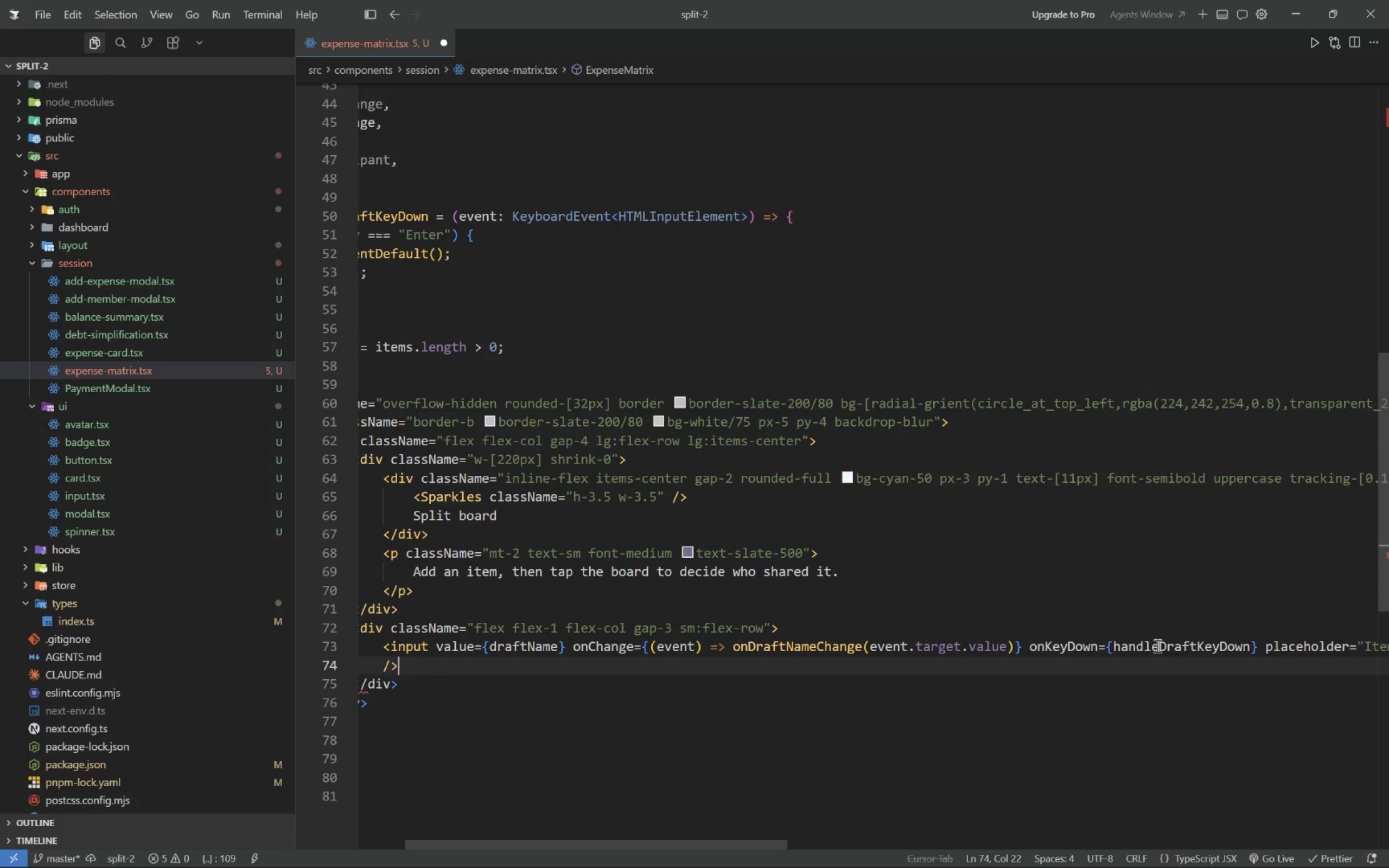 
key(Shift+Period)
 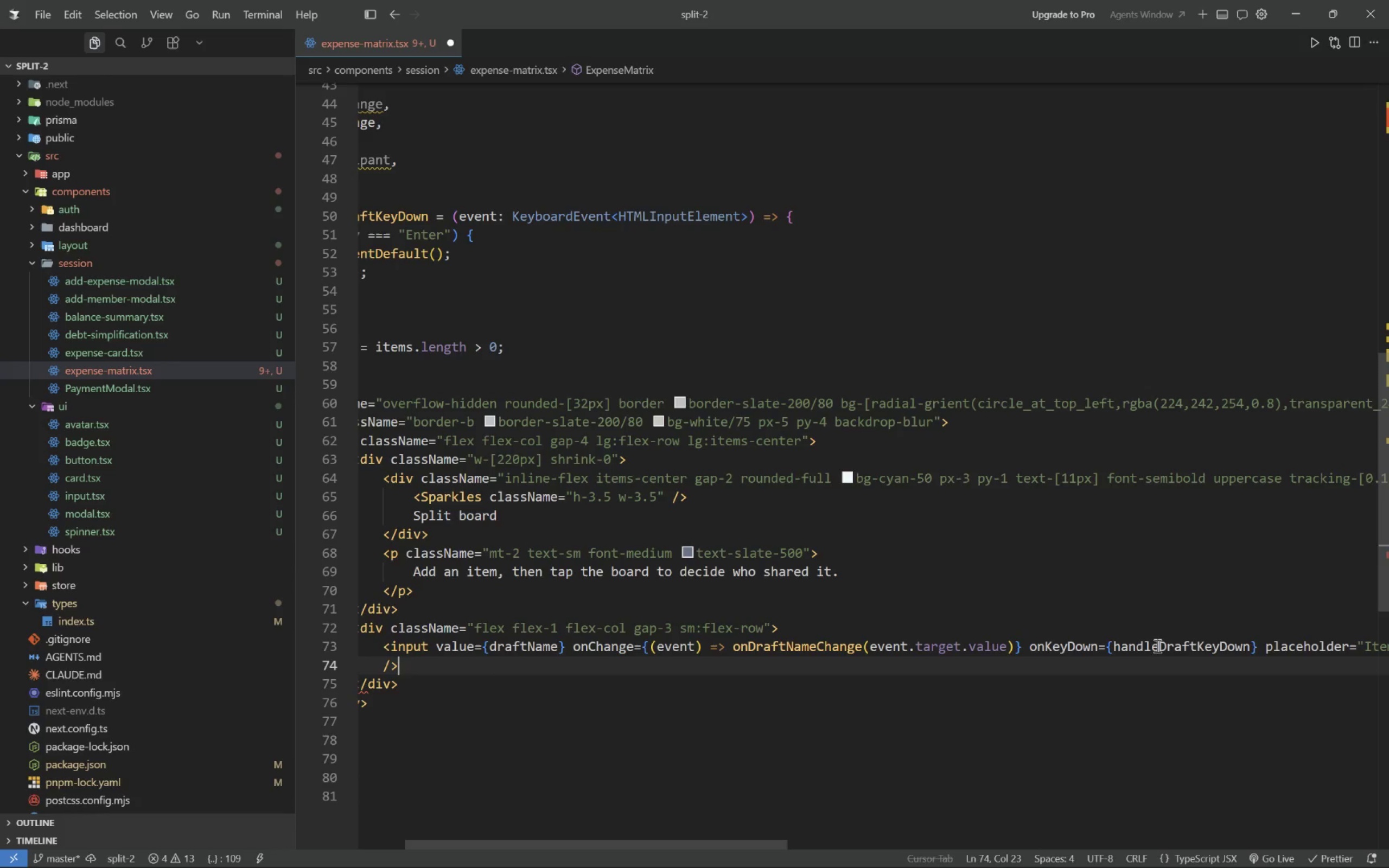 
key(Control+ControlLeft)
 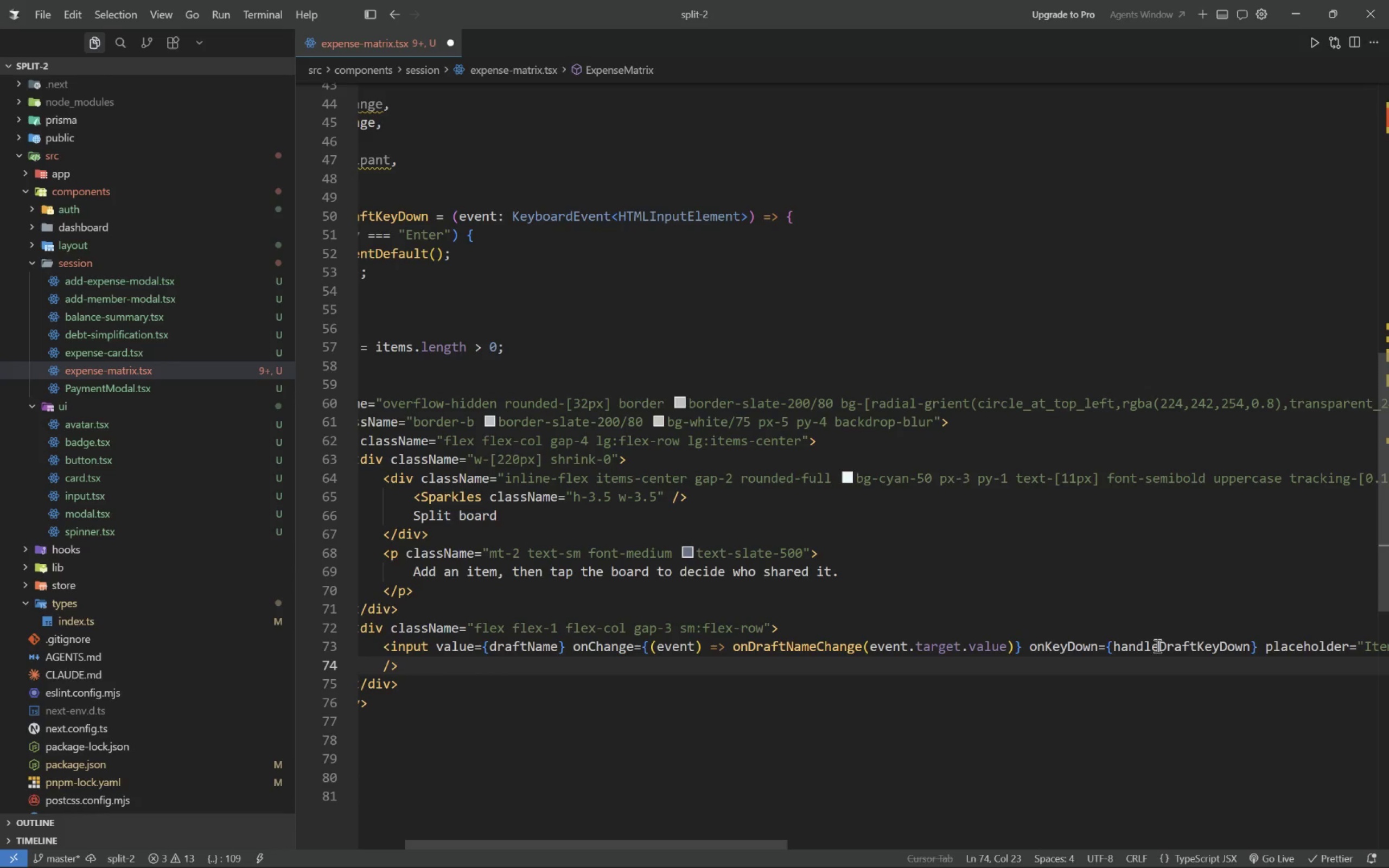 
key(Control+S)
 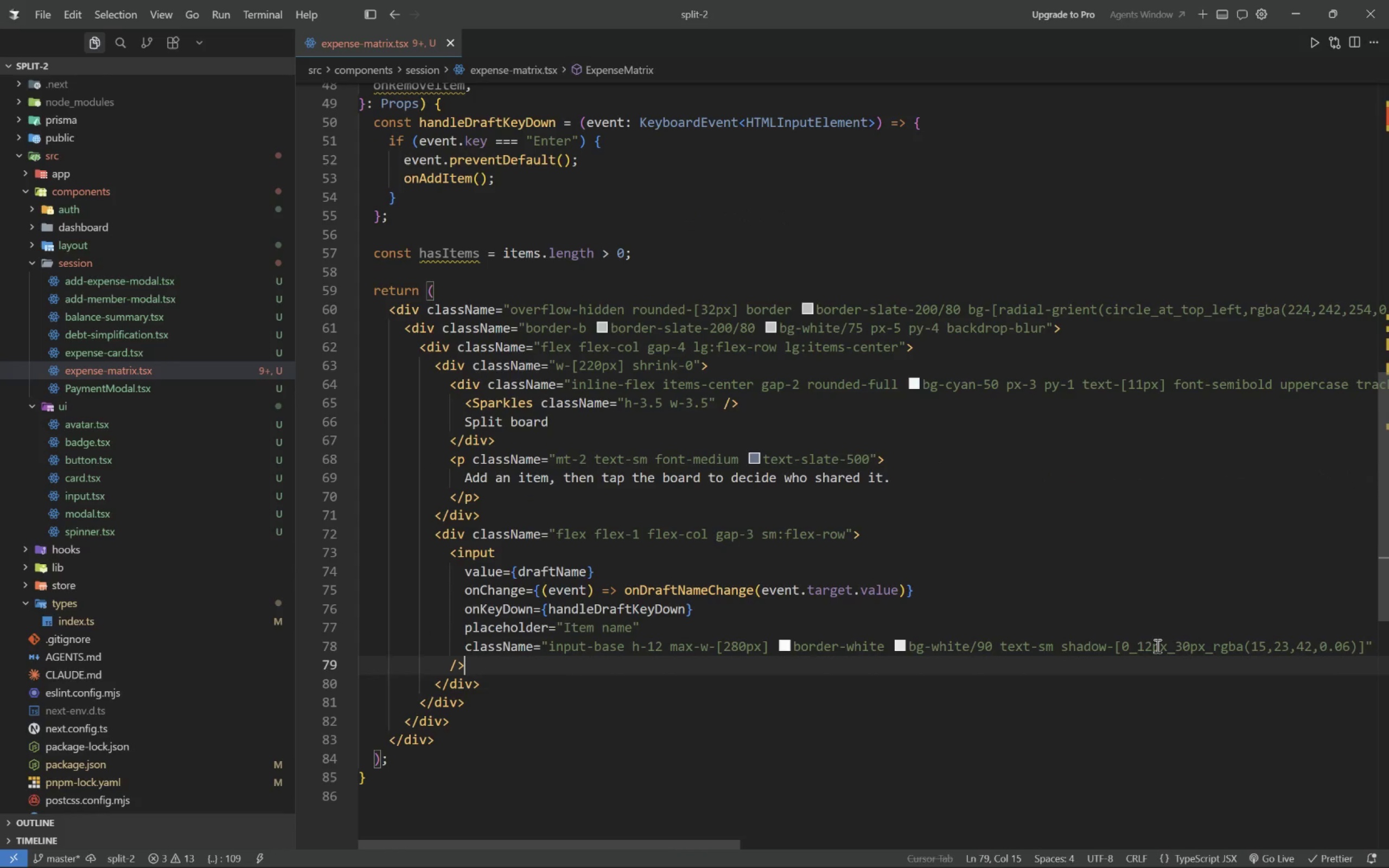 
key(Control+Enter)
 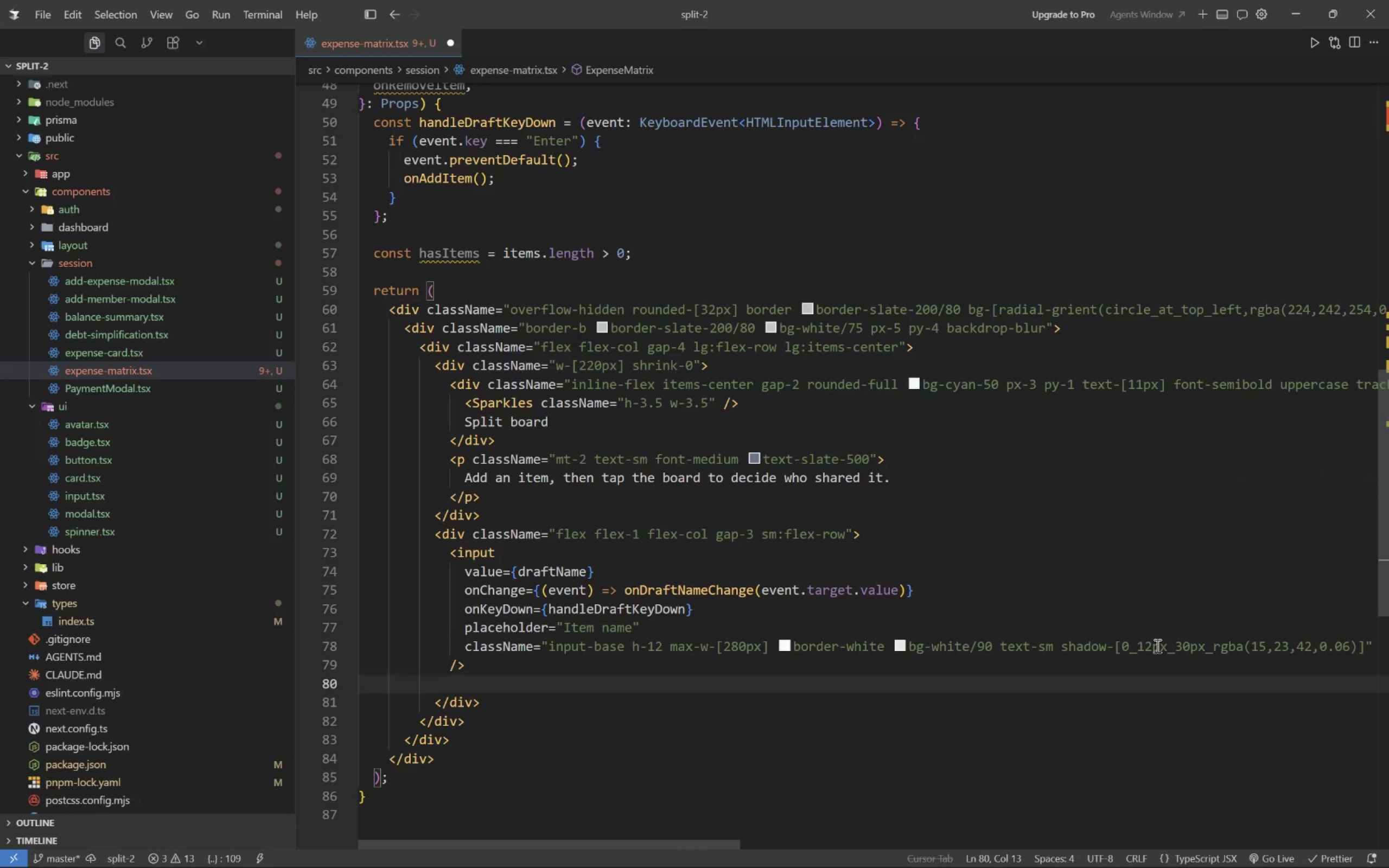 
type(div)
key(Tab)
 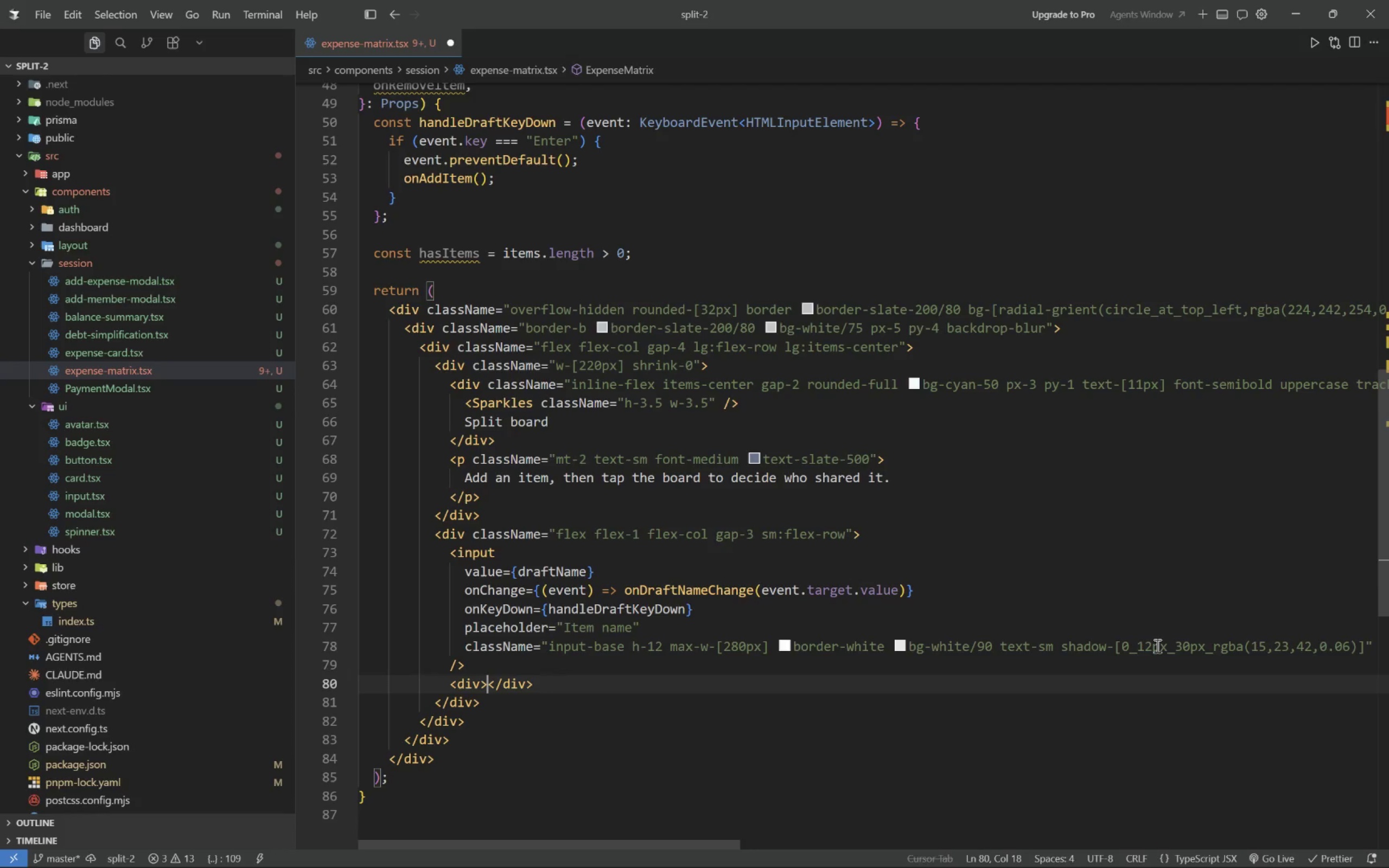 
key(ArrowLeft)
 